 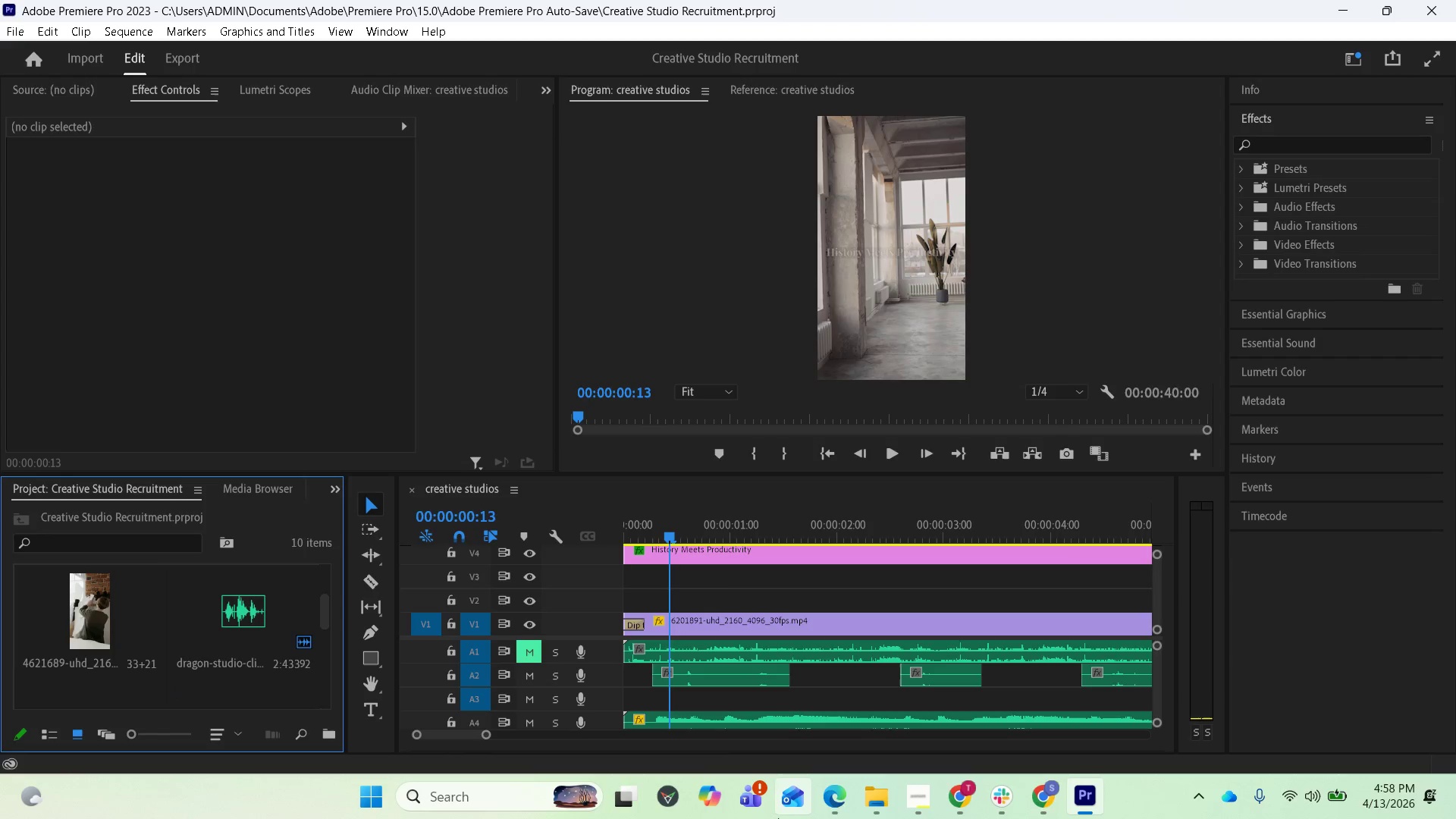 
left_click([842, 713])
 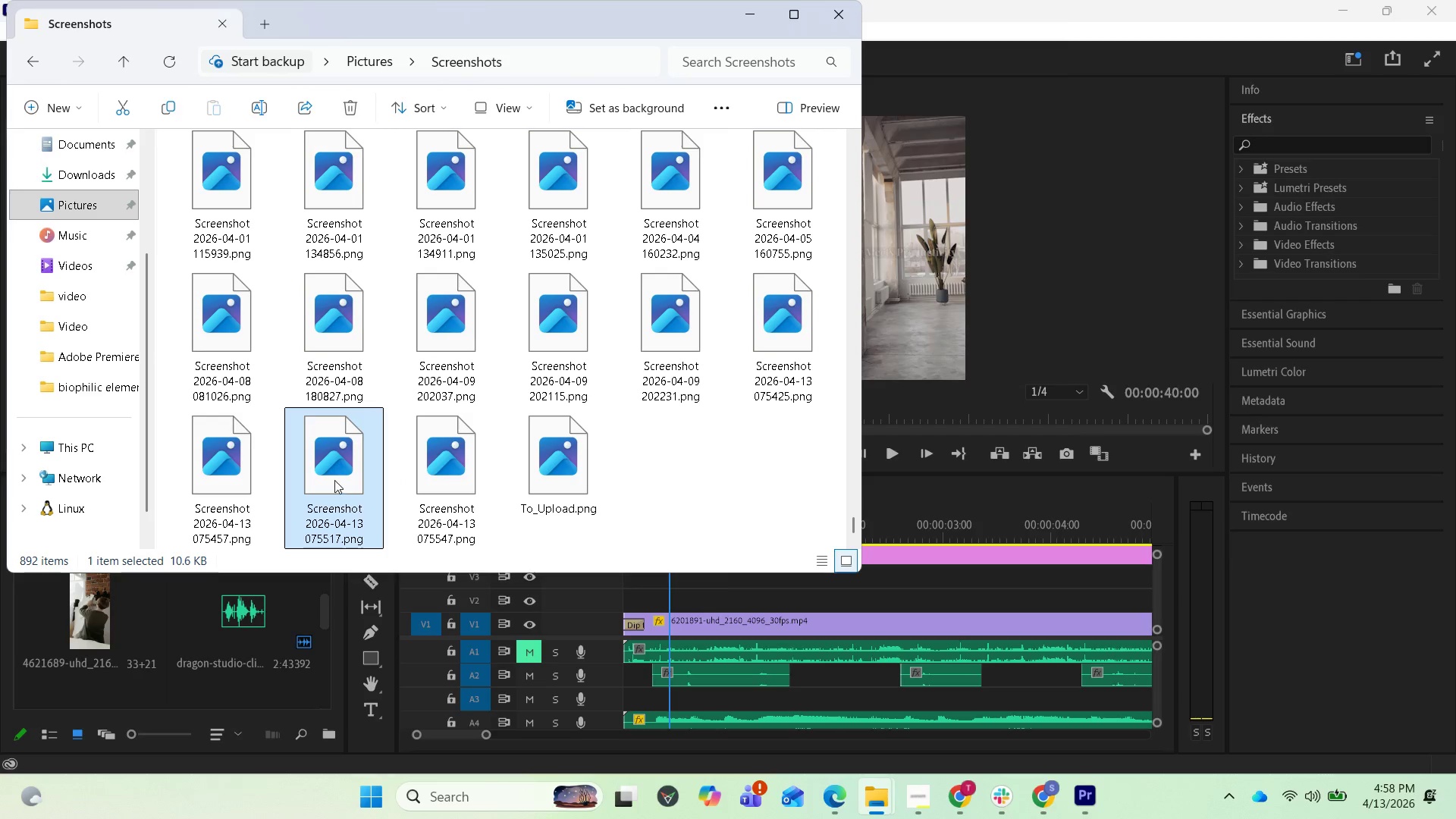 
hold_key(key=ShiftLeft, duration=0.7)
left_click_drag(start_coordinate=[412, 497], to_coordinate=[235, 676])
 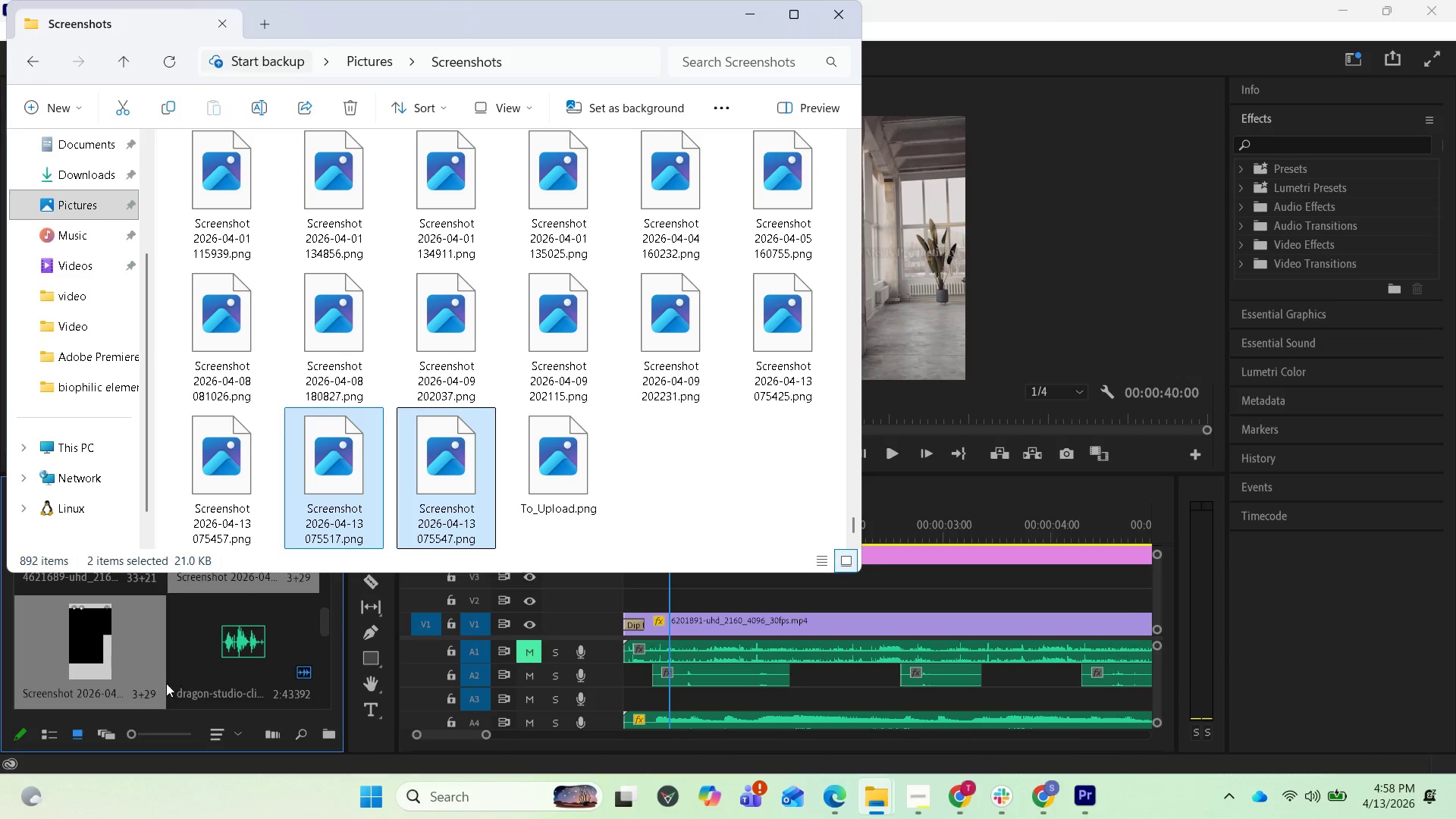 
left_click([138, 683])
 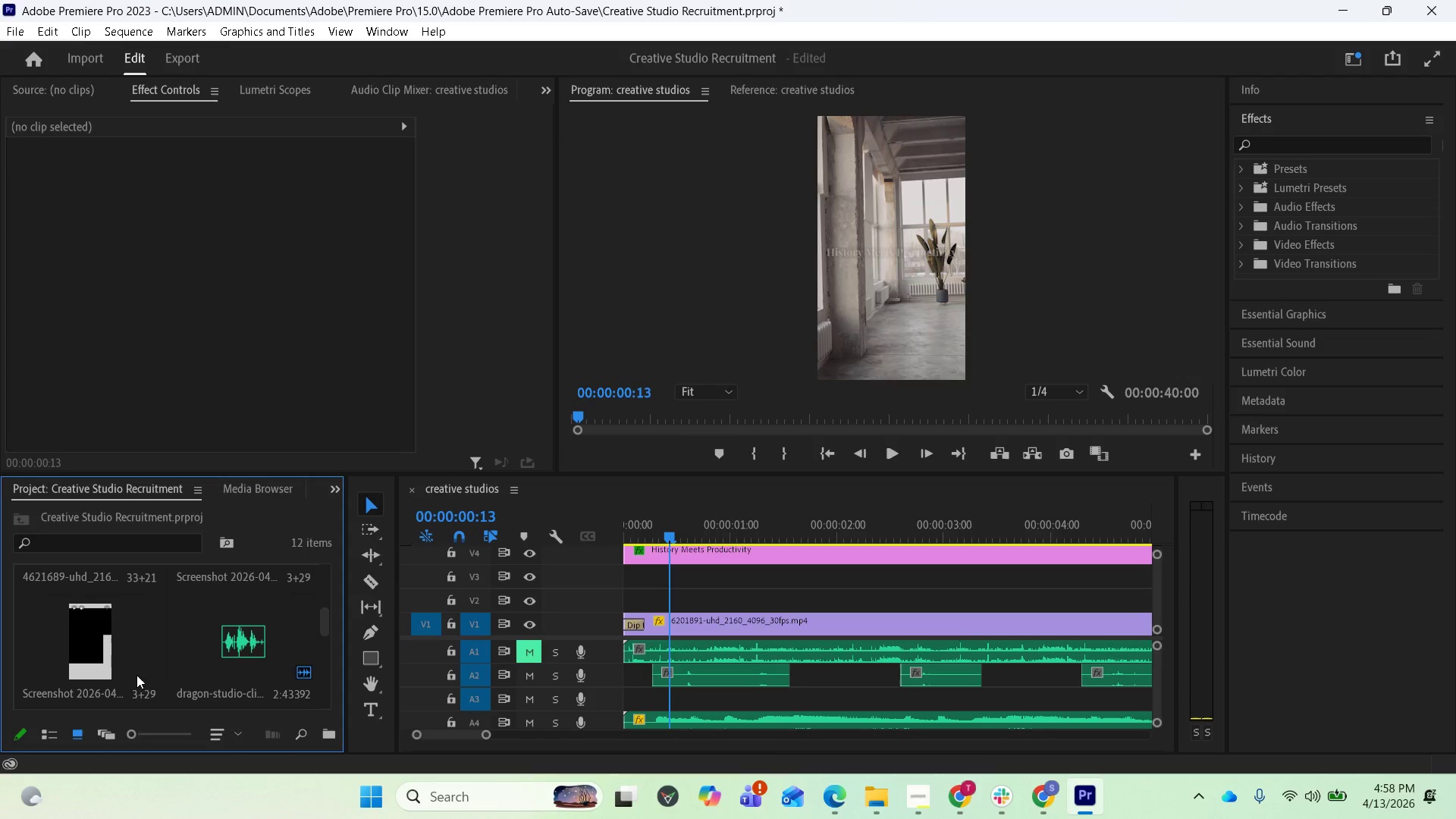 
scroll: coordinate [215, 635], scroll_direction: up, amount: 2.0
 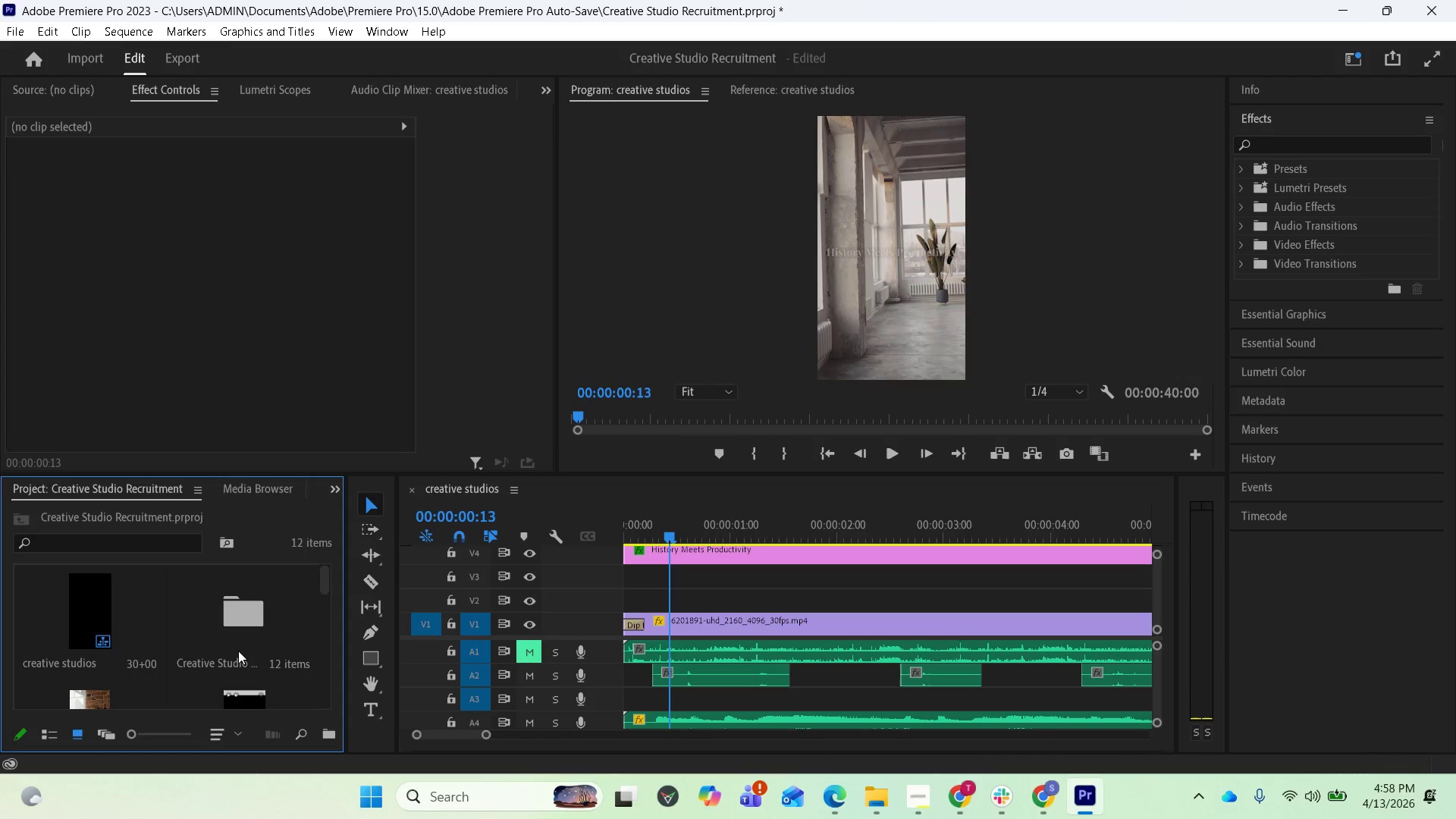 
scroll: coordinate [240, 661], scroll_direction: none, amount: 0.0
 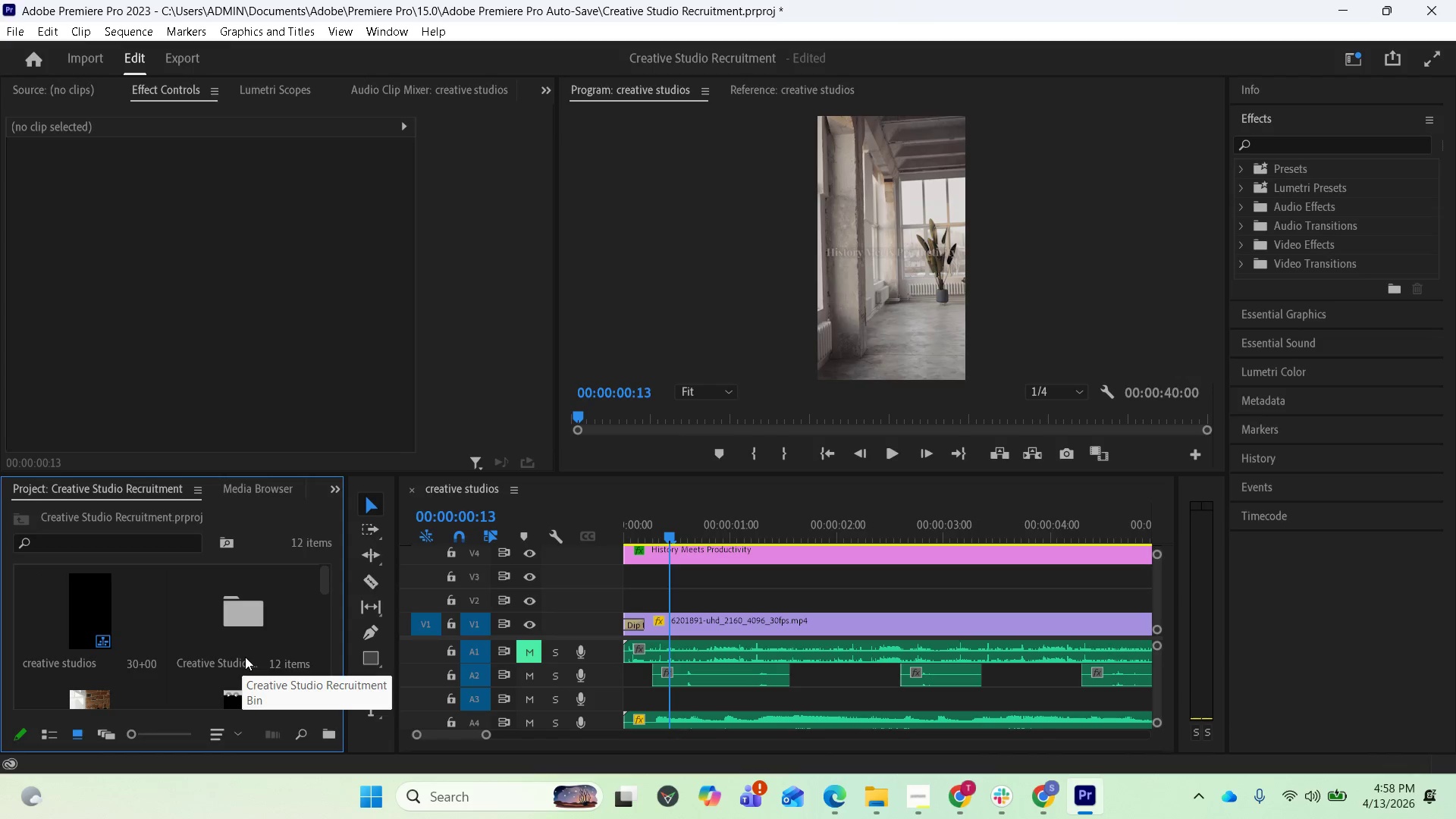 
scroll: coordinate [243, 654], scroll_direction: down, amount: 2.0
 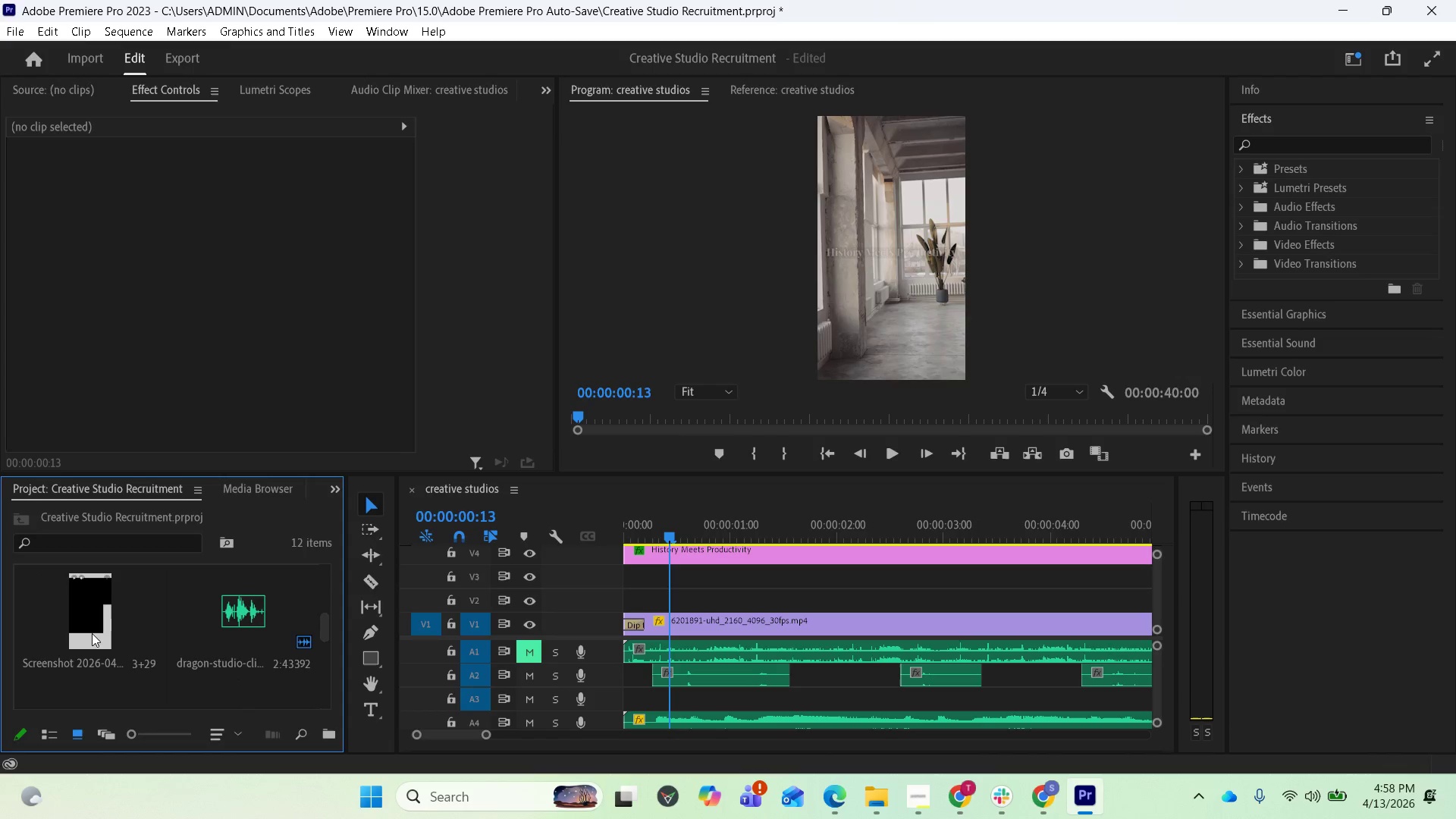 
left_click_drag(start_coordinate=[92, 633], to_coordinate=[619, 589])
 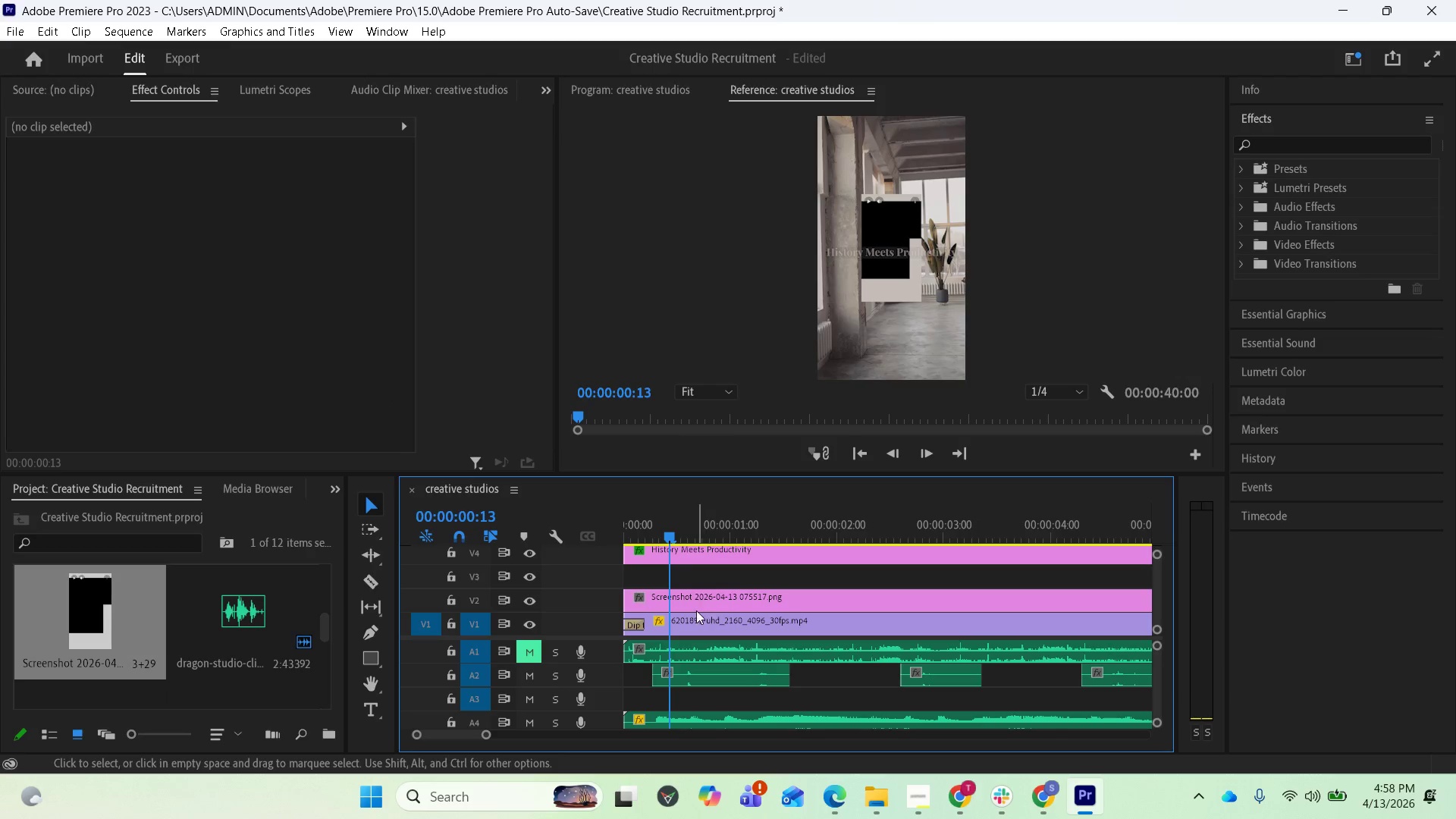 
left_click([696, 623])
 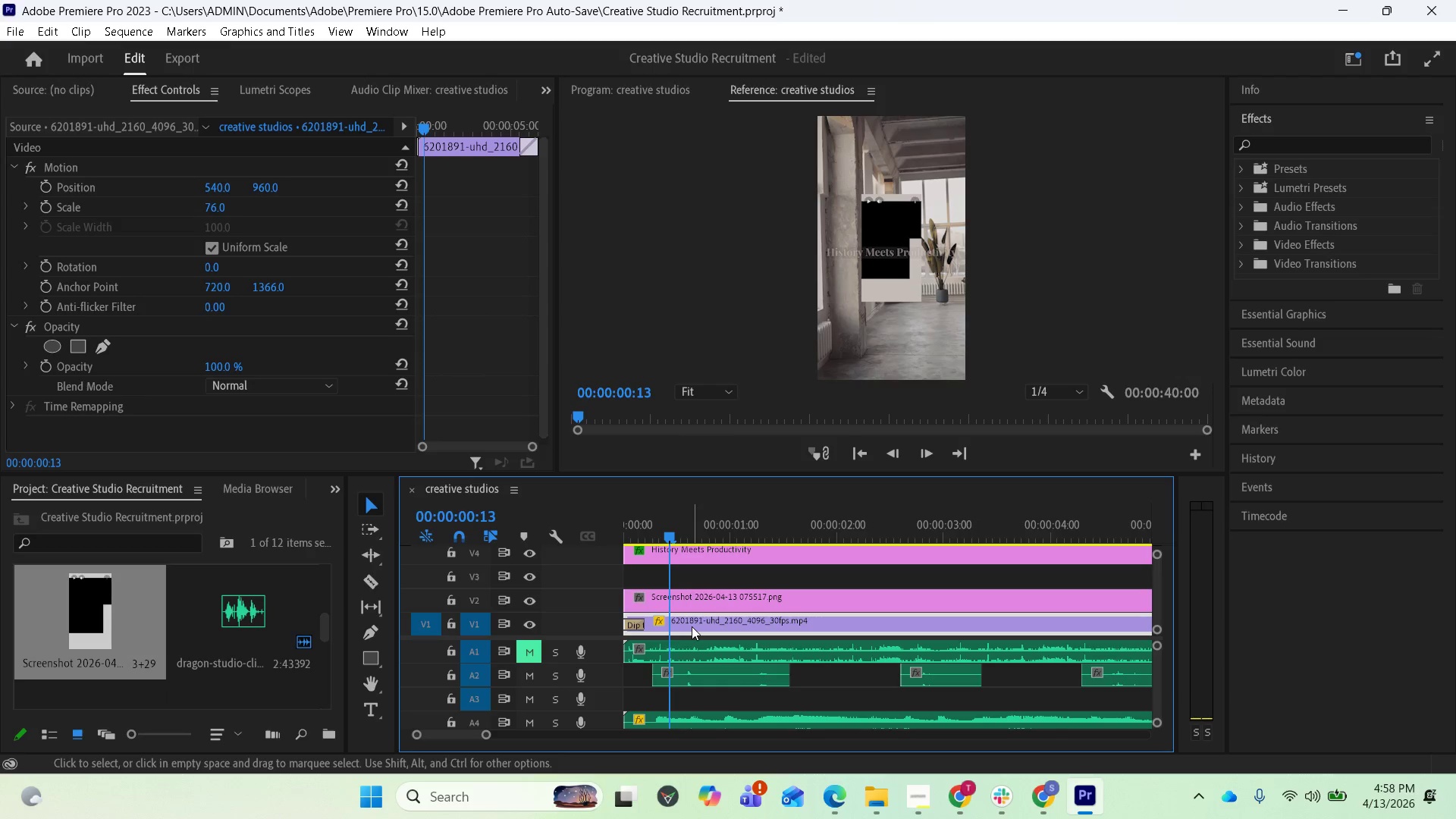 
wait(5.39)
 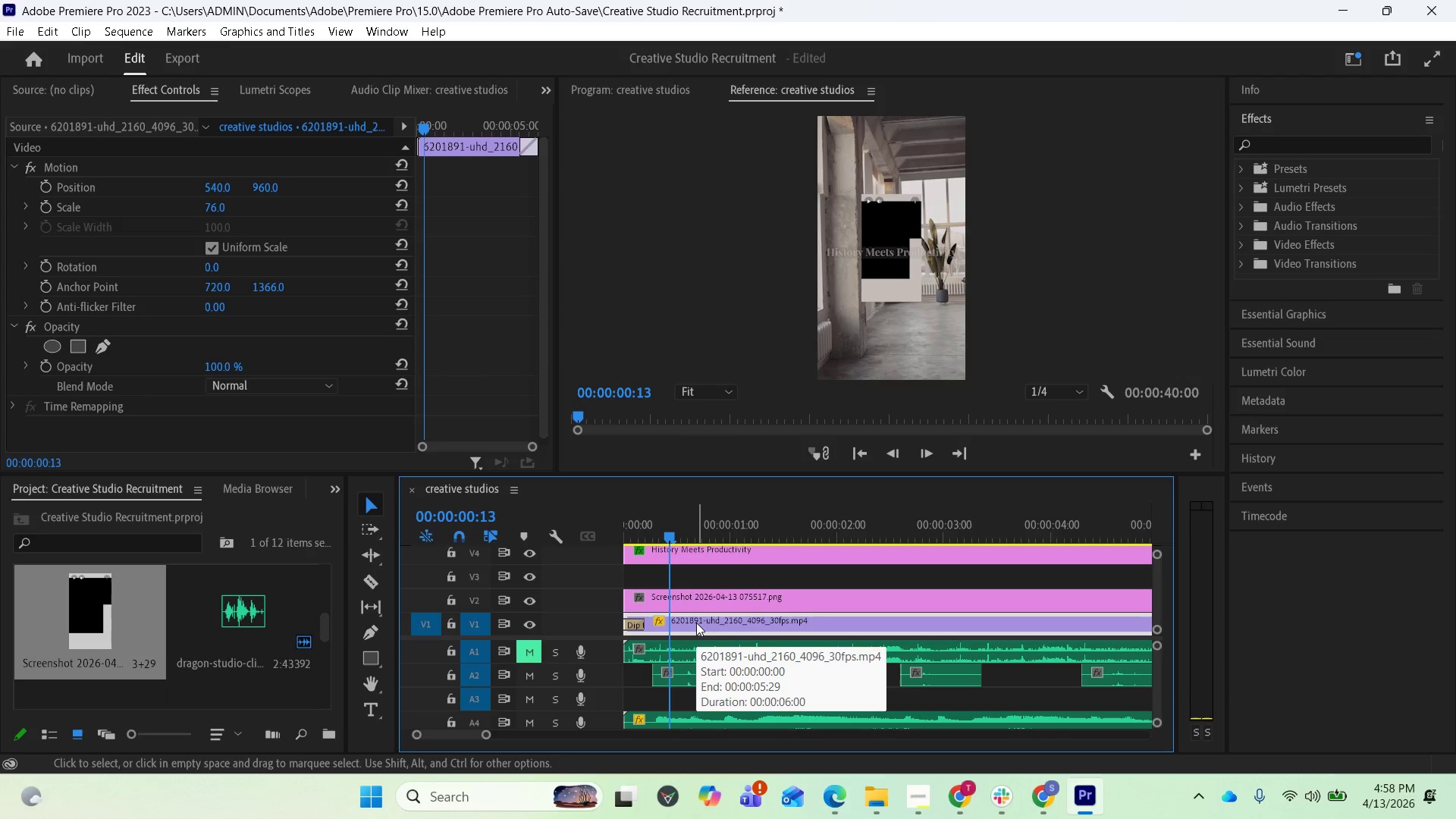 
left_click_drag(start_coordinate=[675, 631], to_coordinate=[654, 579])
 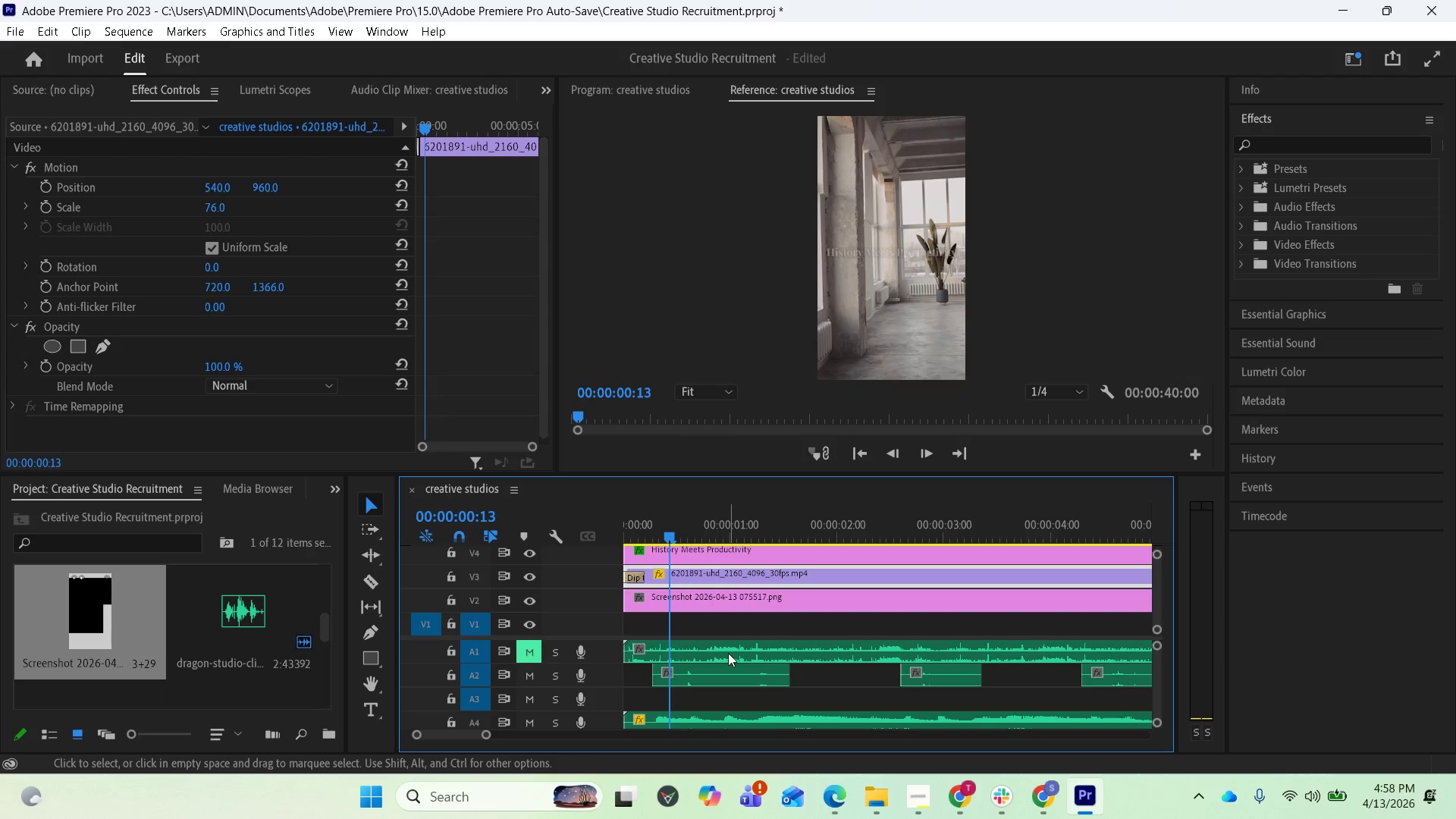 
wait(5.5)
 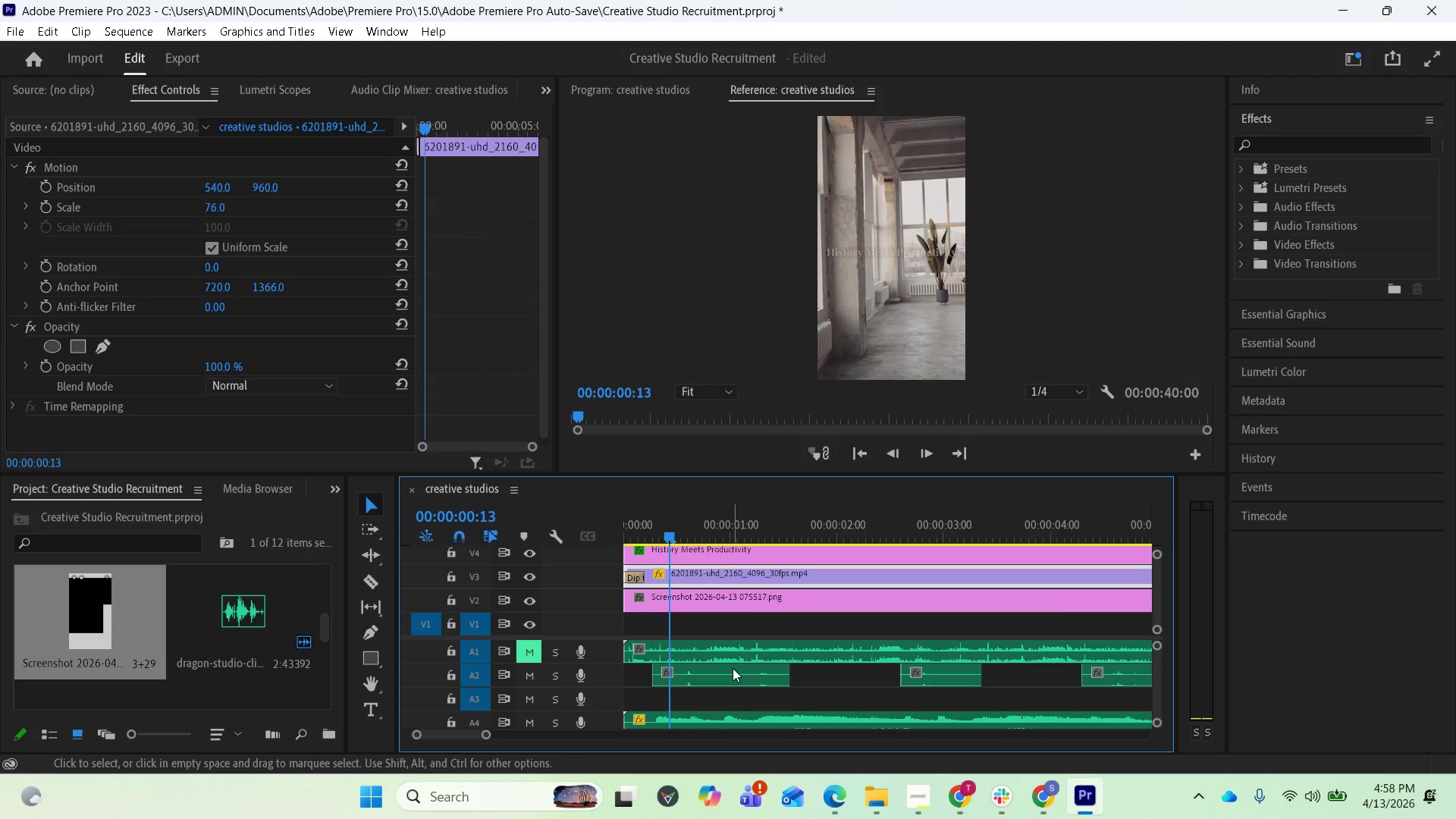 
key(Control+Z)
 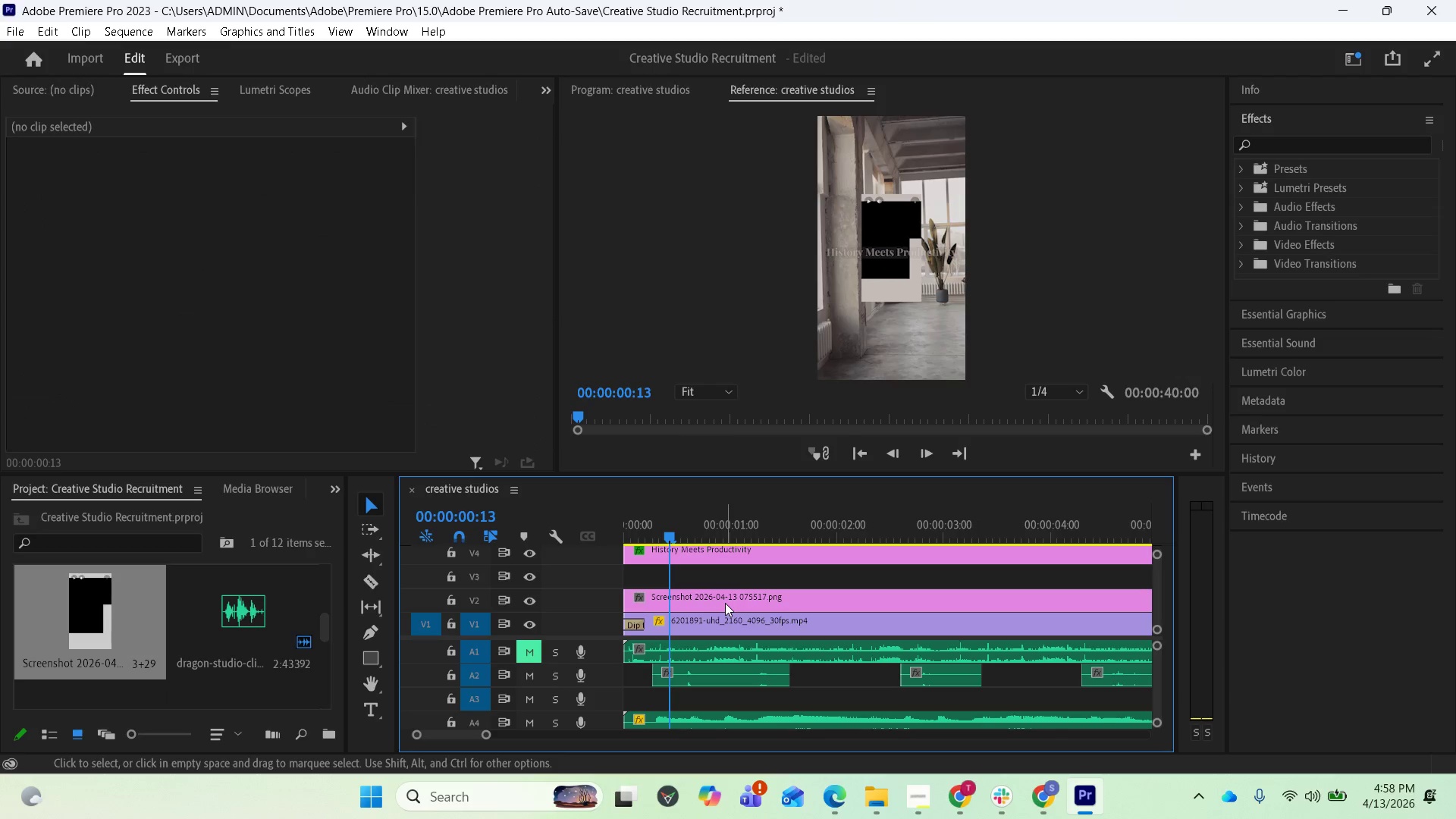 
left_click([725, 602])
 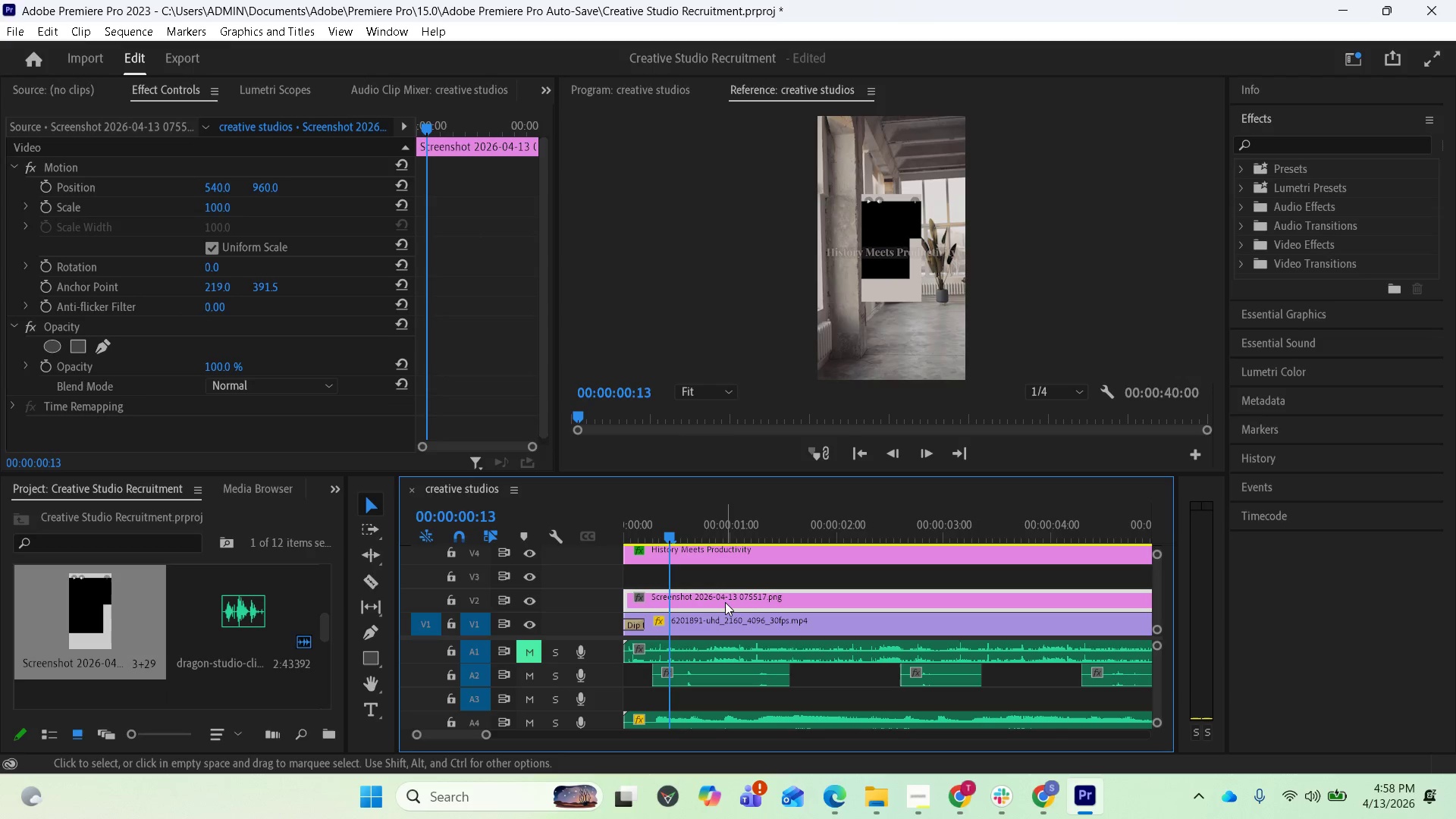 
scroll: coordinate [725, 602], scroll_direction: up, amount: 1.0
 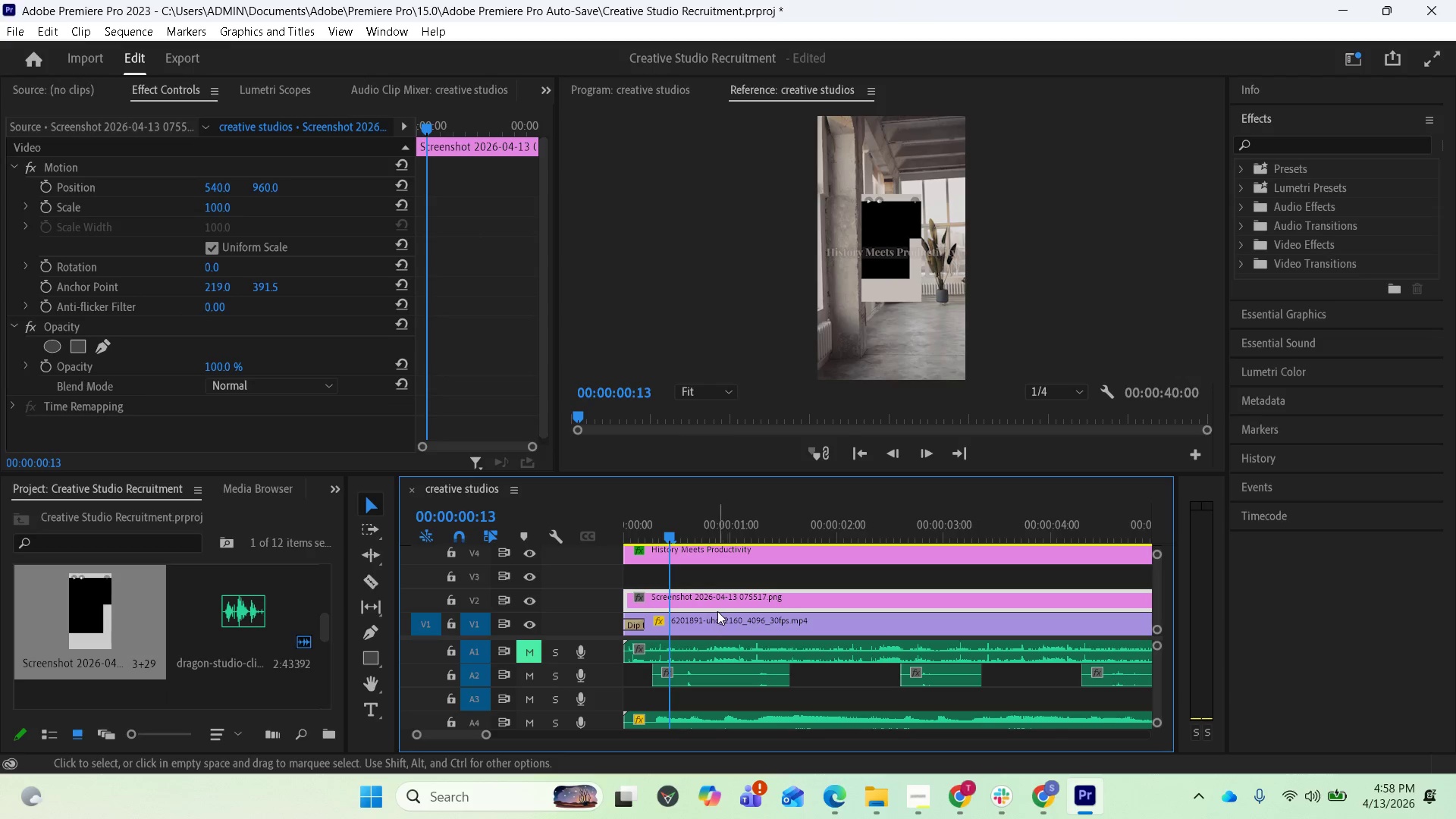 
left_click_drag(start_coordinate=[714, 608], to_coordinate=[691, 573])
 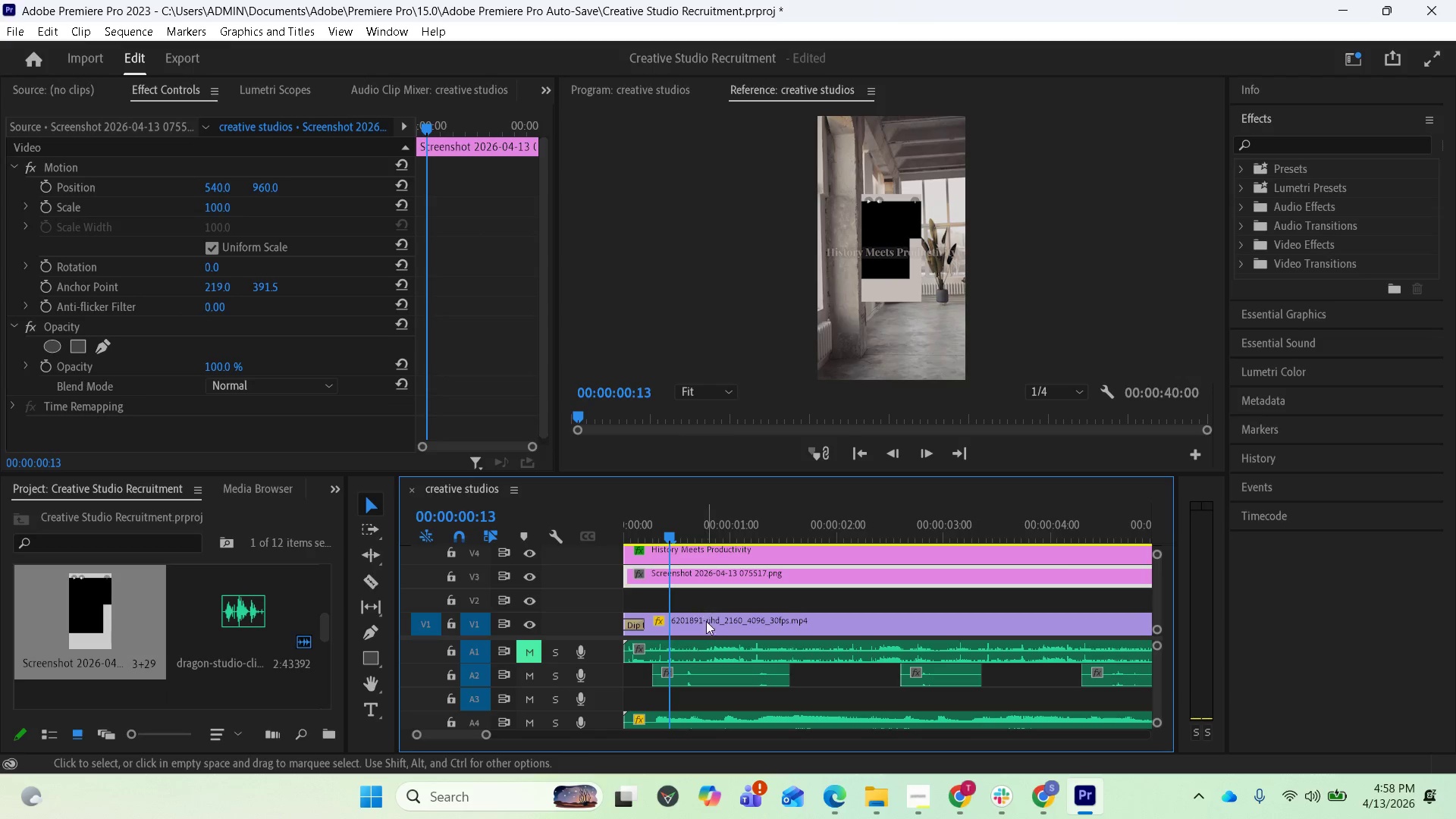 
scroll: coordinate [714, 602], scroll_direction: up, amount: 2.0
 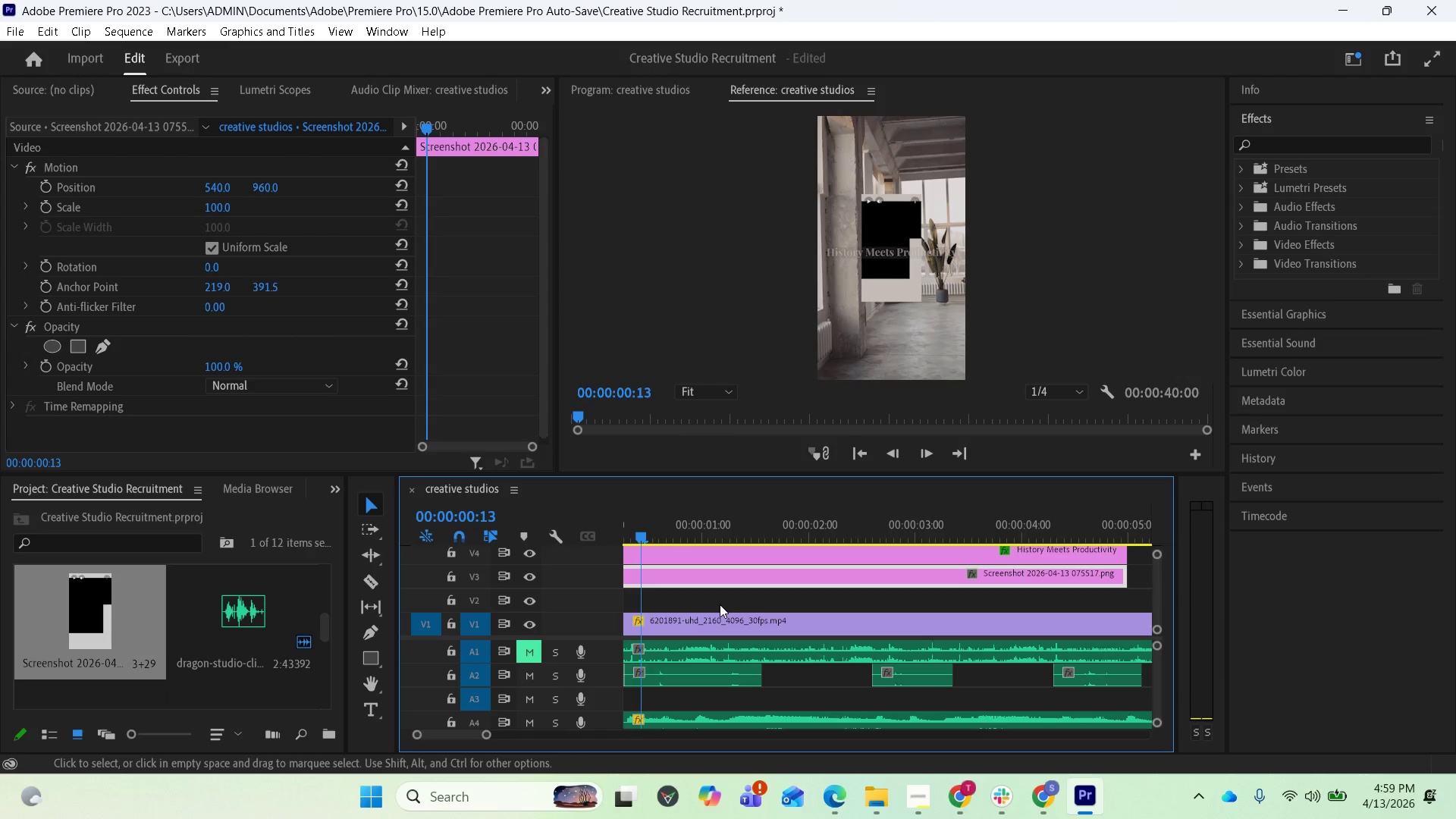 
scroll: coordinate [754, 607], scroll_direction: down, amount: 3.0
 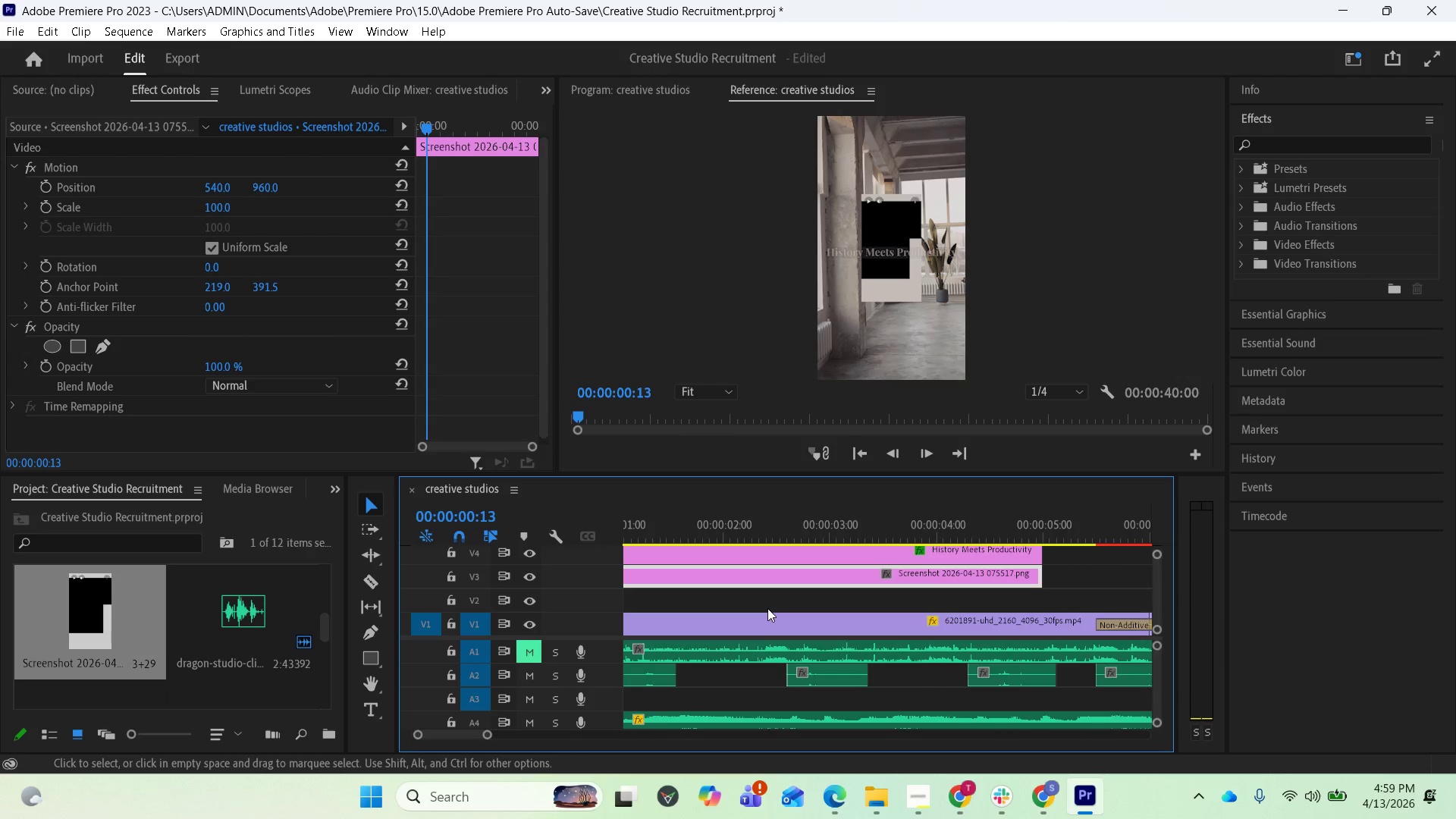 
scroll: coordinate [791, 607], scroll_direction: up, amount: 4.0
 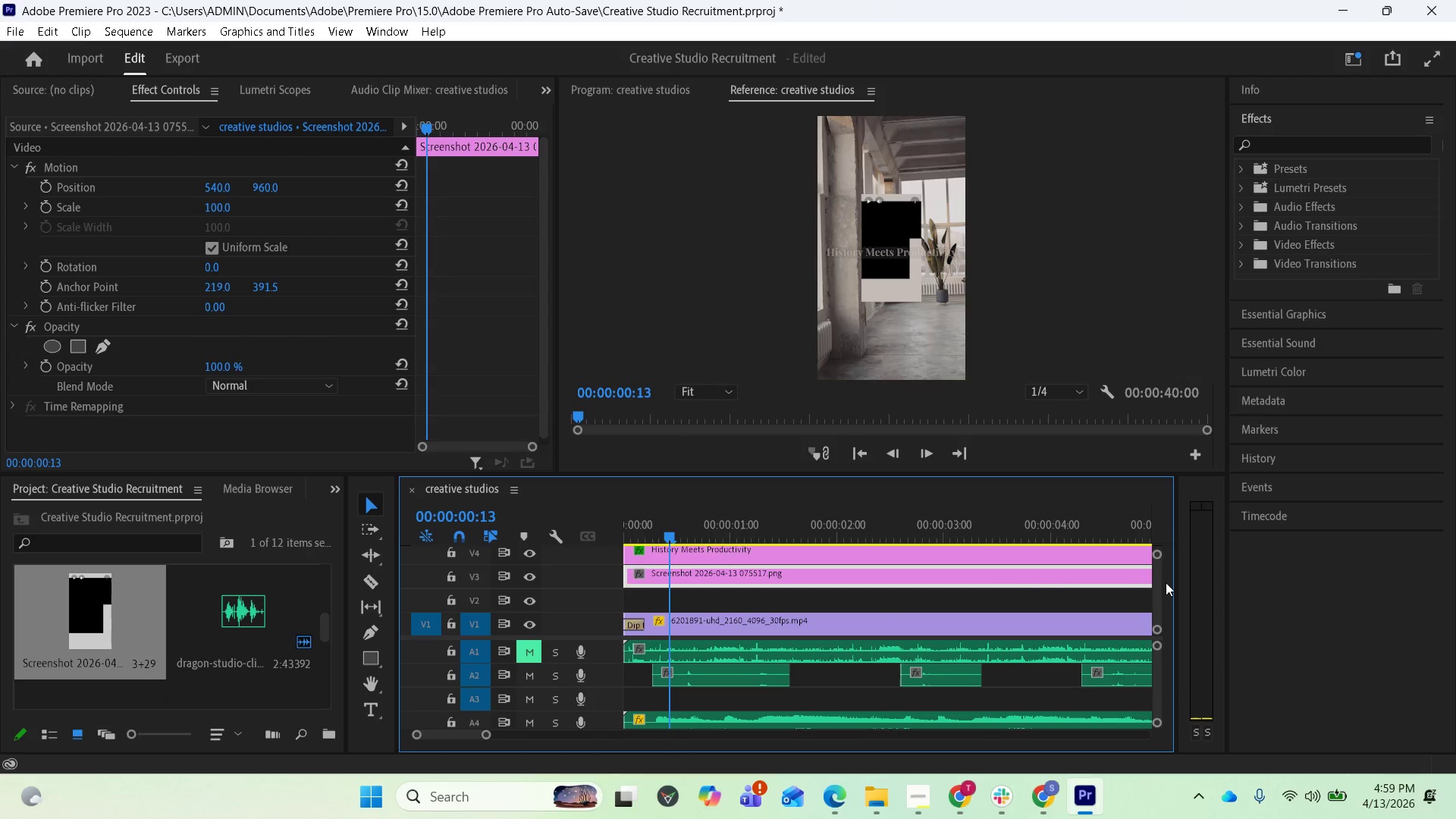 
left_click_drag(start_coordinate=[1156, 582], to_coordinate=[1156, 565])
 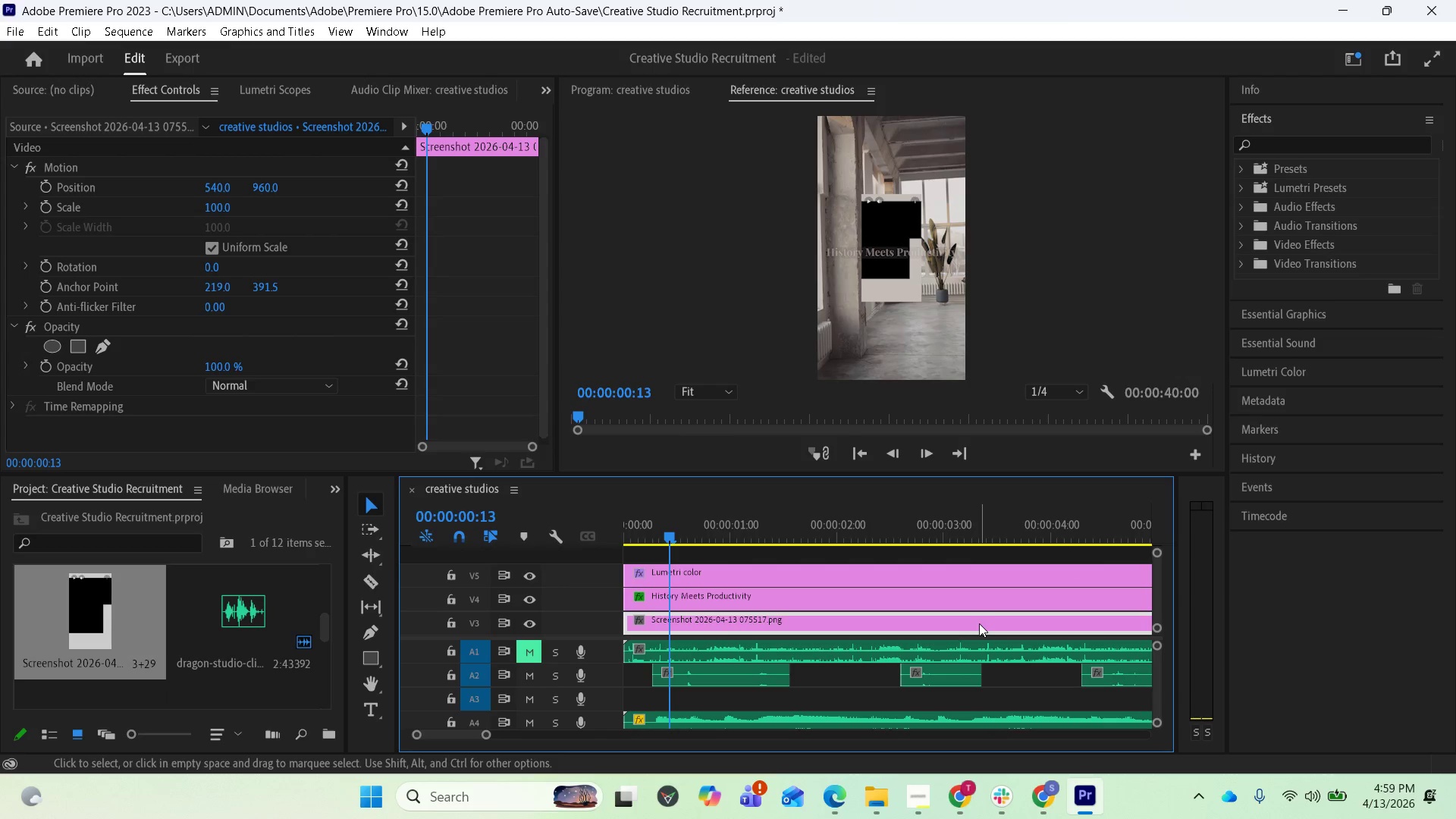 
scroll: coordinate [761, 582], scroll_direction: up, amount: 7.0
 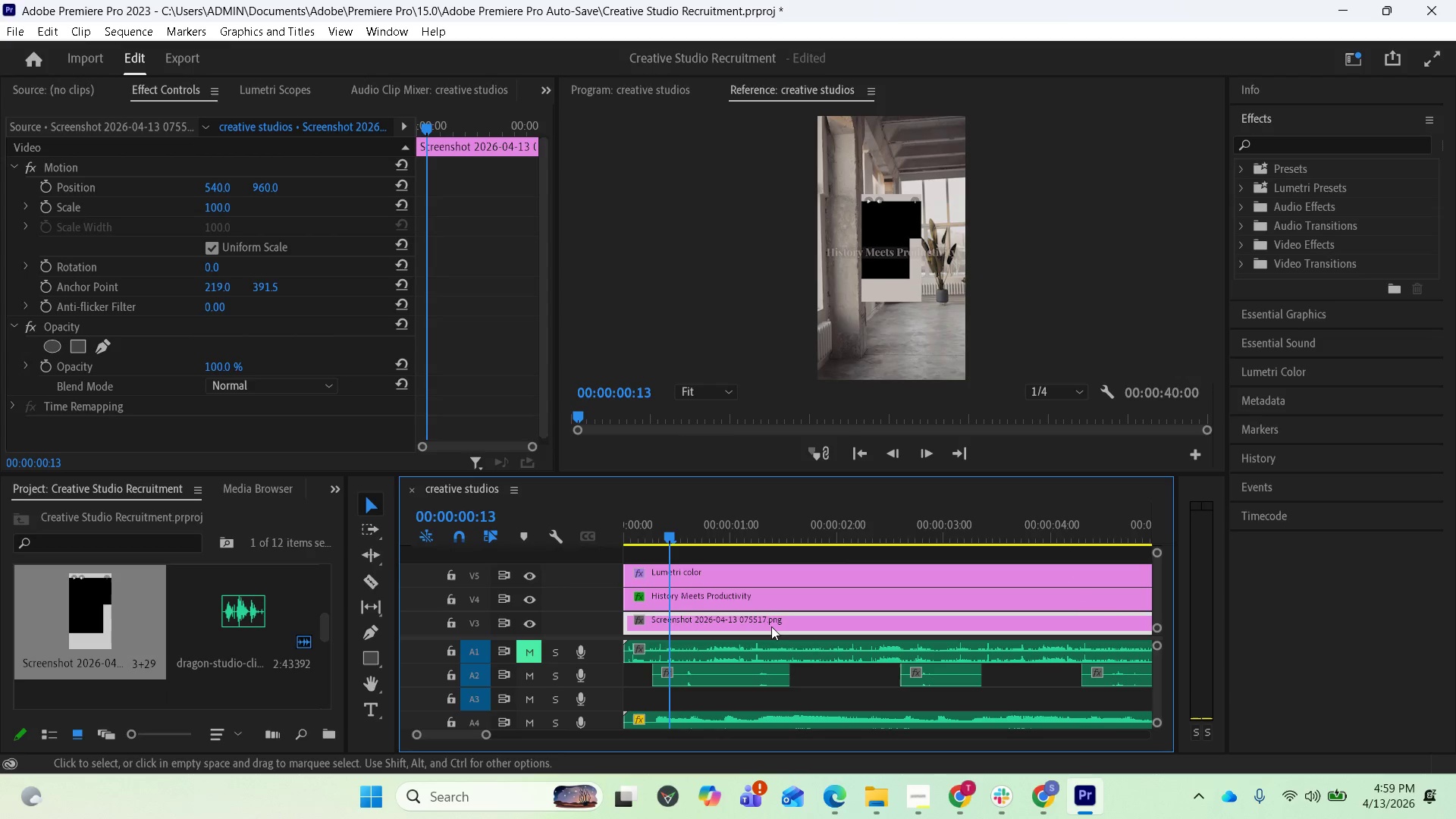 
key(Control+Z)
 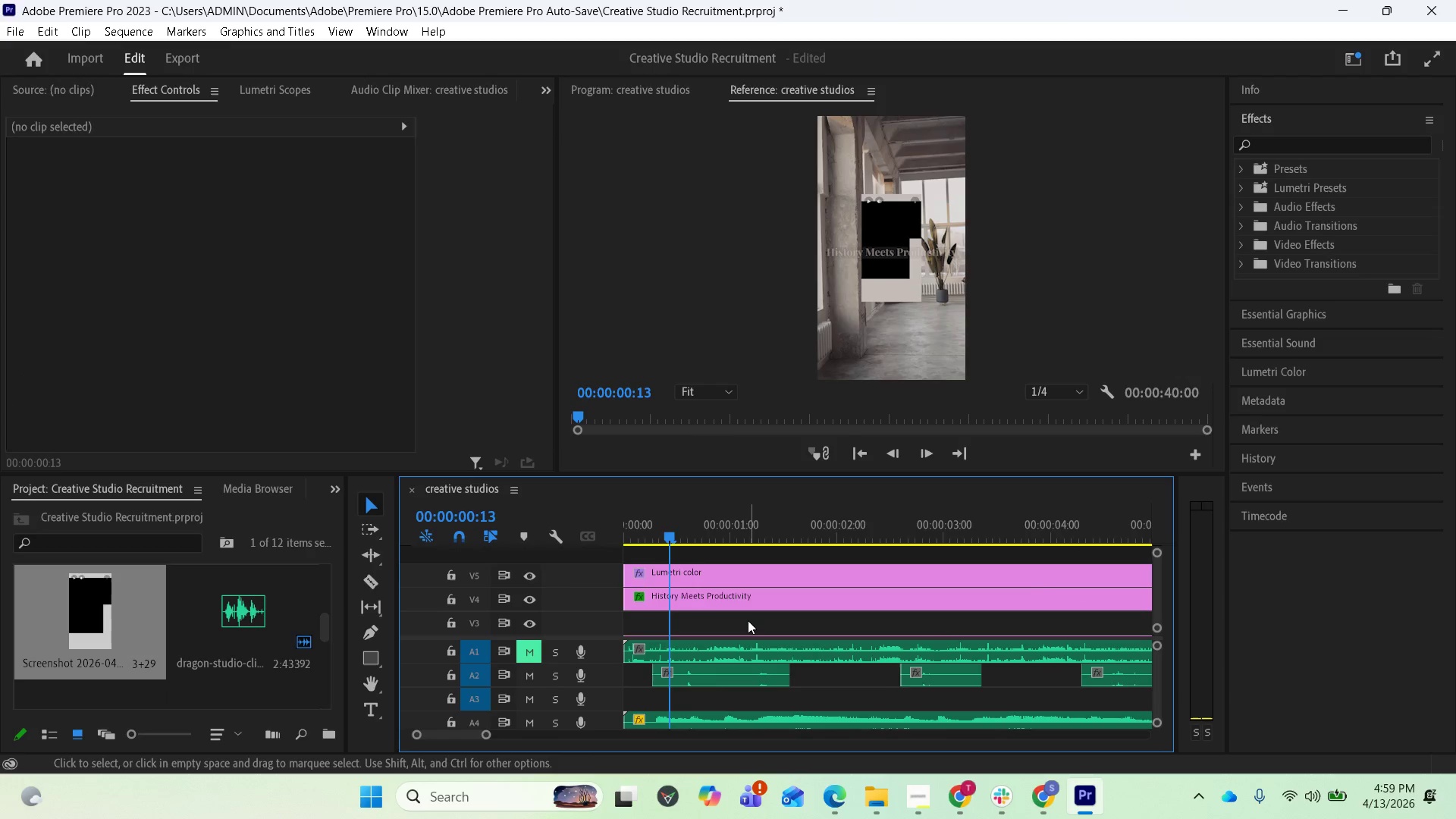 
scroll: coordinate [777, 579], scroll_direction: up, amount: 5.0
 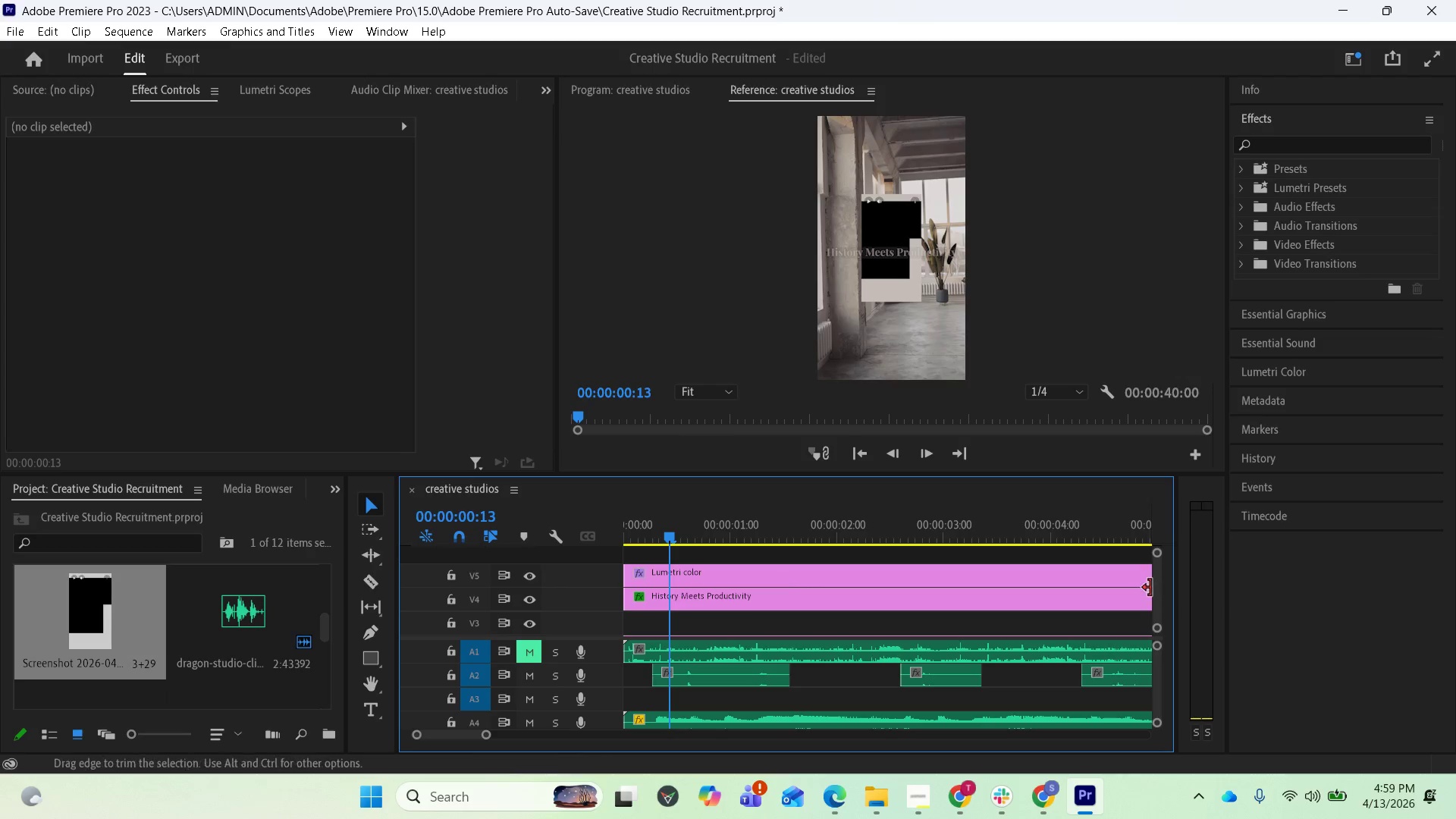 
left_click_drag(start_coordinate=[1156, 592], to_coordinate=[1147, 607])
 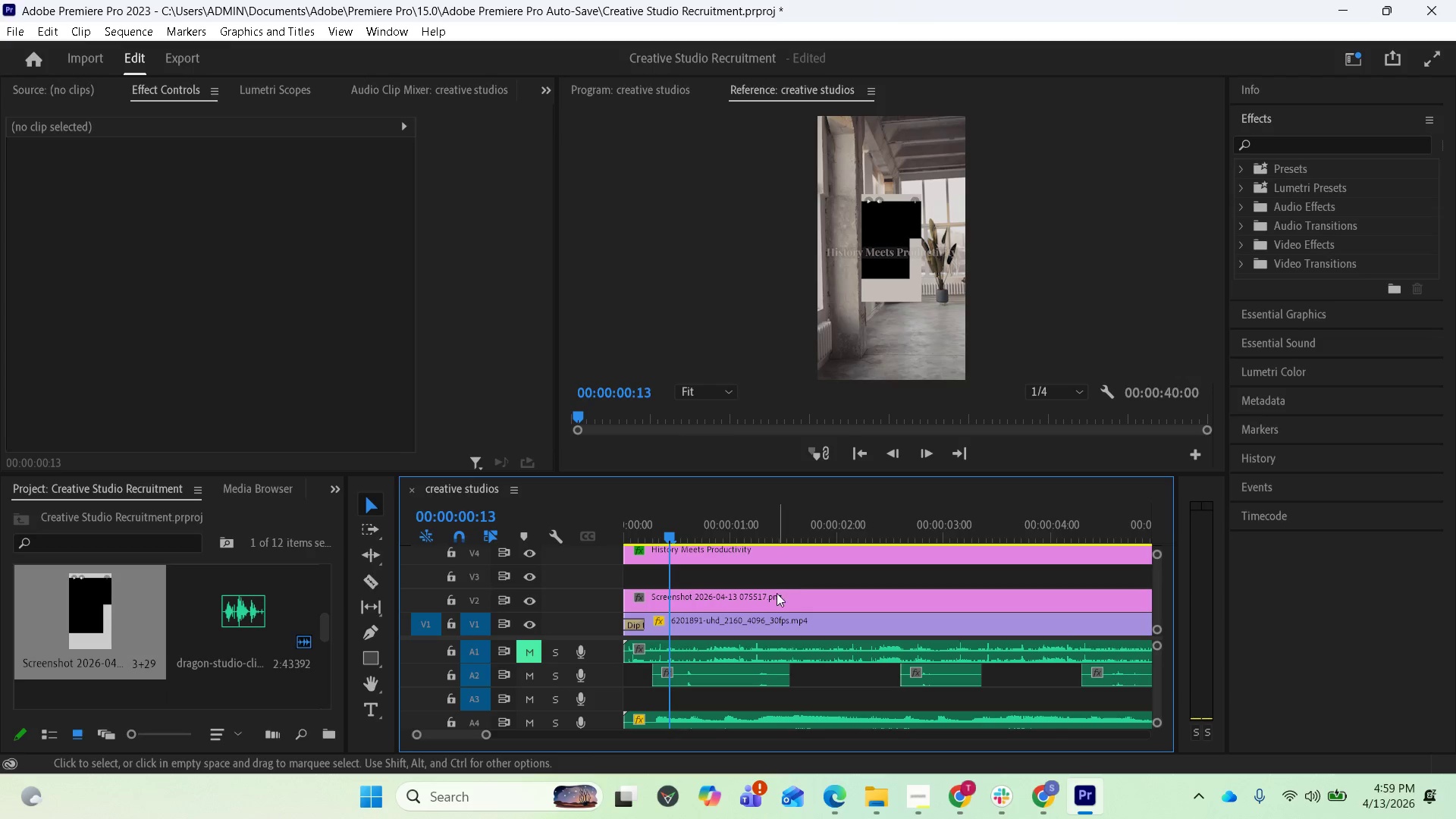 
left_click([767, 601])
 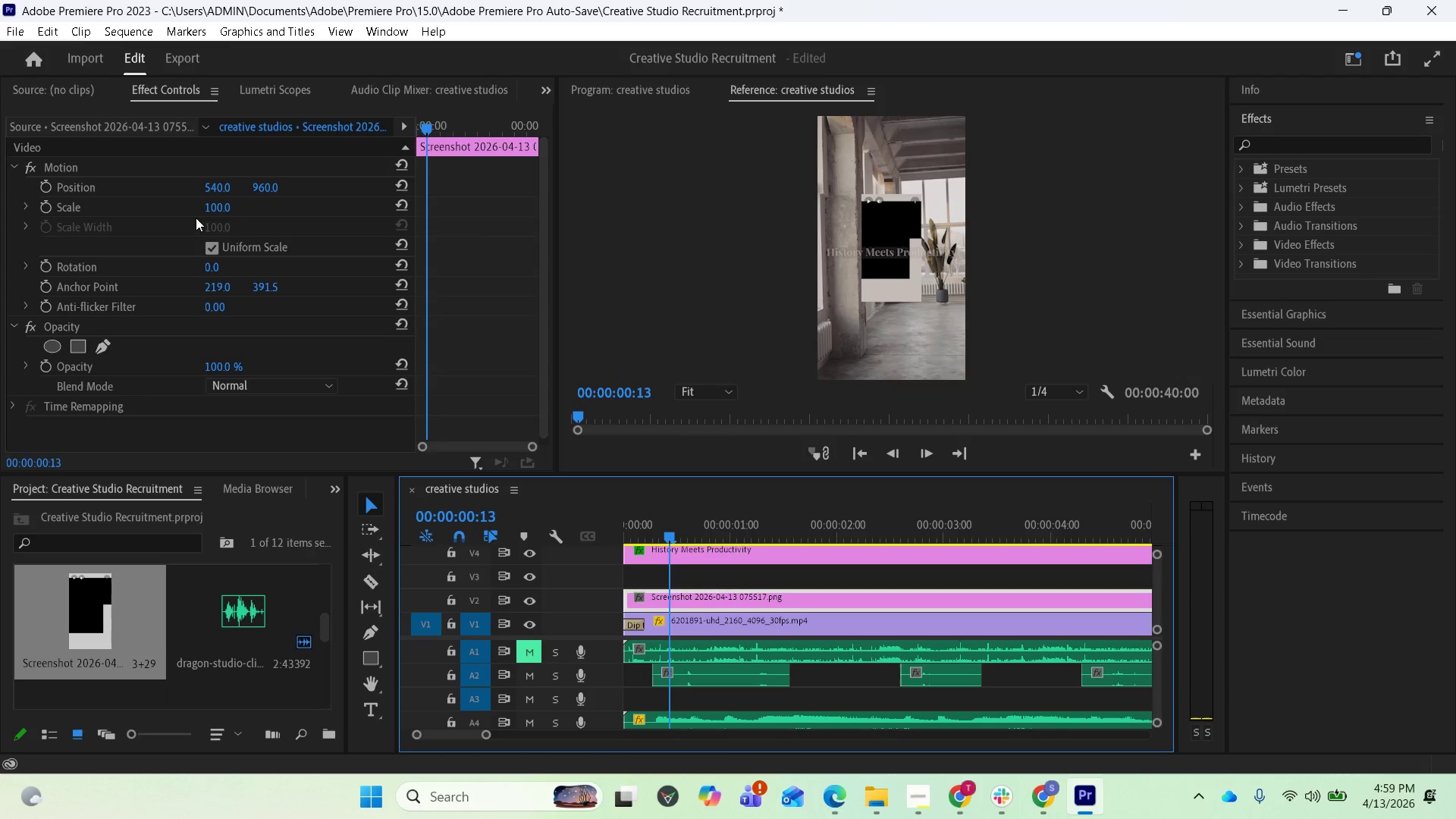 
left_click_drag(start_coordinate=[218, 209], to_coordinate=[393, 228])
 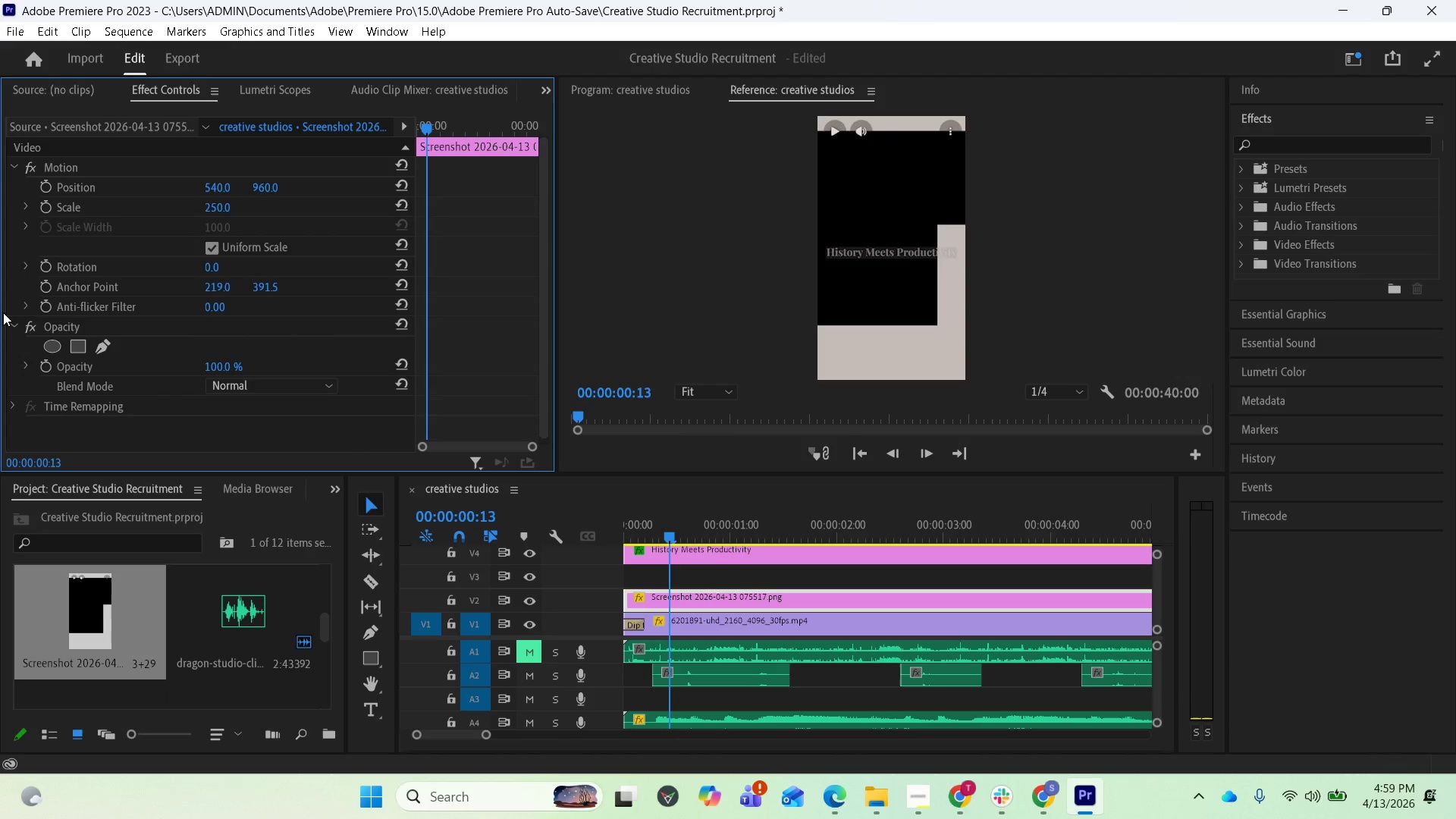 
wait(11.98)
 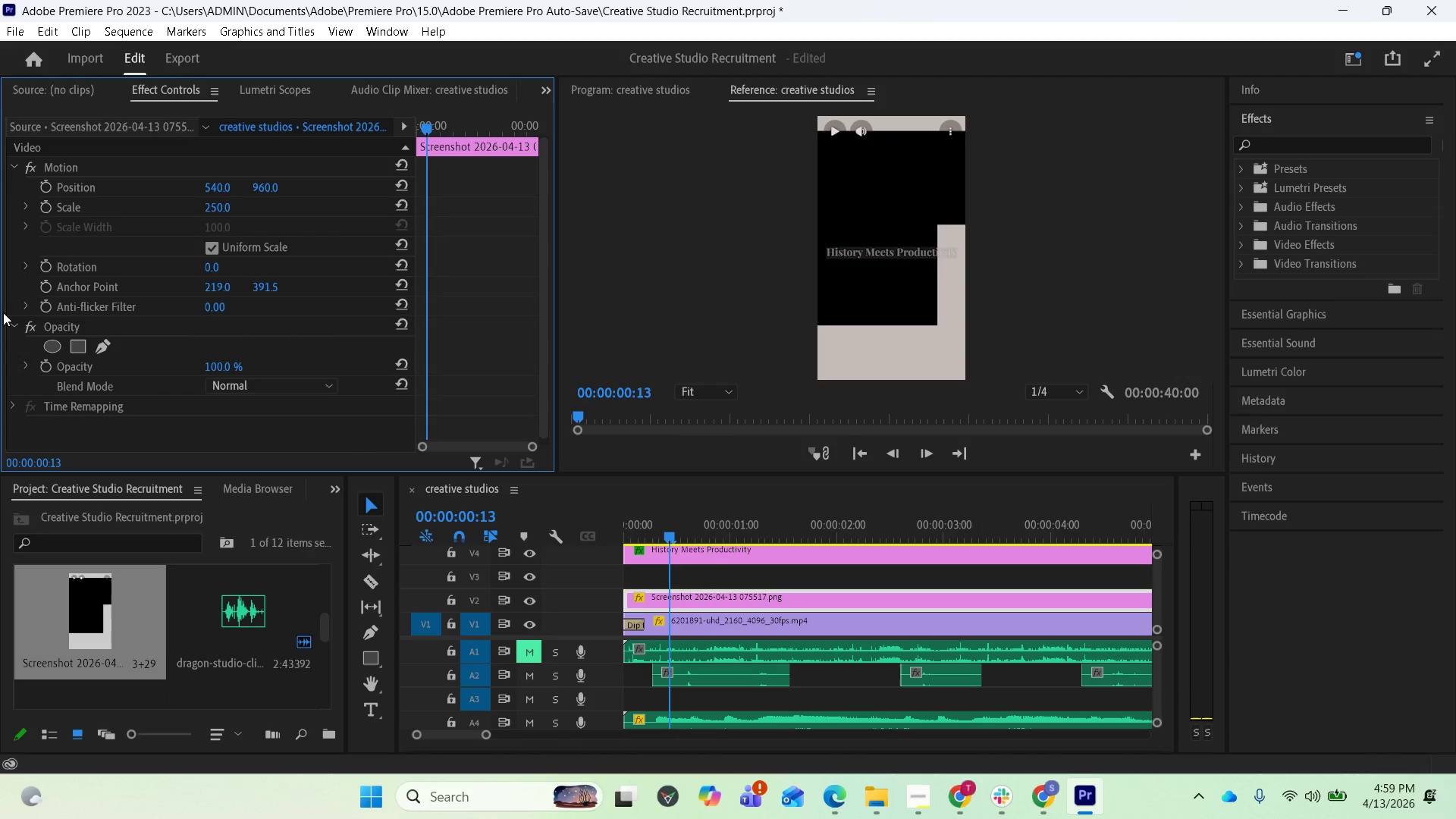 
left_click([218, 383])
 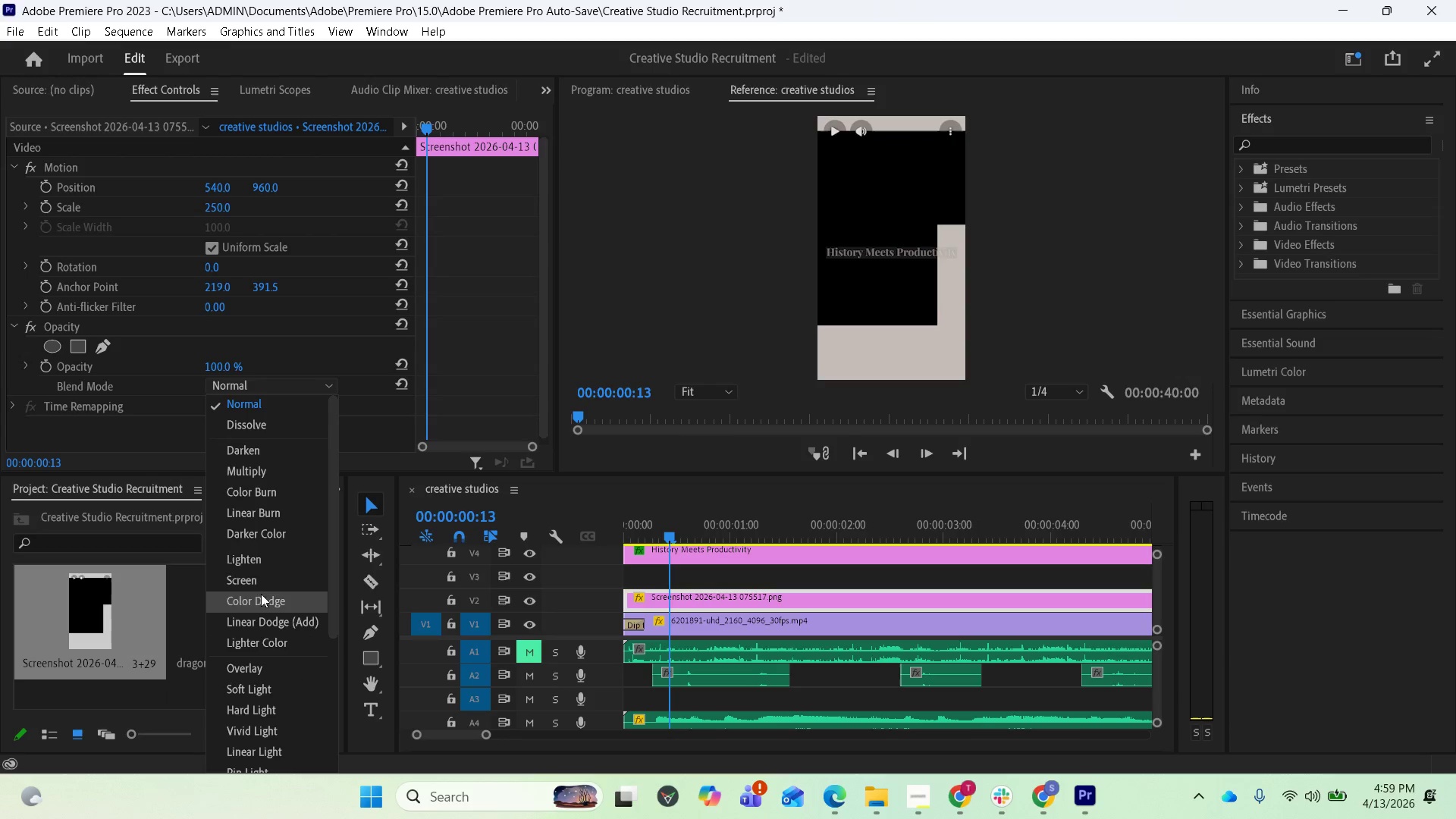 
left_click([255, 579])
 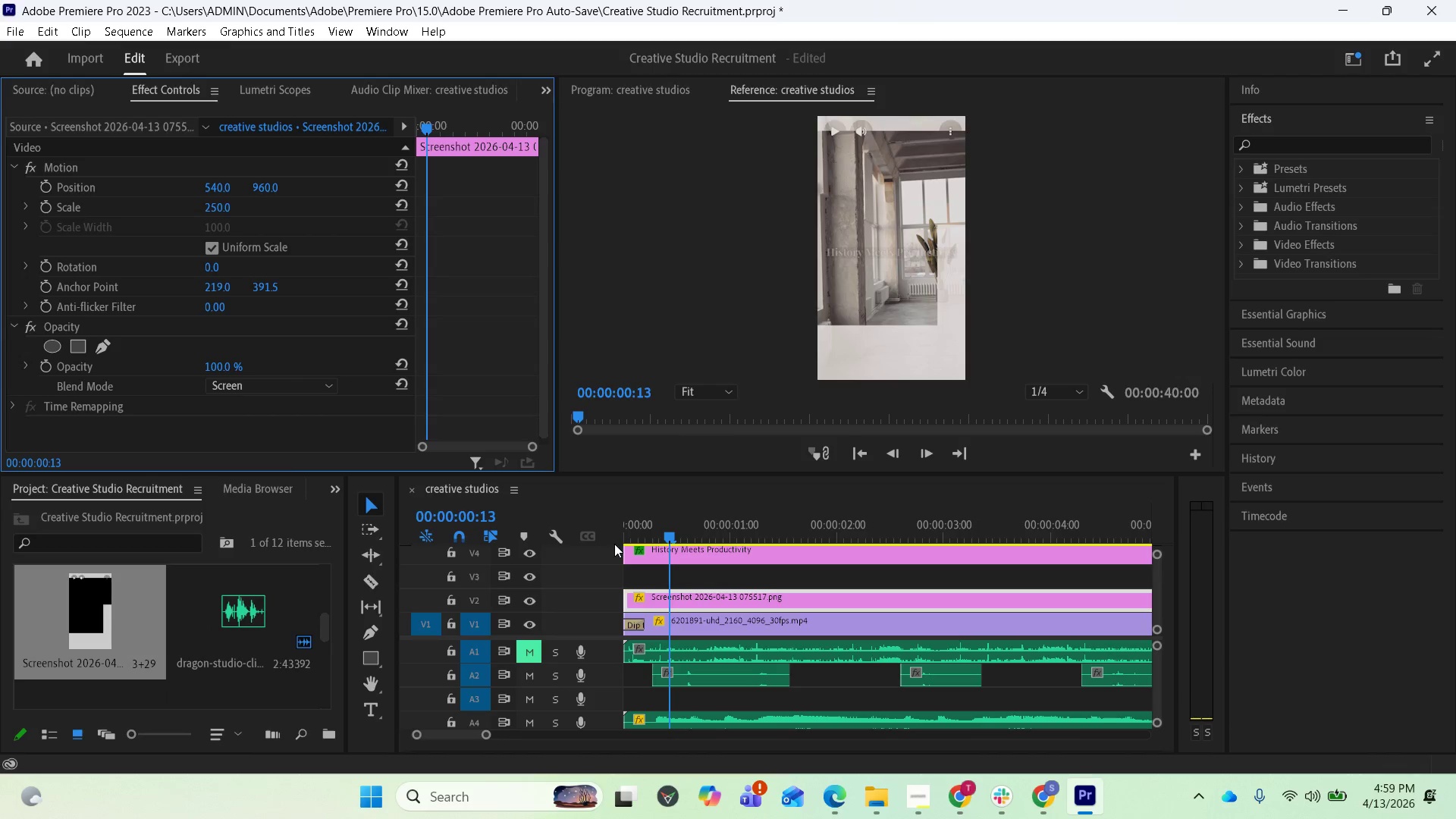 
left_click([722, 559])
 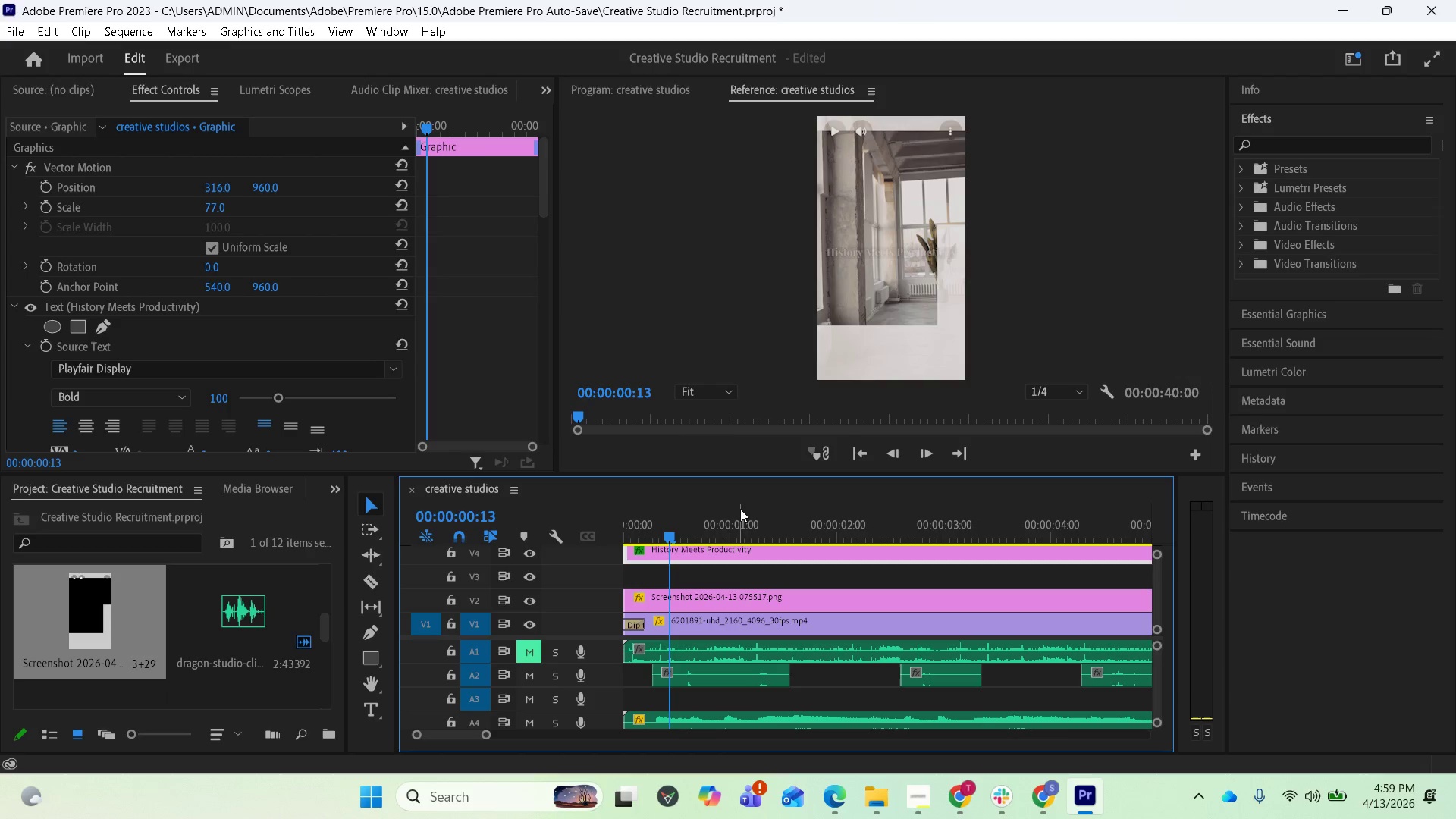 
scroll: coordinate [822, 348], scroll_direction: up, amount: 1.0
 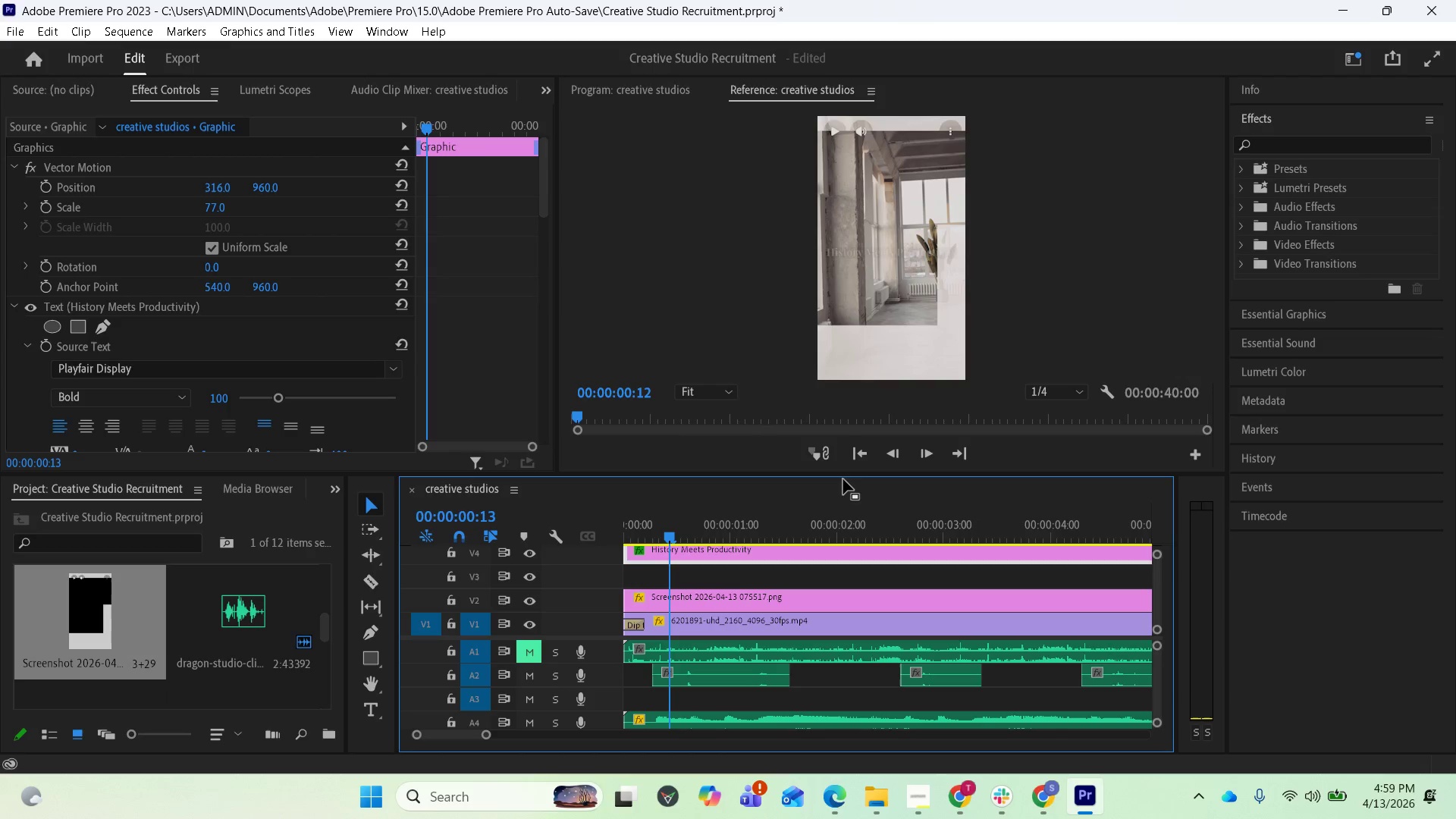 
left_click([796, 554])
 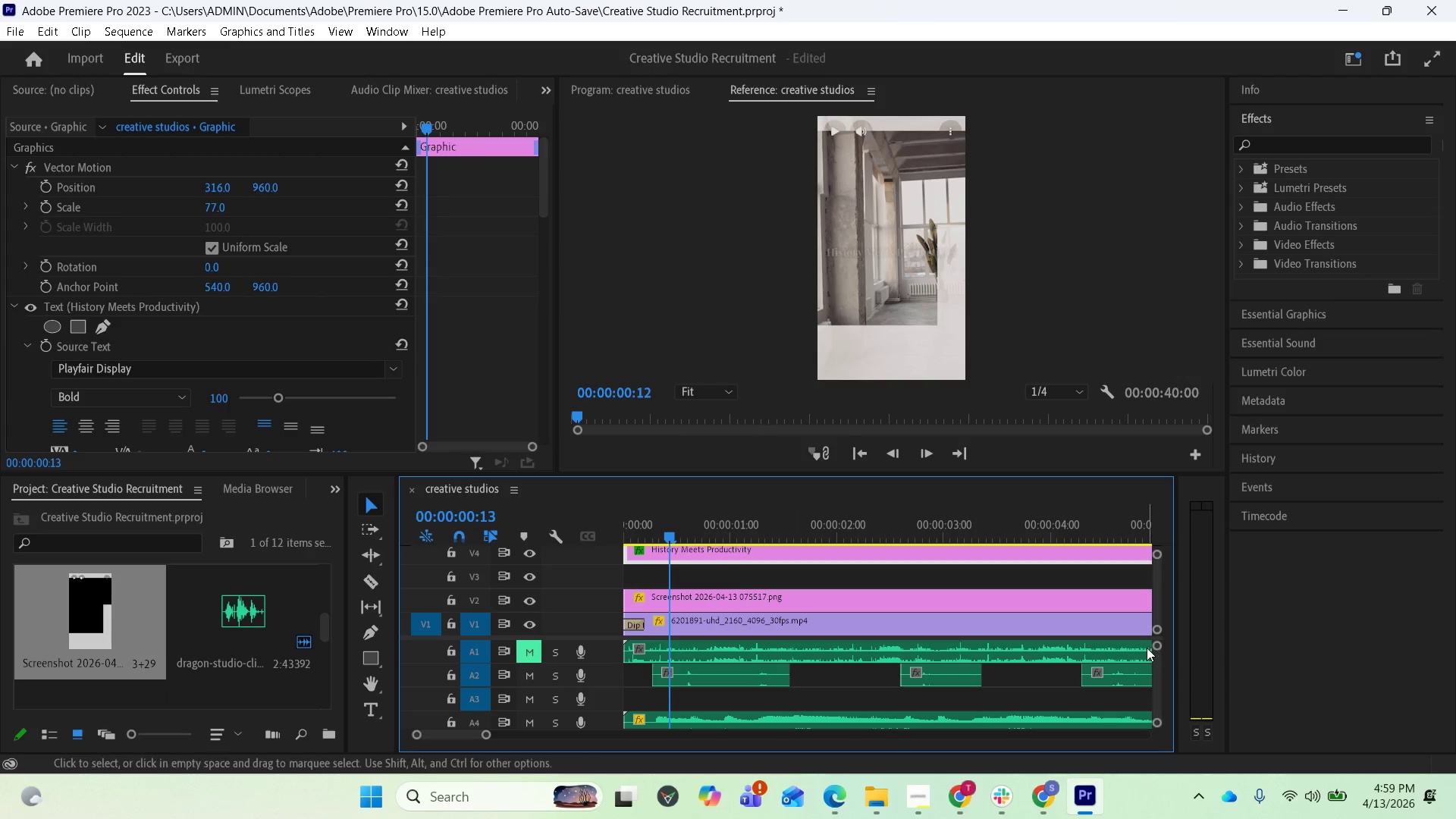 
wait(5.7)
 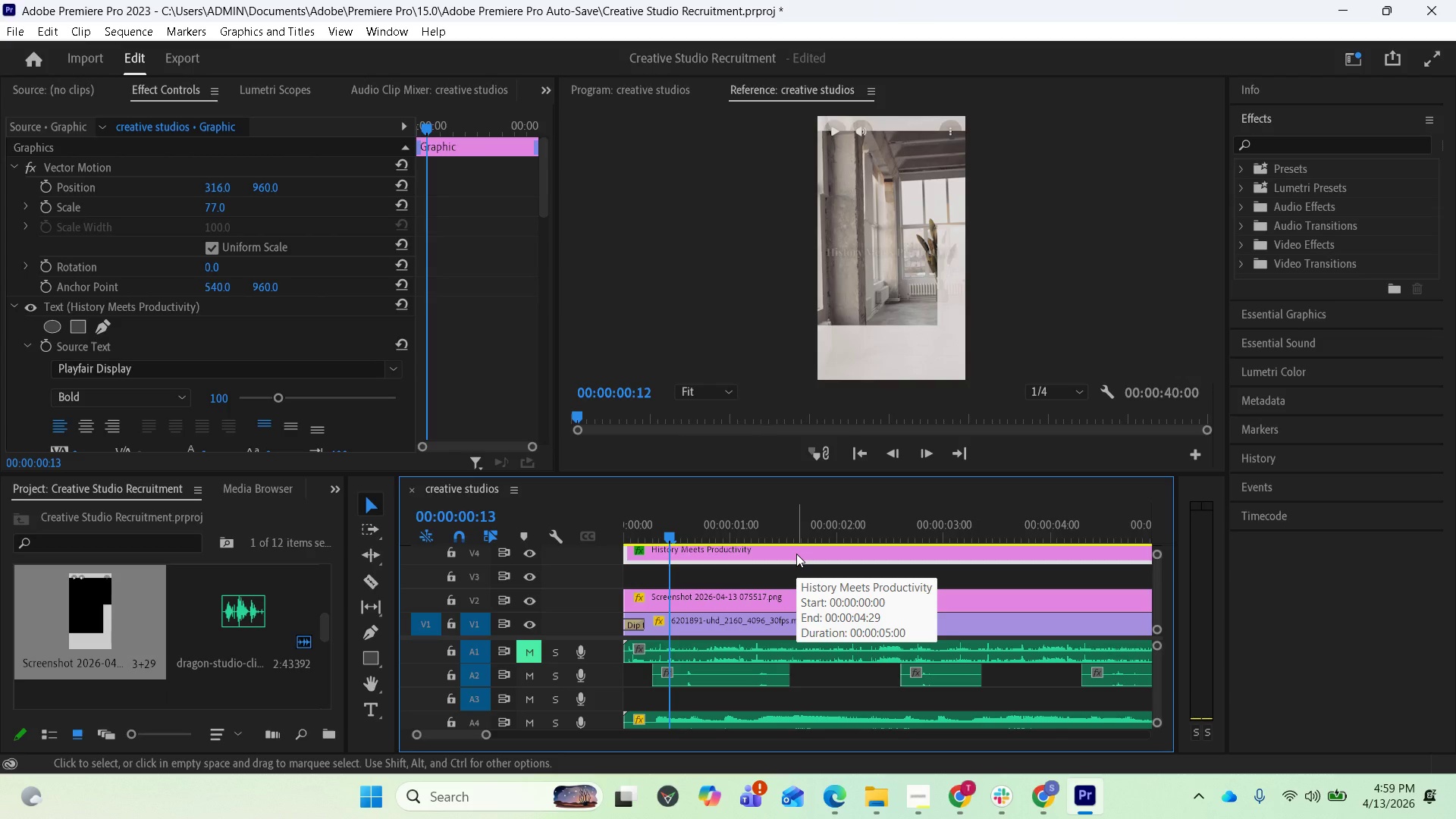 
left_click_drag(start_coordinate=[1161, 592], to_coordinate=[1160, 570])
 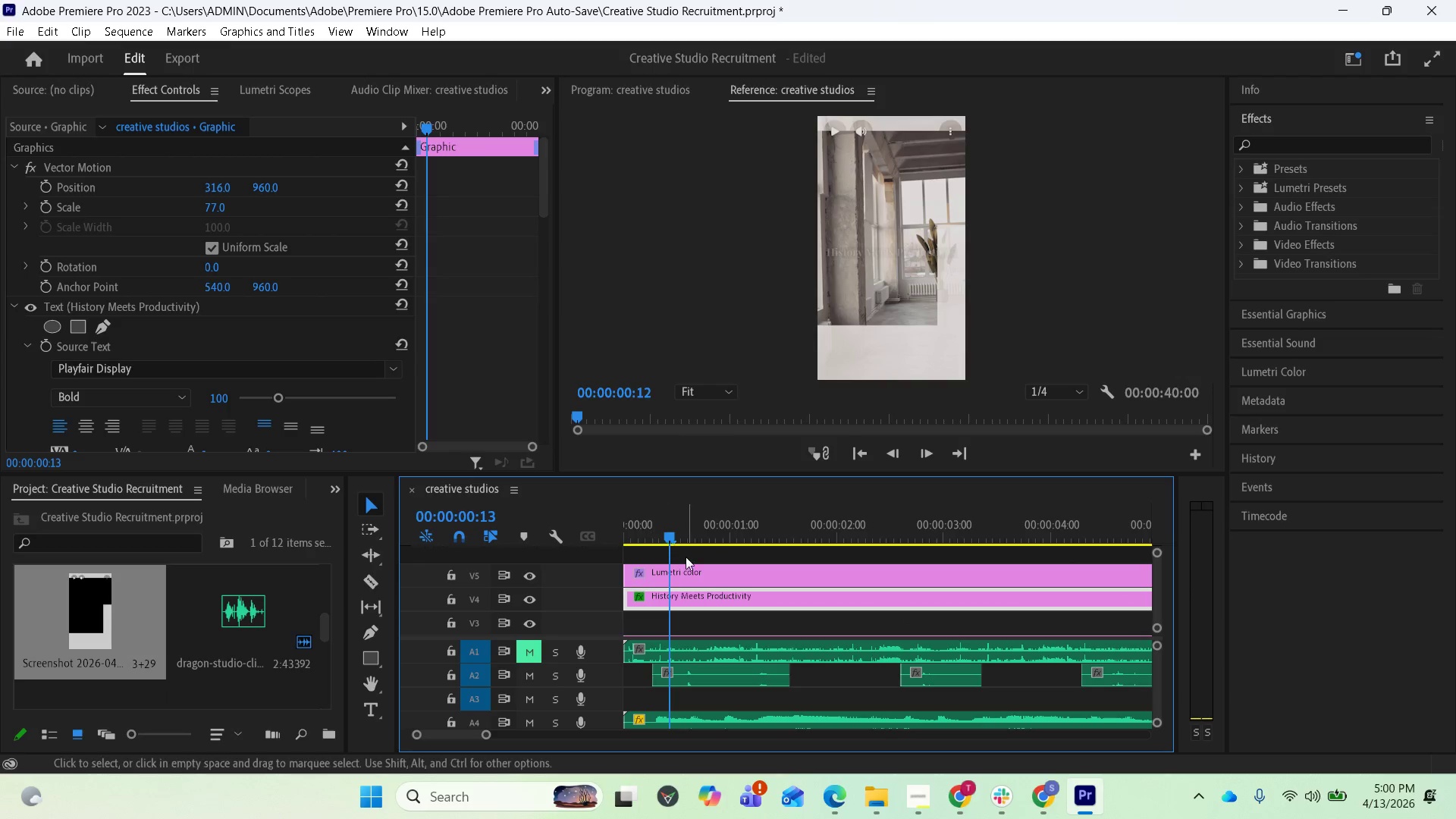 
wait(6.78)
 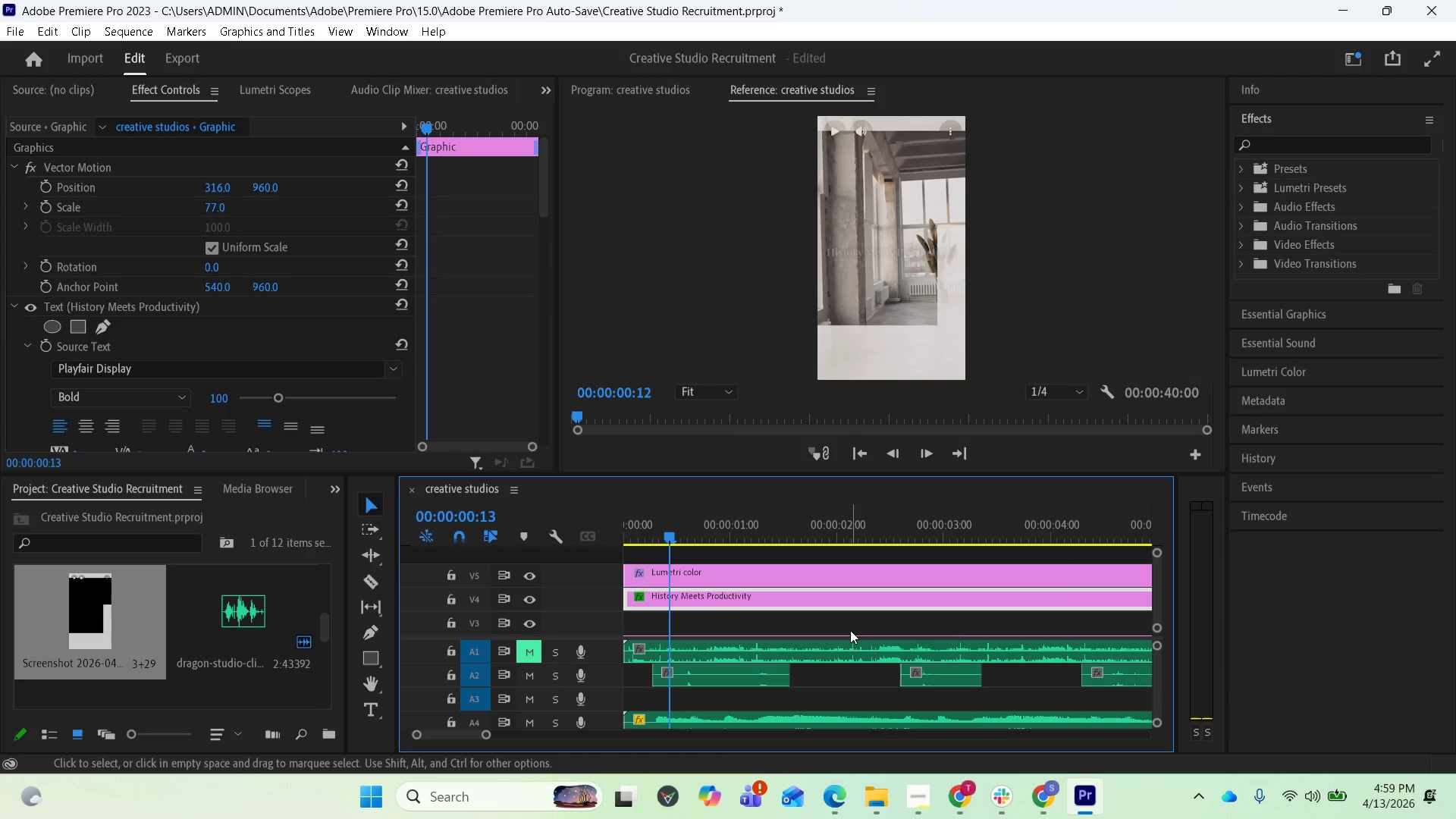 
left_click_drag(start_coordinate=[1163, 592], to_coordinate=[1159, 598])
 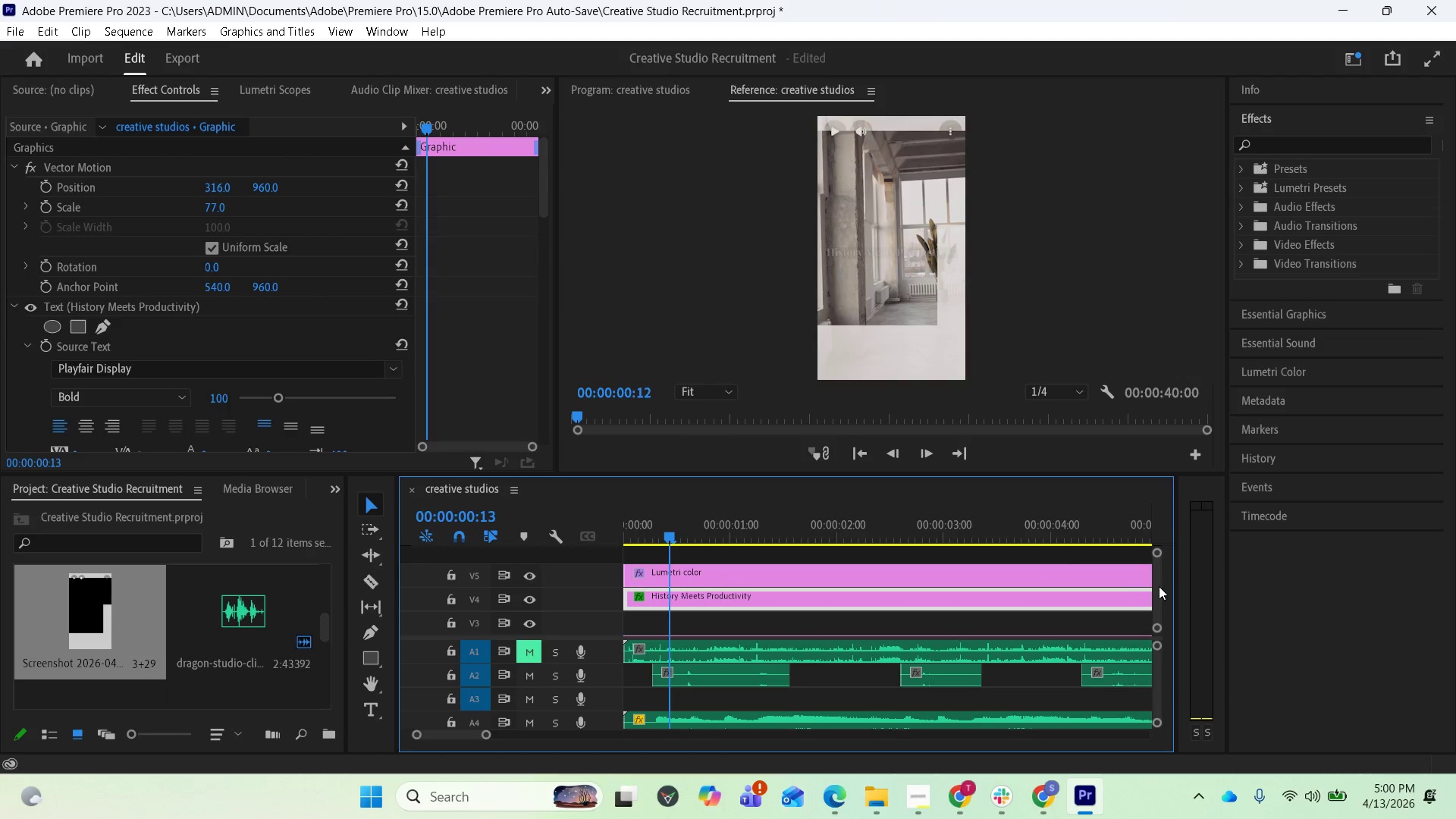 
left_click_drag(start_coordinate=[1159, 586], to_coordinate=[1155, 603])
 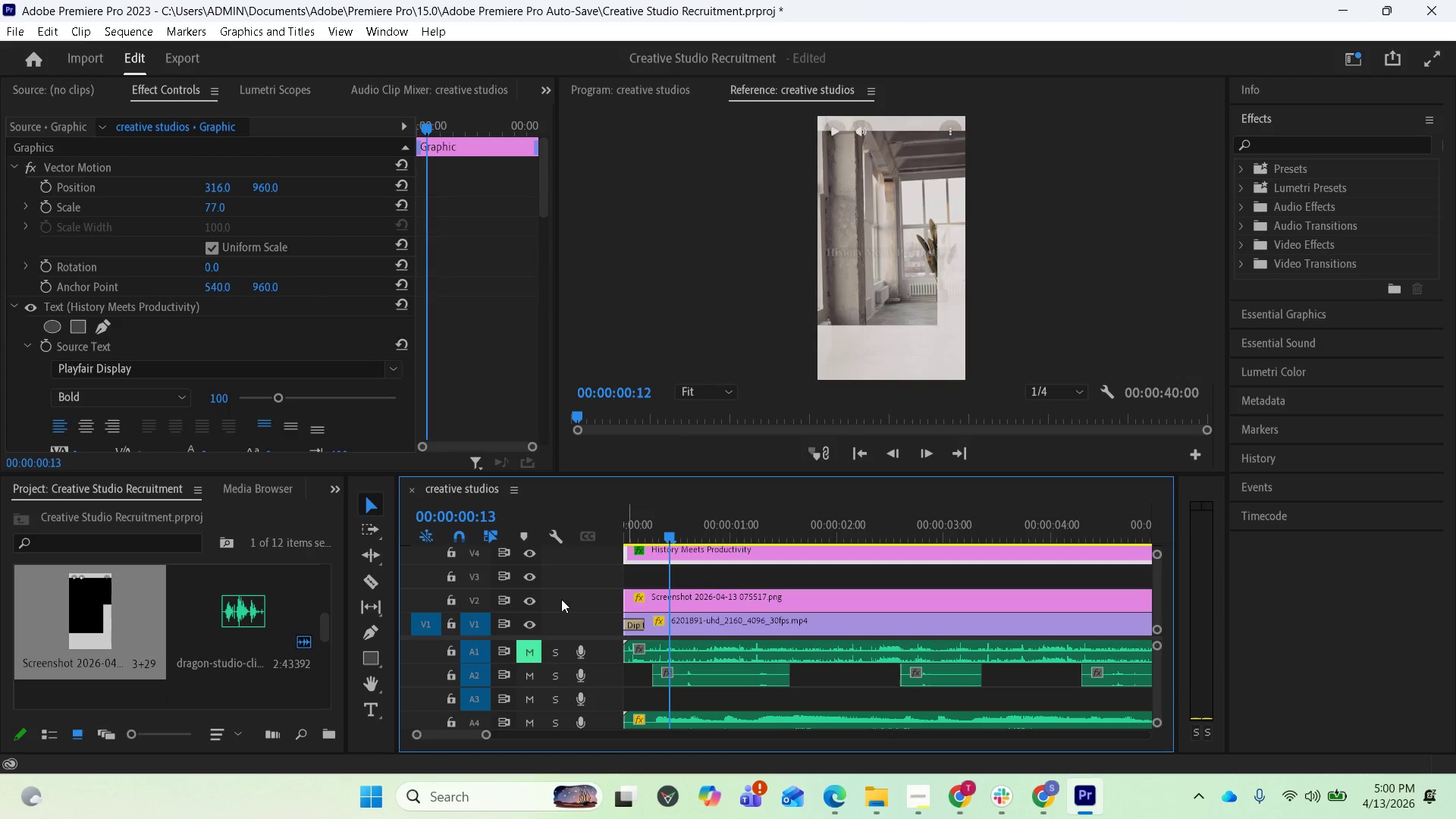 
left_click([532, 602])
 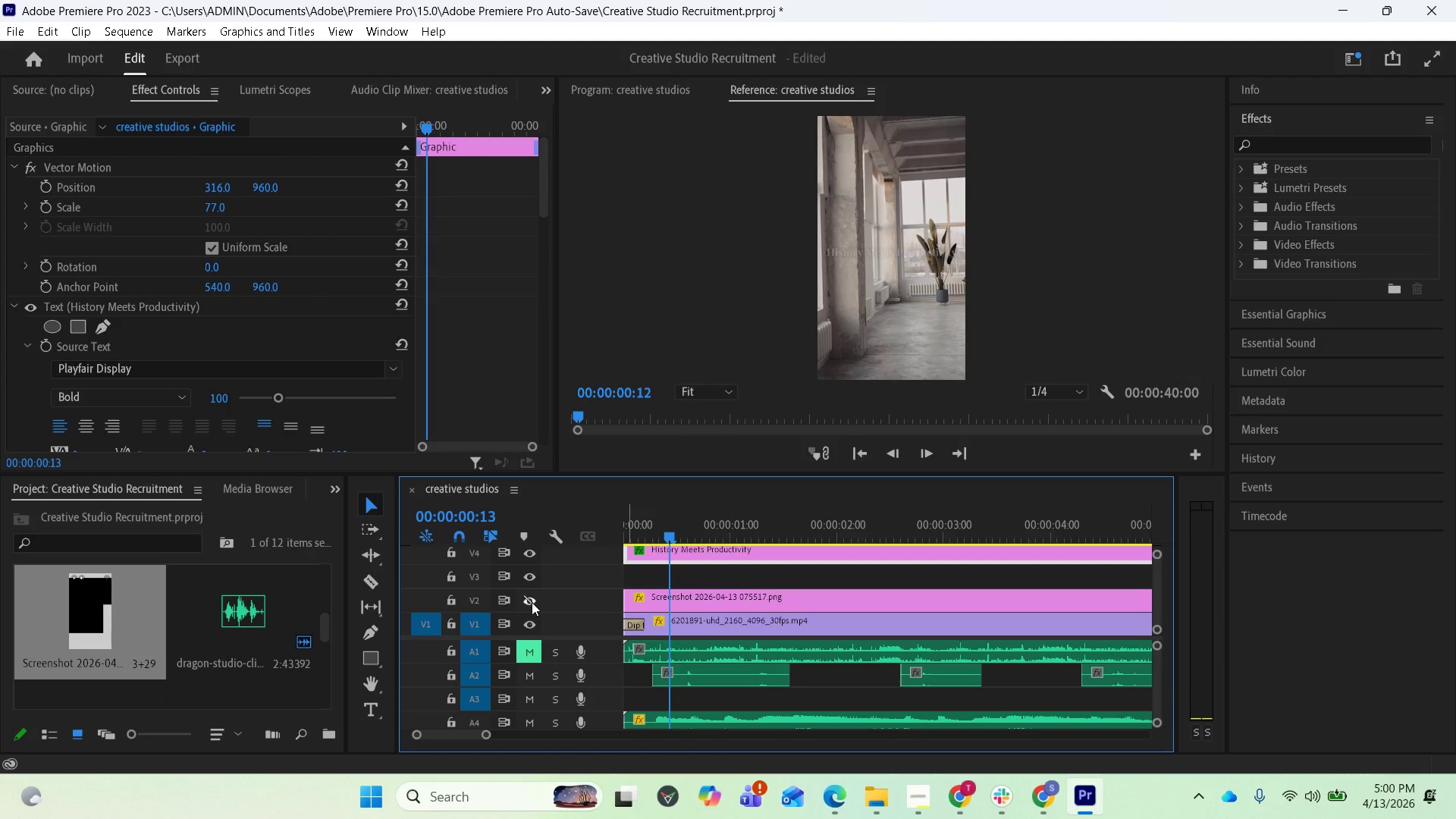 
left_click([532, 602])
 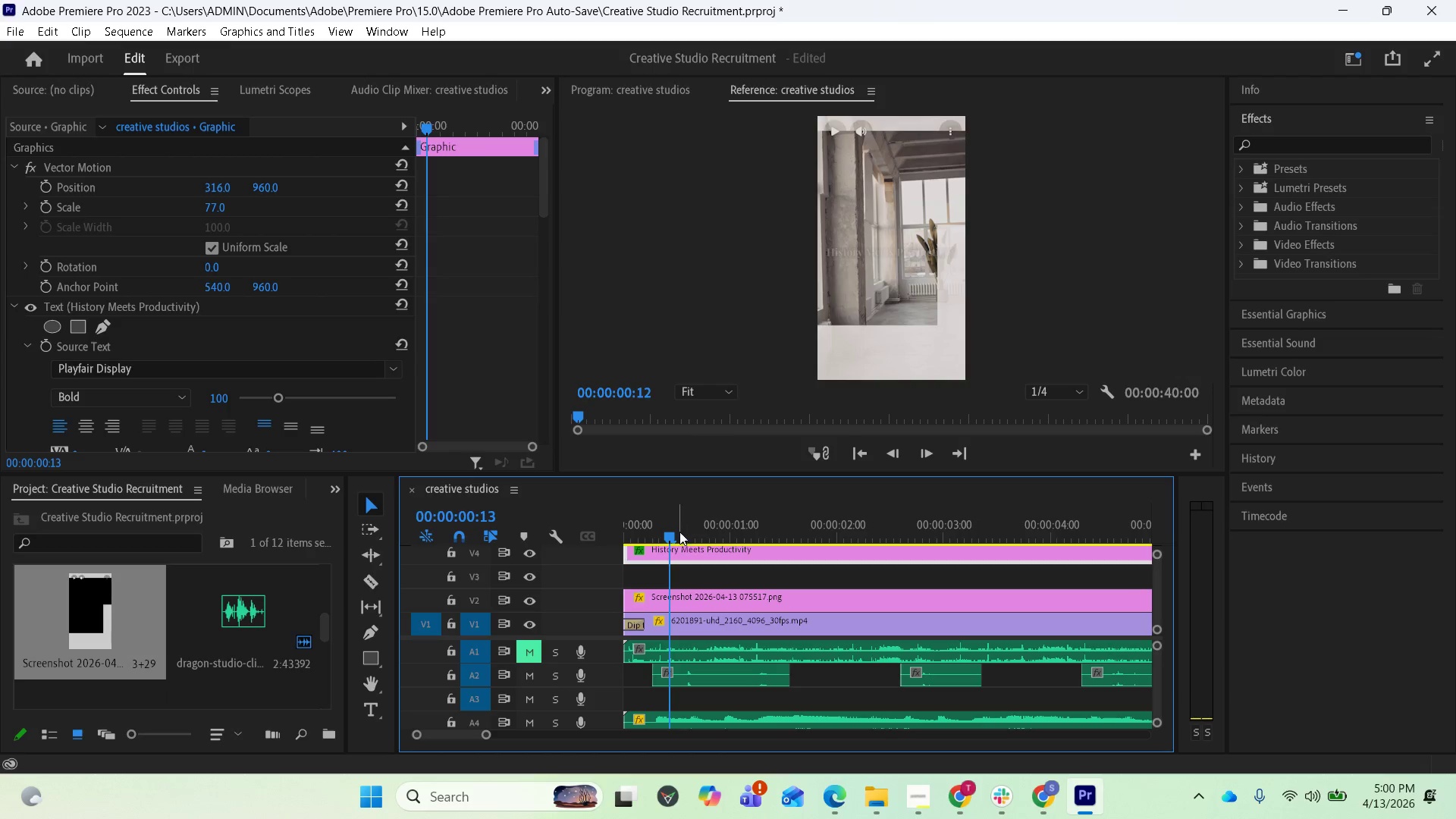 
left_click_drag(start_coordinate=[670, 536], to_coordinate=[736, 532])
 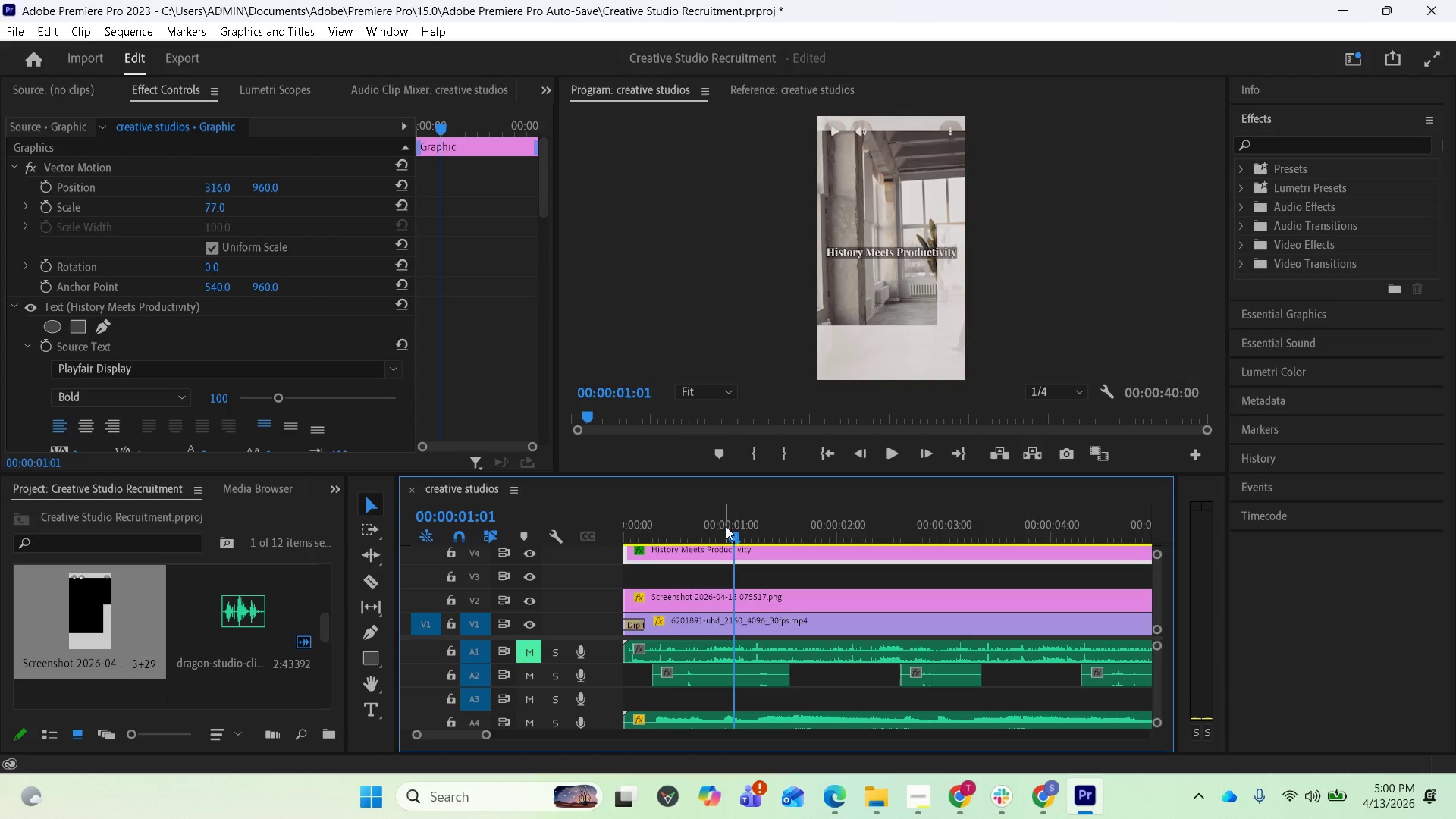 
left_click_drag(start_coordinate=[730, 532], to_coordinate=[761, 535])
 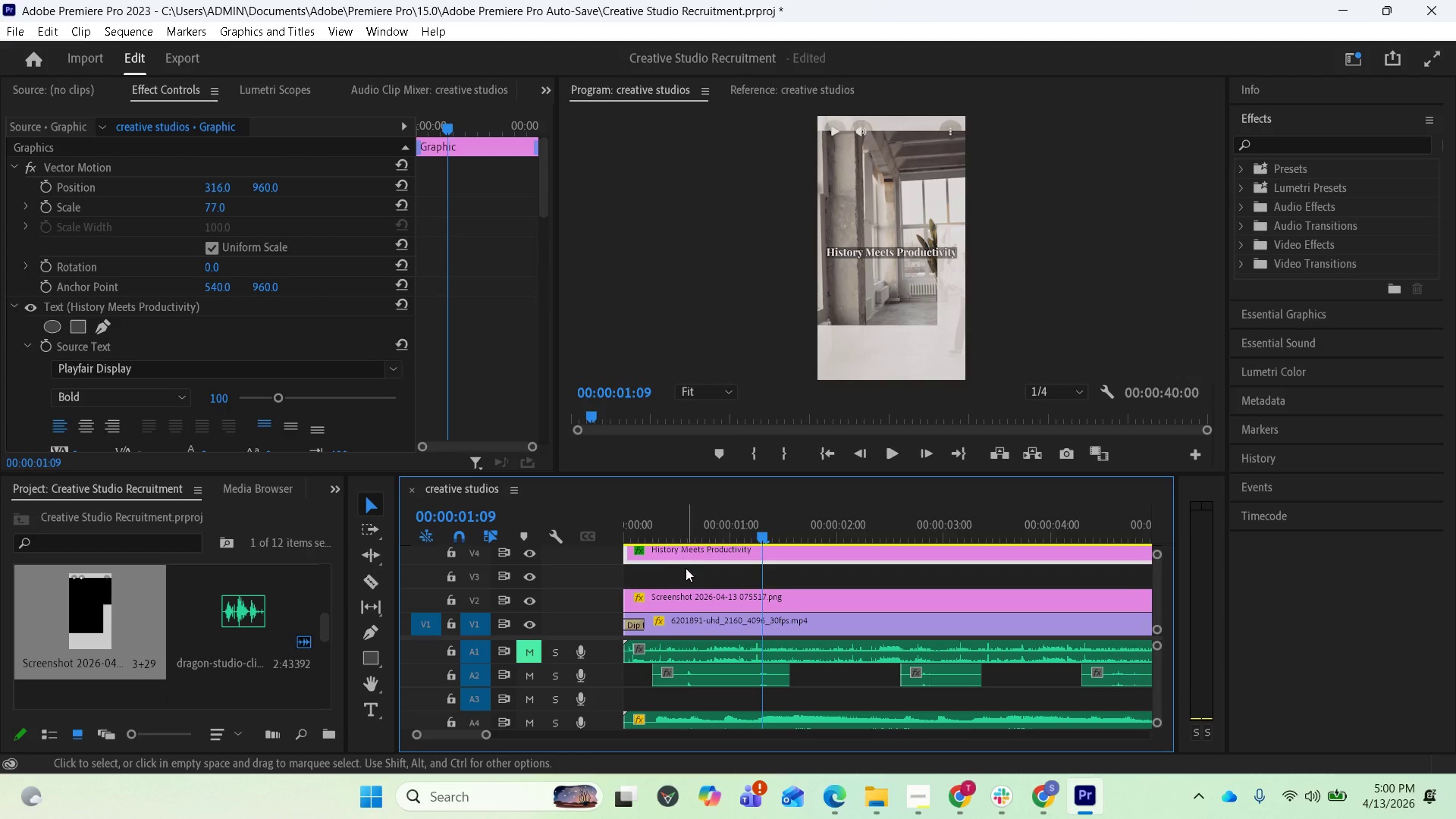 
left_click([682, 549])
 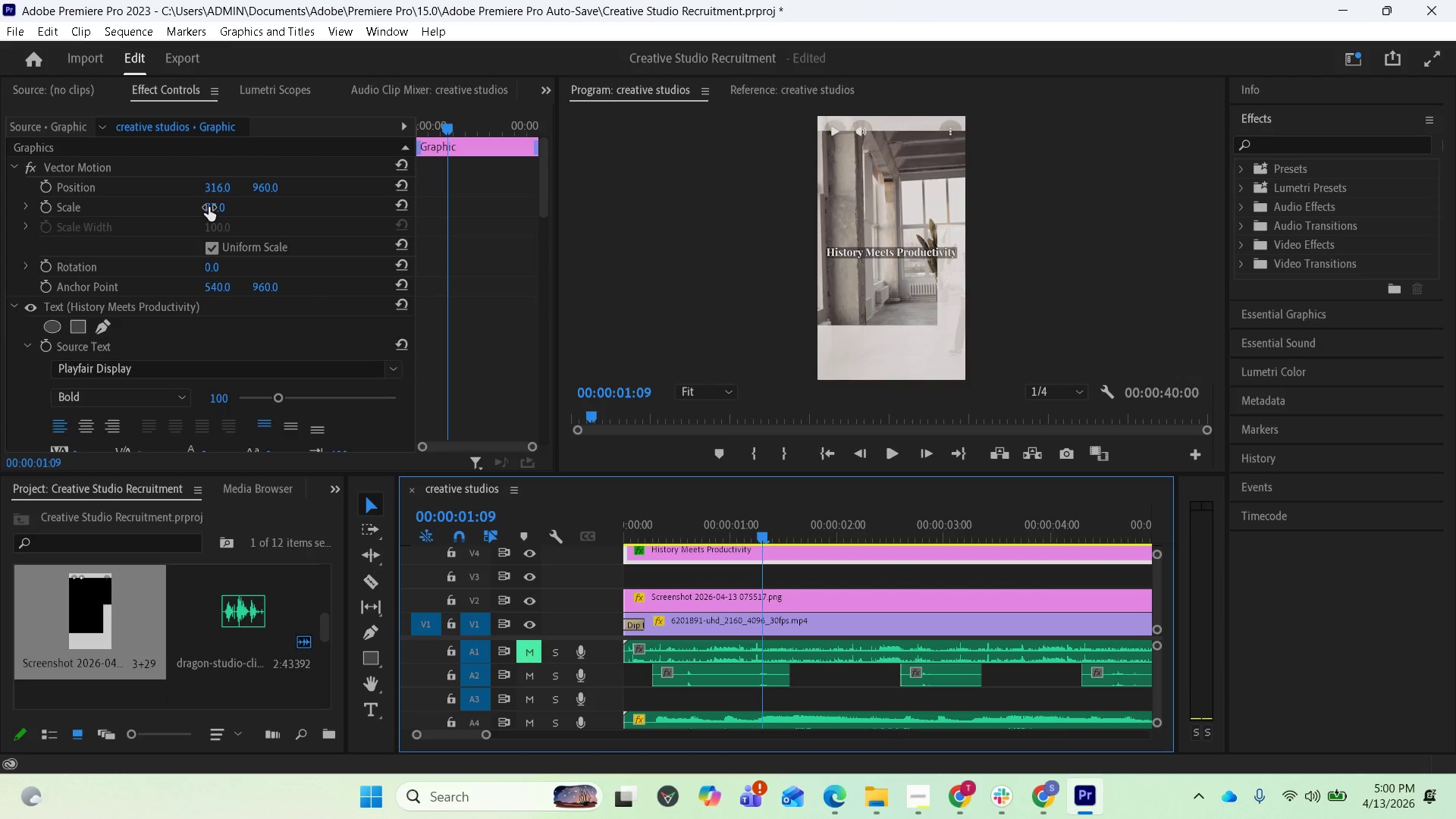 
wait(5.61)
 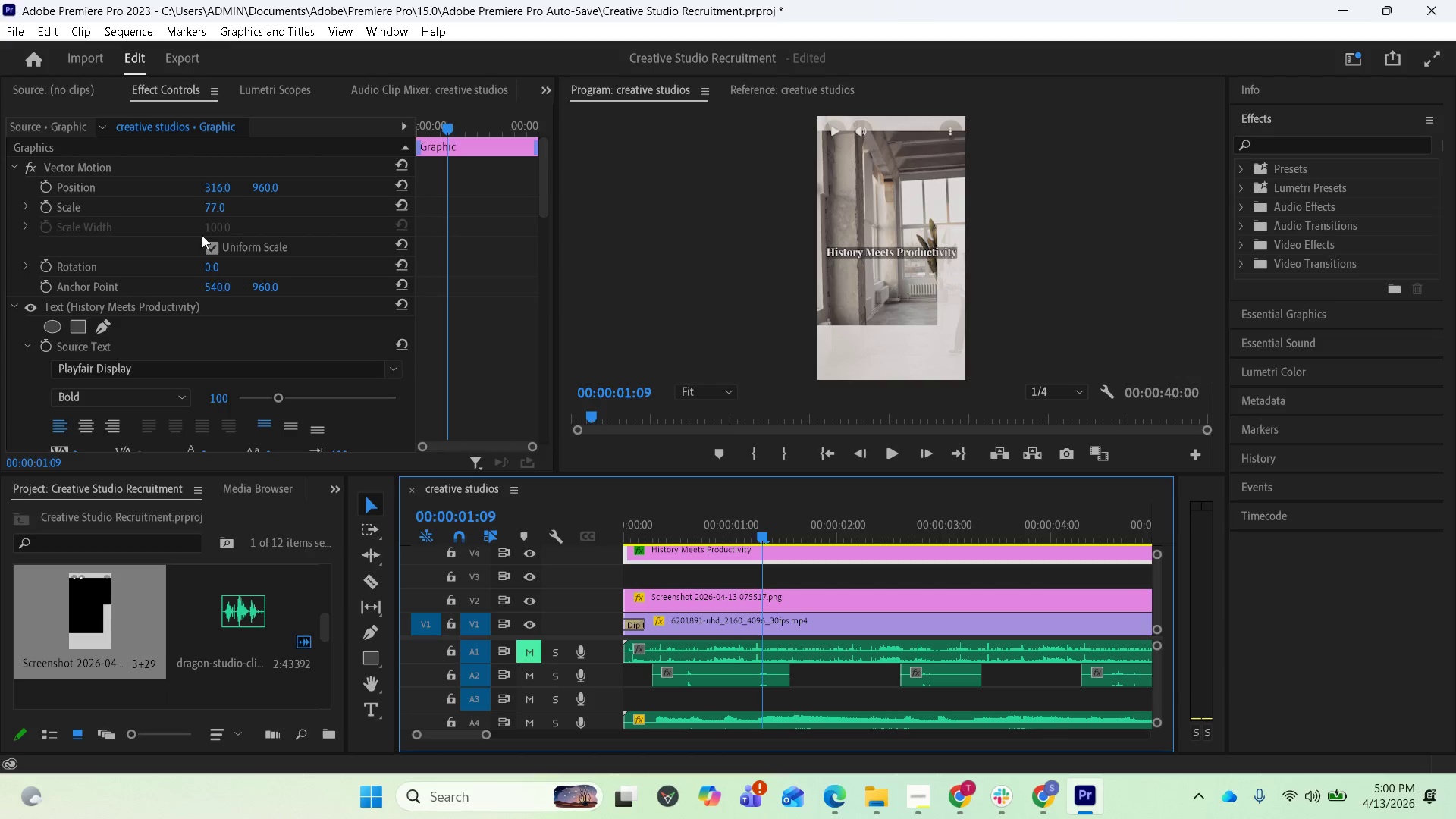 
left_click_drag(start_coordinate=[209, 206], to_coordinate=[198, 212])
 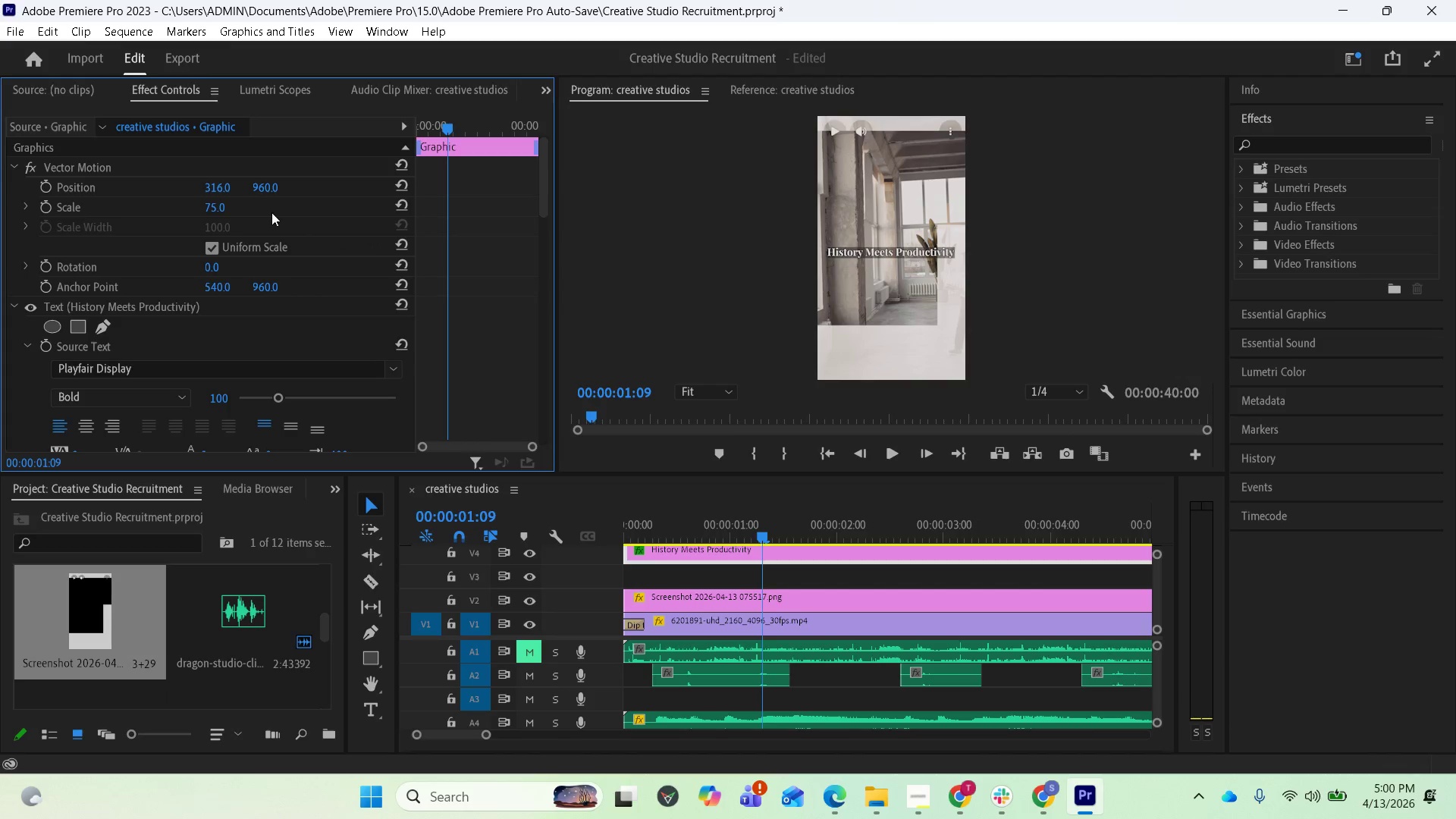 
left_click_drag(start_coordinate=[216, 190], to_coordinate=[203, 190])
 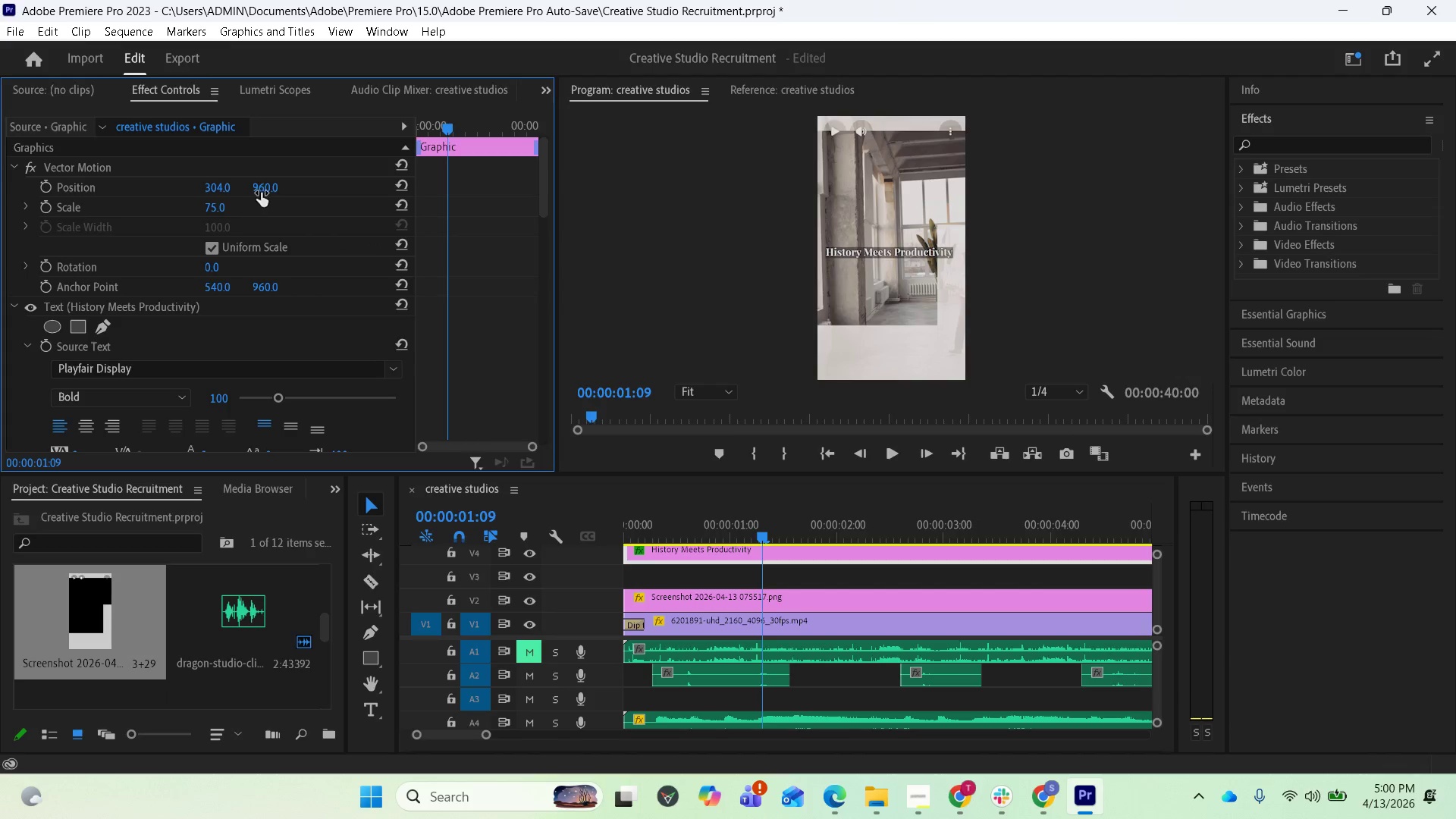 
left_click_drag(start_coordinate=[263, 189], to_coordinate=[202, 190])
 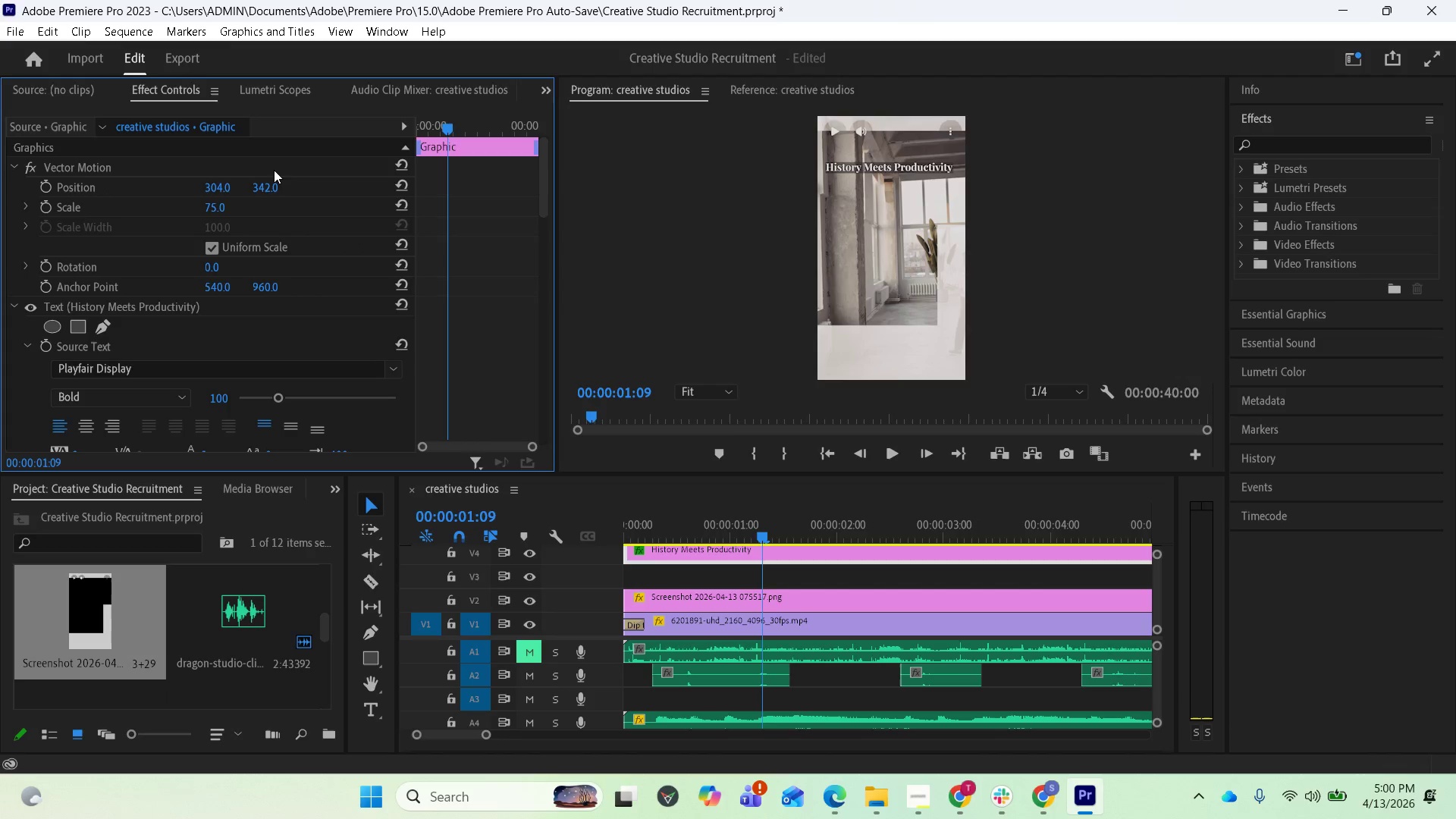 
left_click_drag(start_coordinate=[266, 189], to_coordinate=[307, 184])
 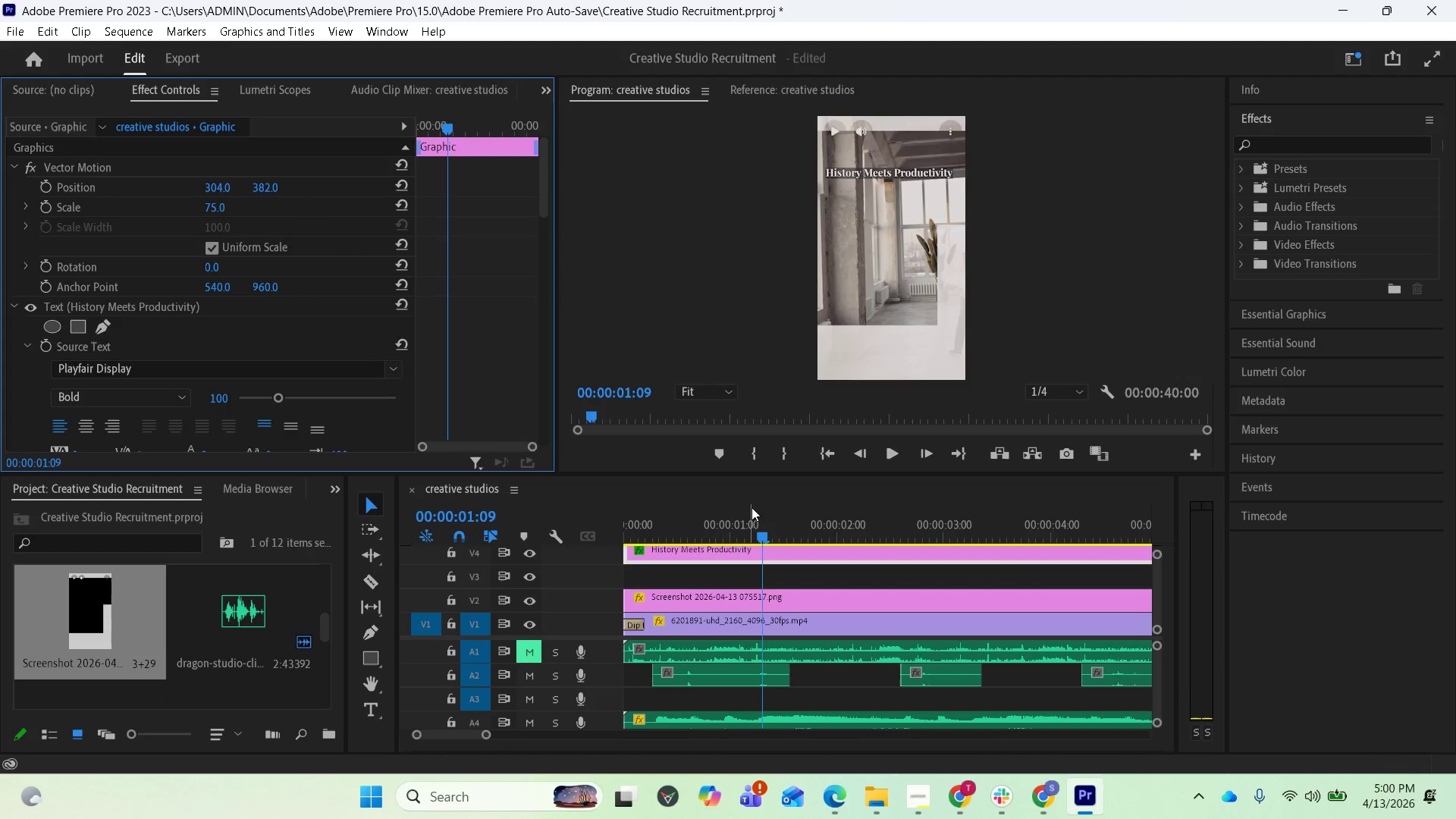 
left_click_drag(start_coordinate=[758, 540], to_coordinate=[959, 525])
 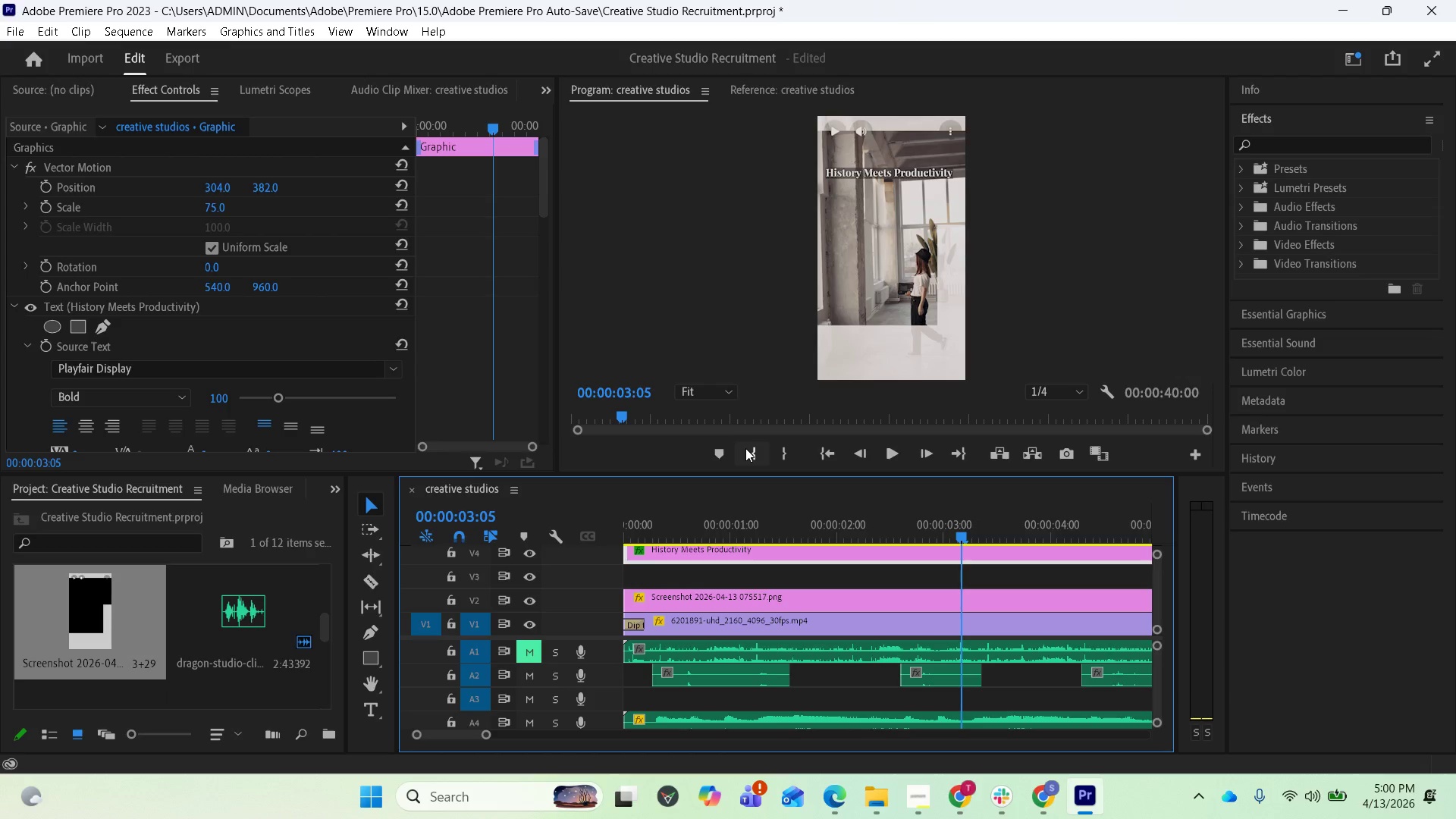 
wait(12.83)
 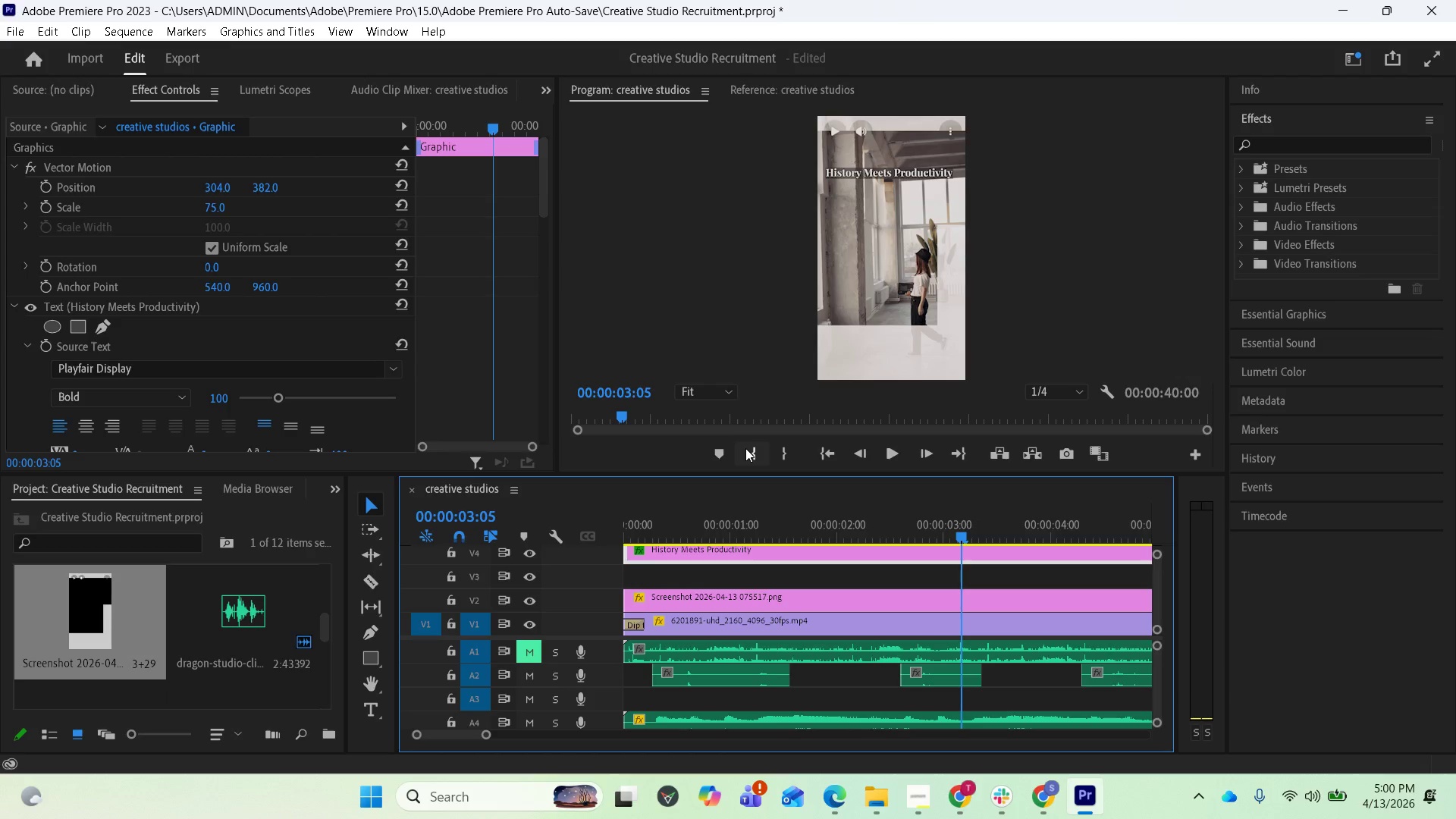 
left_click_drag(start_coordinate=[221, 187], to_coordinate=[281, 200])
 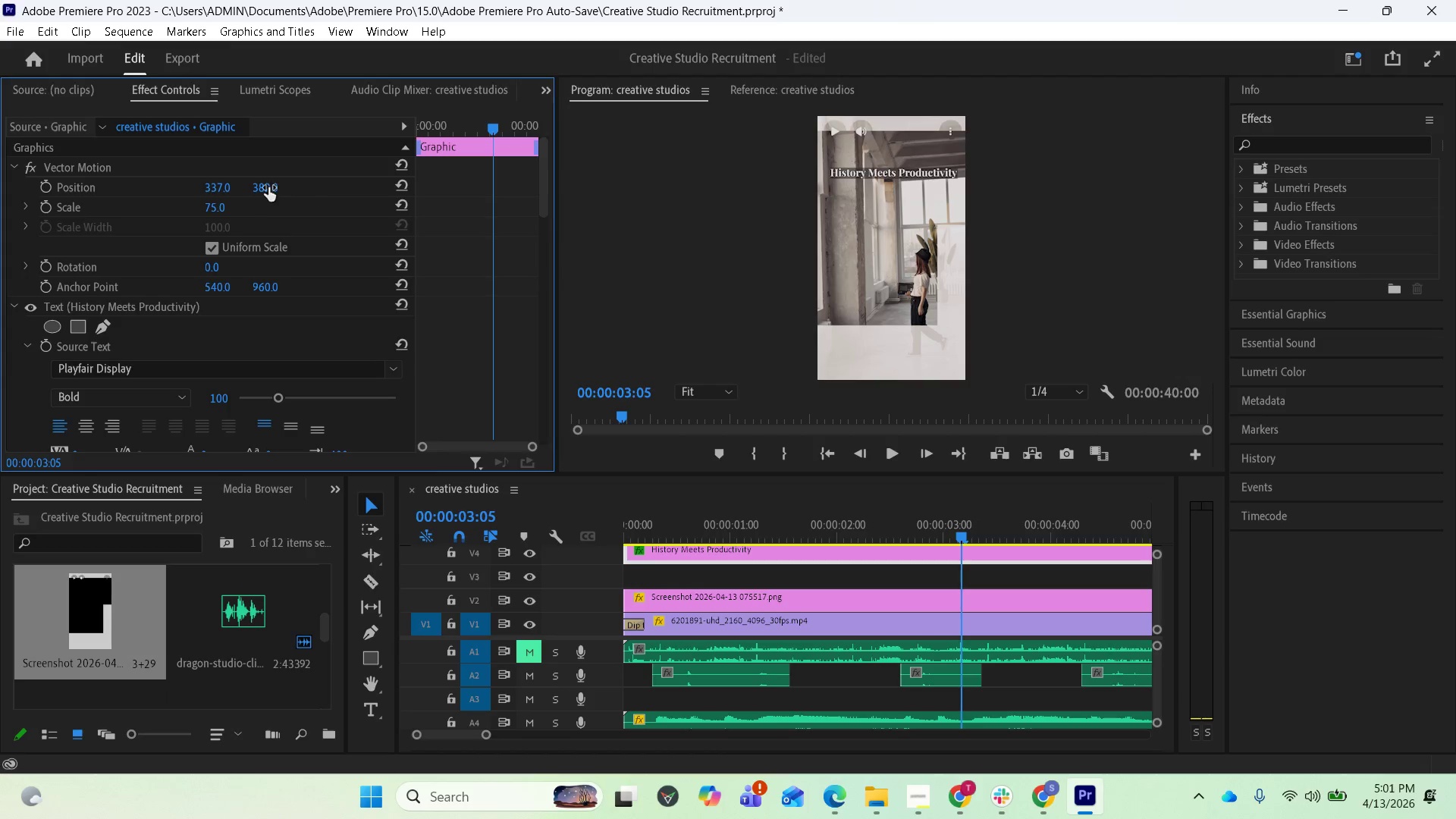 
left_click_drag(start_coordinate=[268, 187], to_coordinate=[579, 205])
 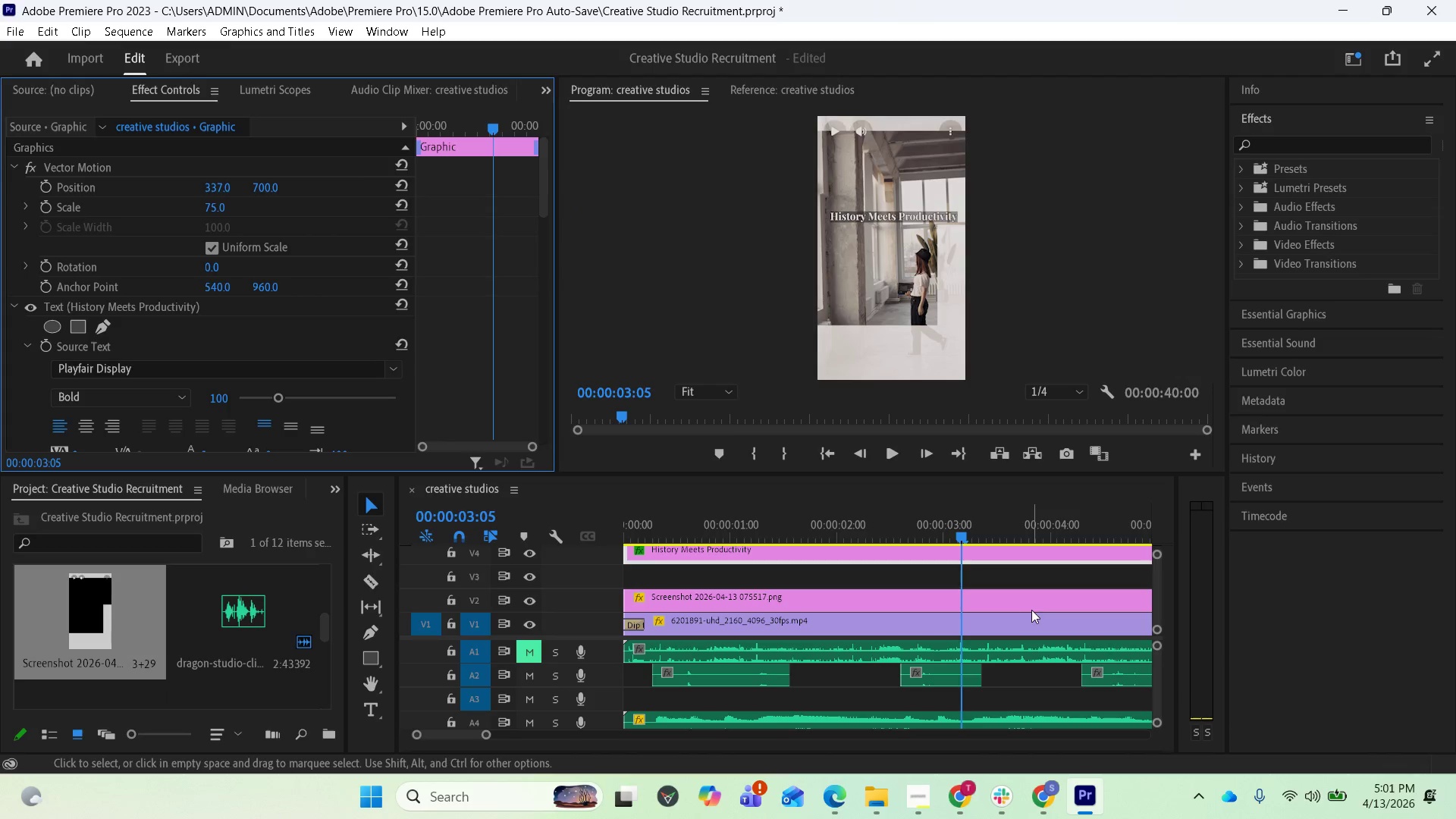 
scroll: coordinate [918, 577], scroll_direction: down, amount: 13.0
 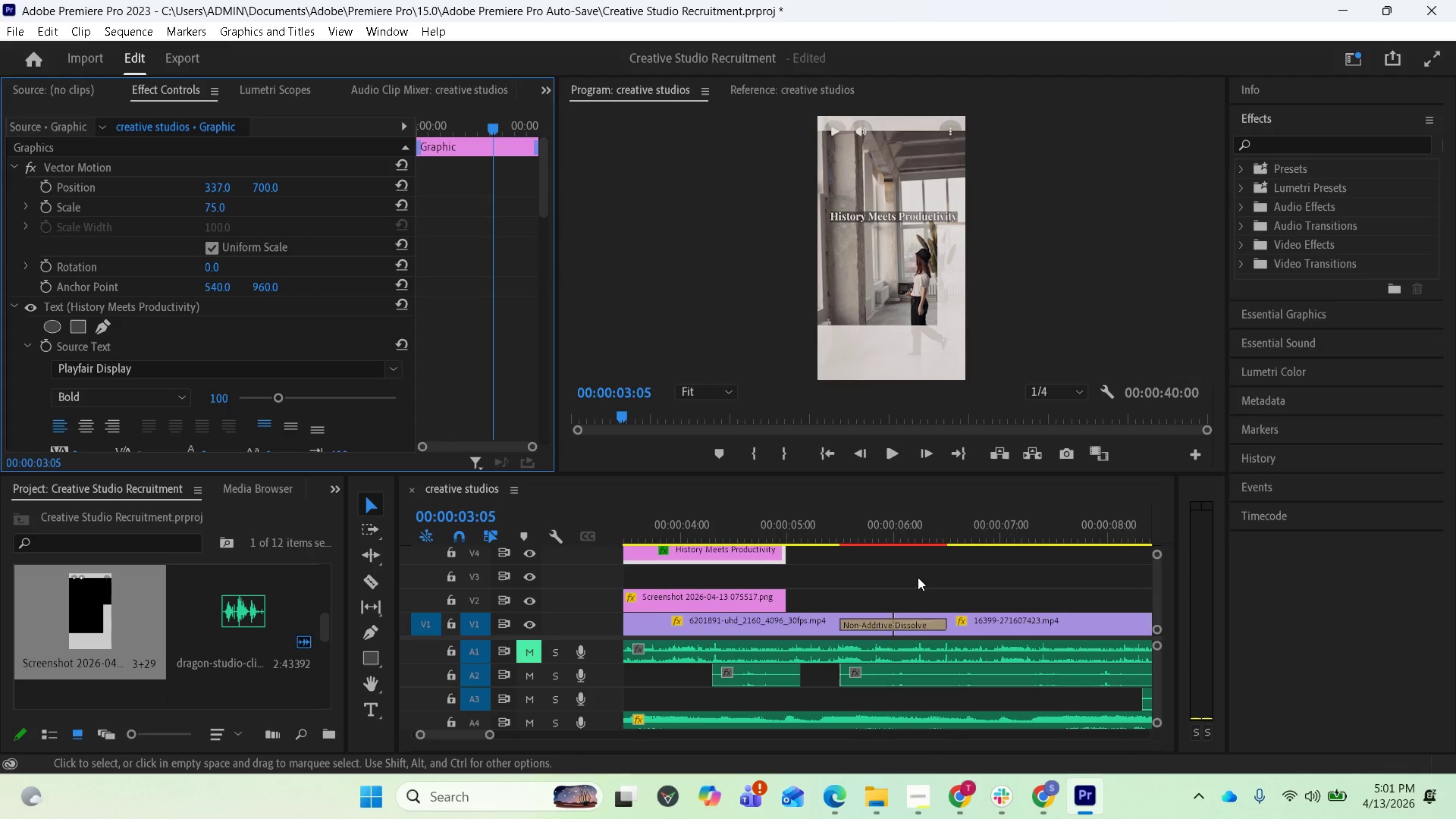 
scroll: coordinate [913, 560], scroll_direction: up, amount: 3.0
 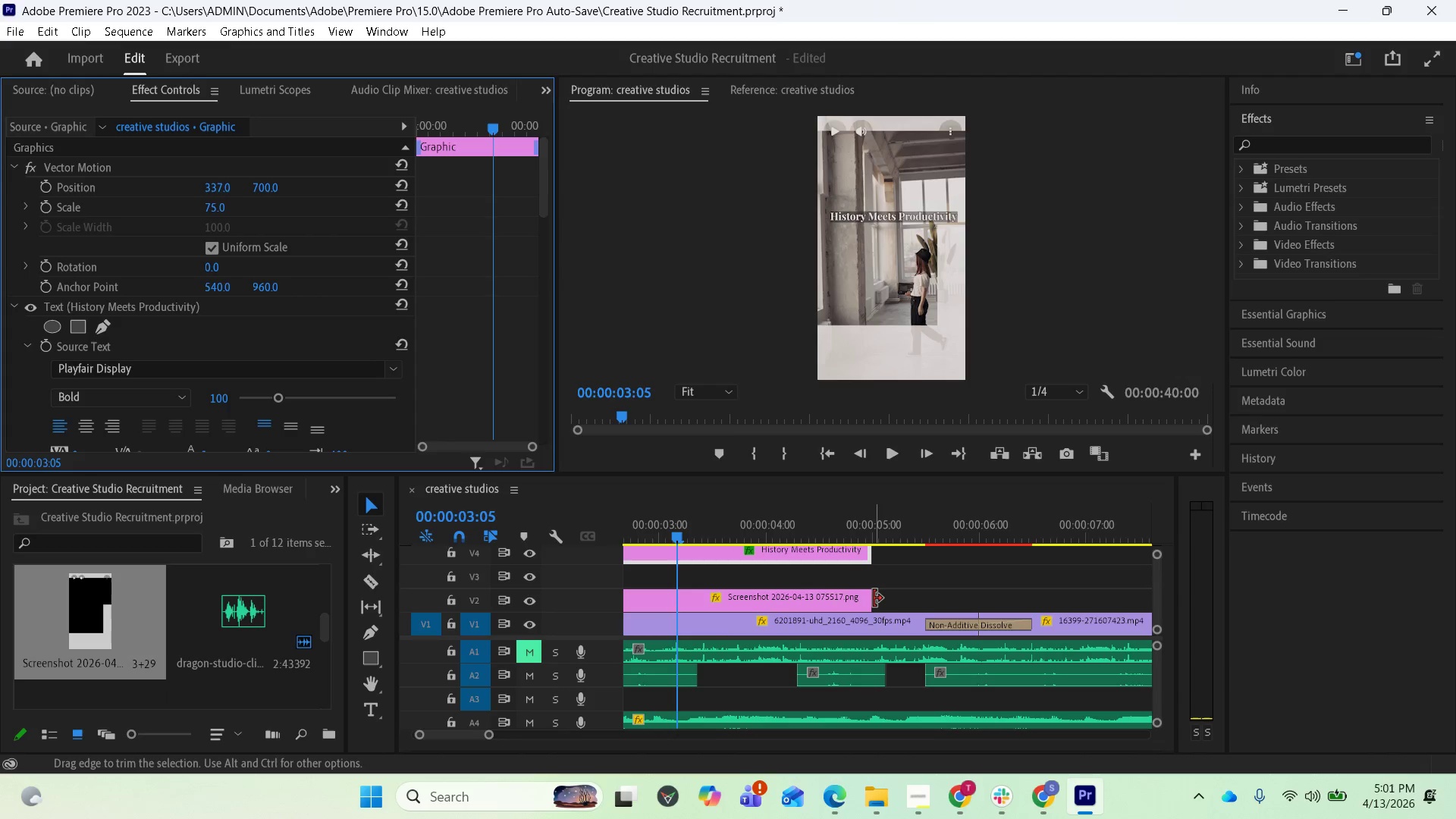 
left_click_drag(start_coordinate=[872, 600], to_coordinate=[1128, 601])
 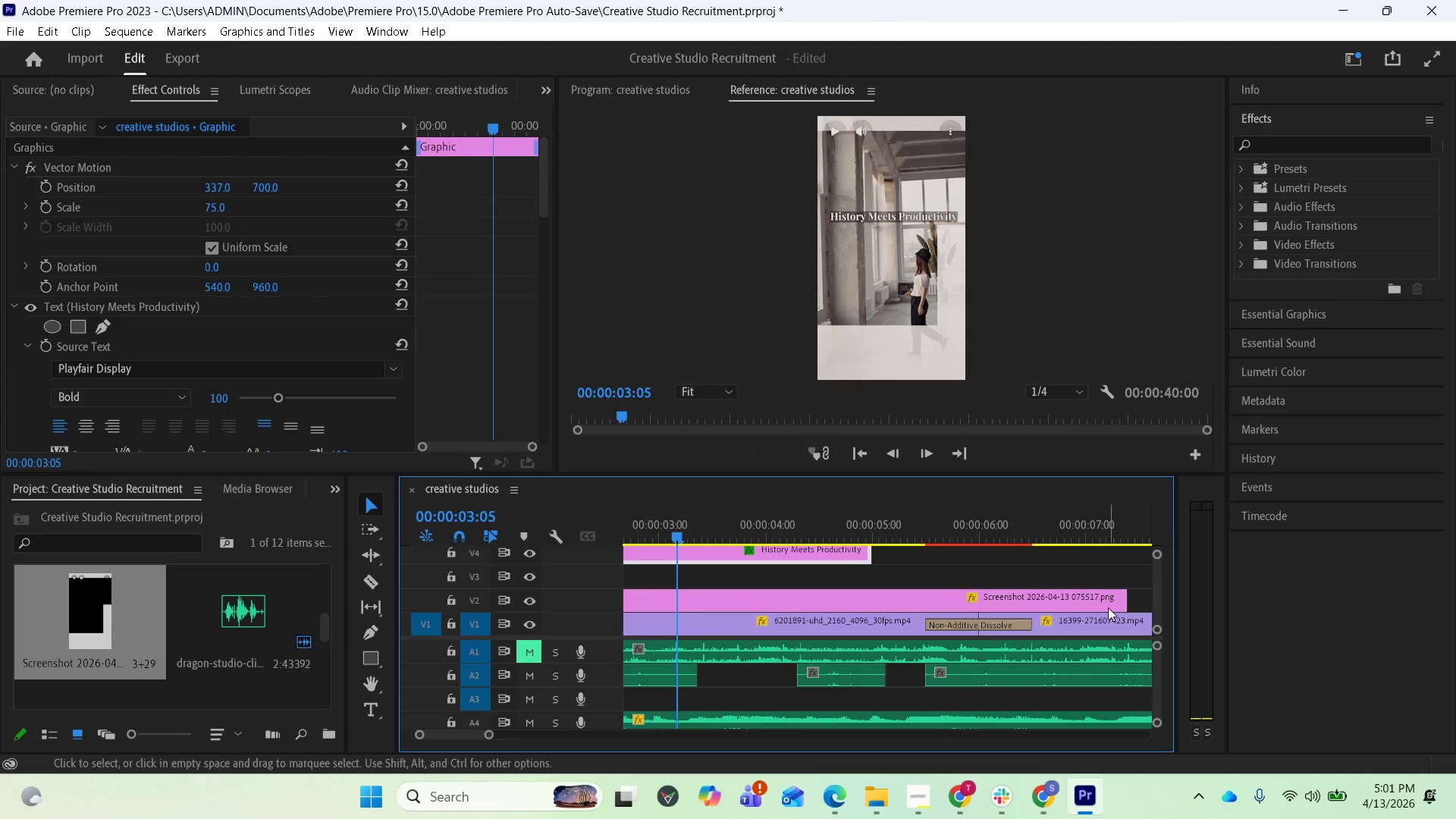 
scroll: coordinate [1027, 653], scroll_direction: down, amount: 9.0
 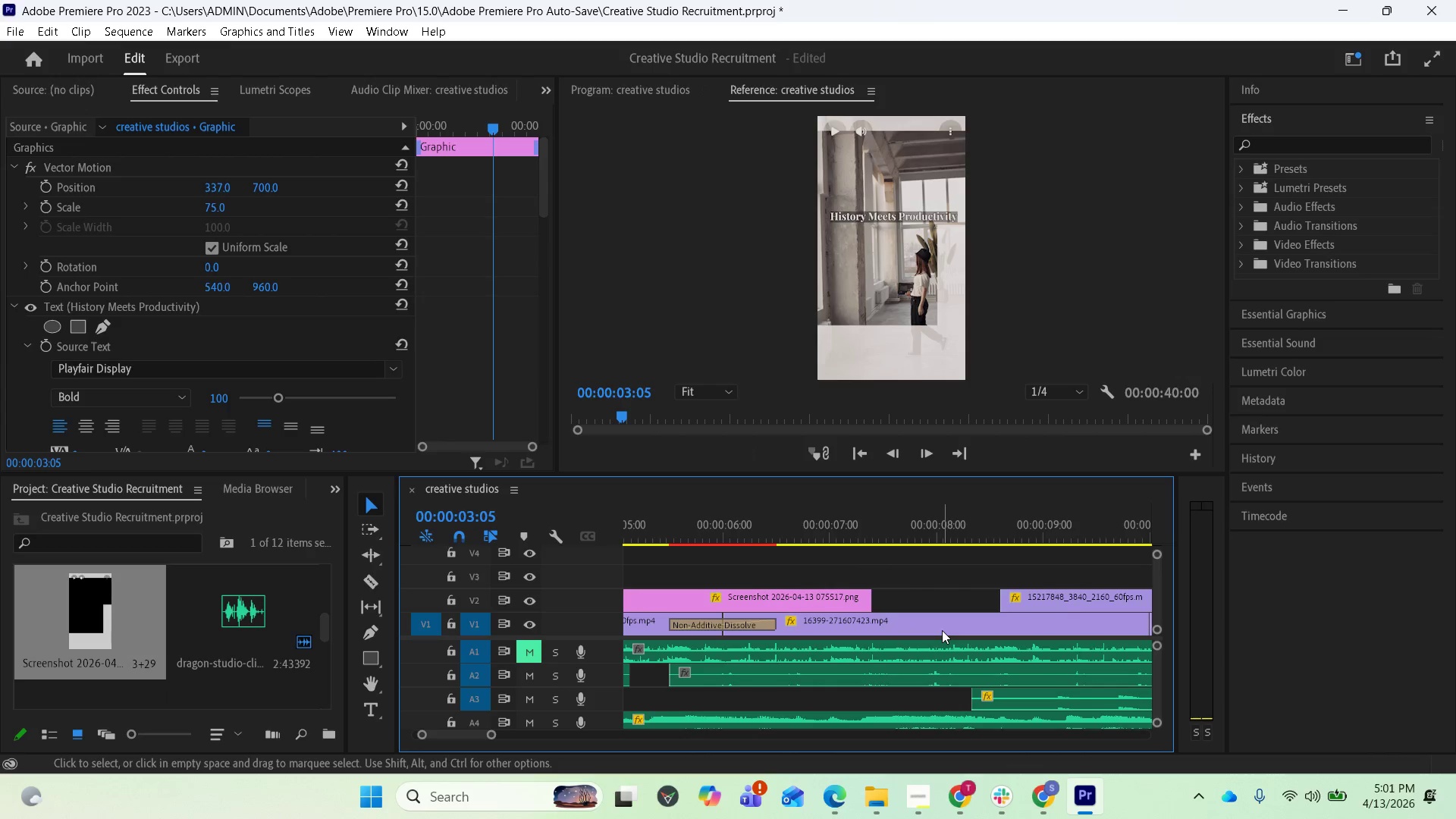 
scroll: coordinate [817, 589], scroll_direction: up, amount: 2.0
 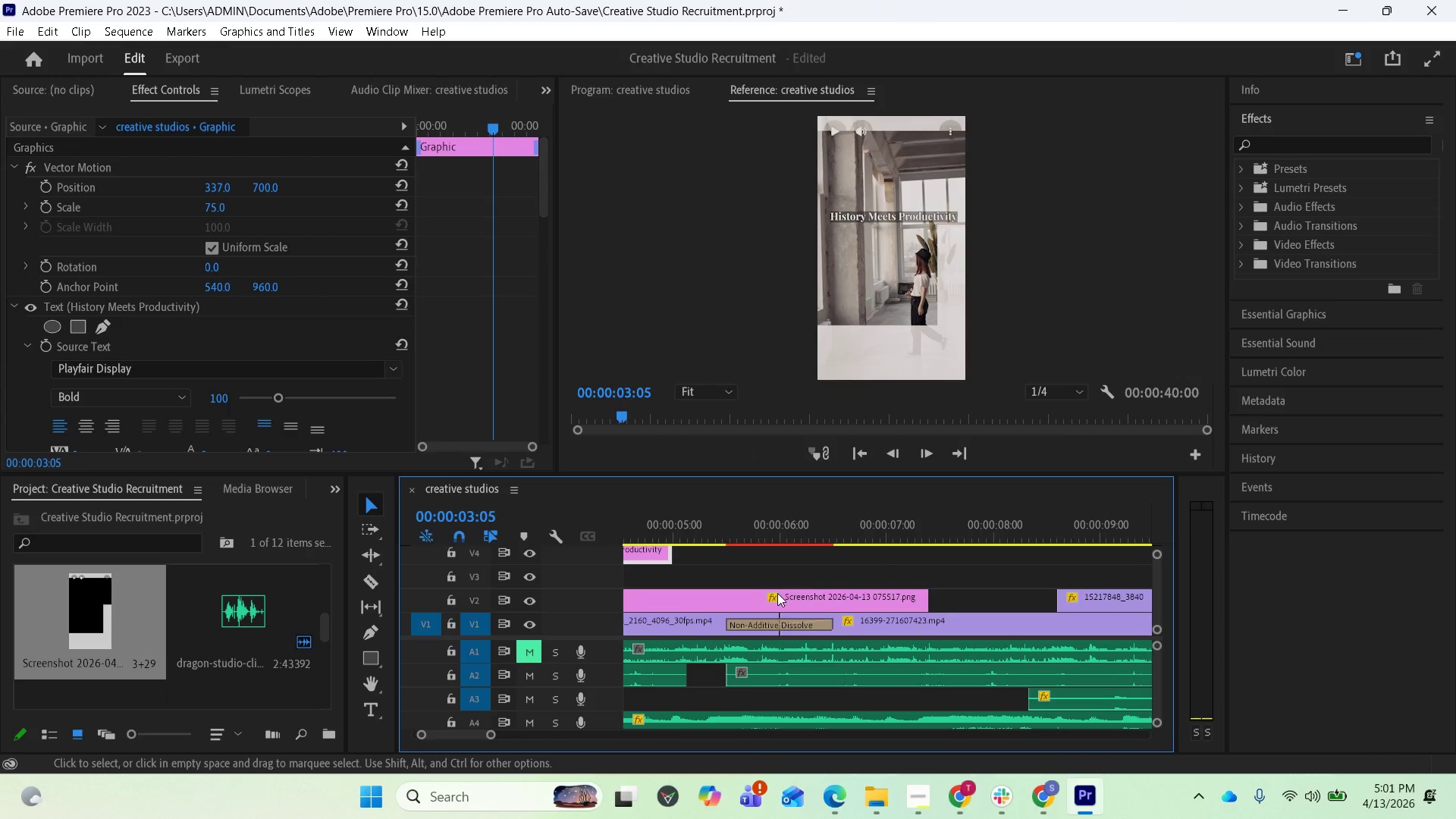 
left_click_drag(start_coordinate=[777, 593], to_coordinate=[777, 580])
 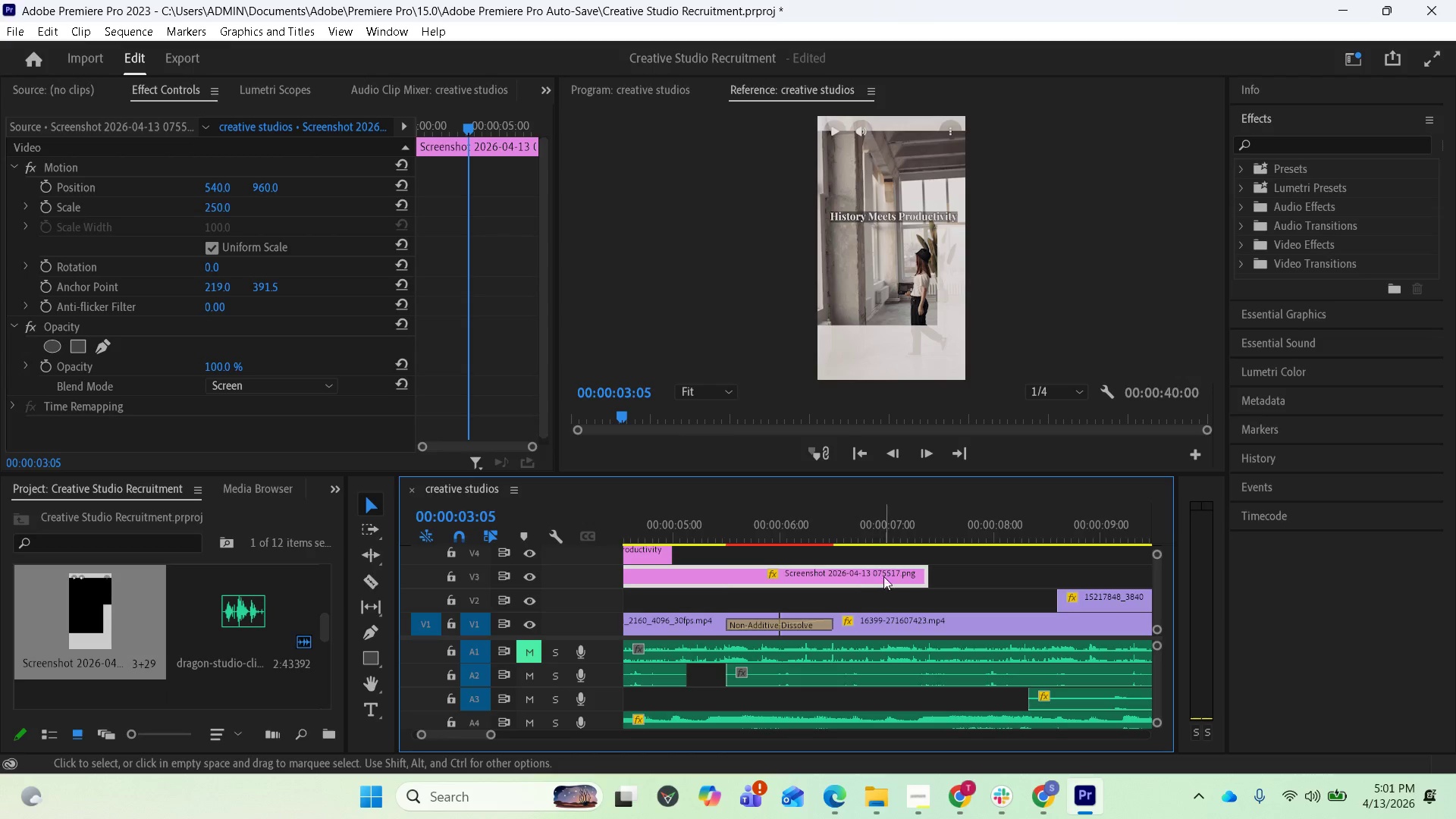 
scroll: coordinate [887, 579], scroll_direction: down, amount: 2.0
 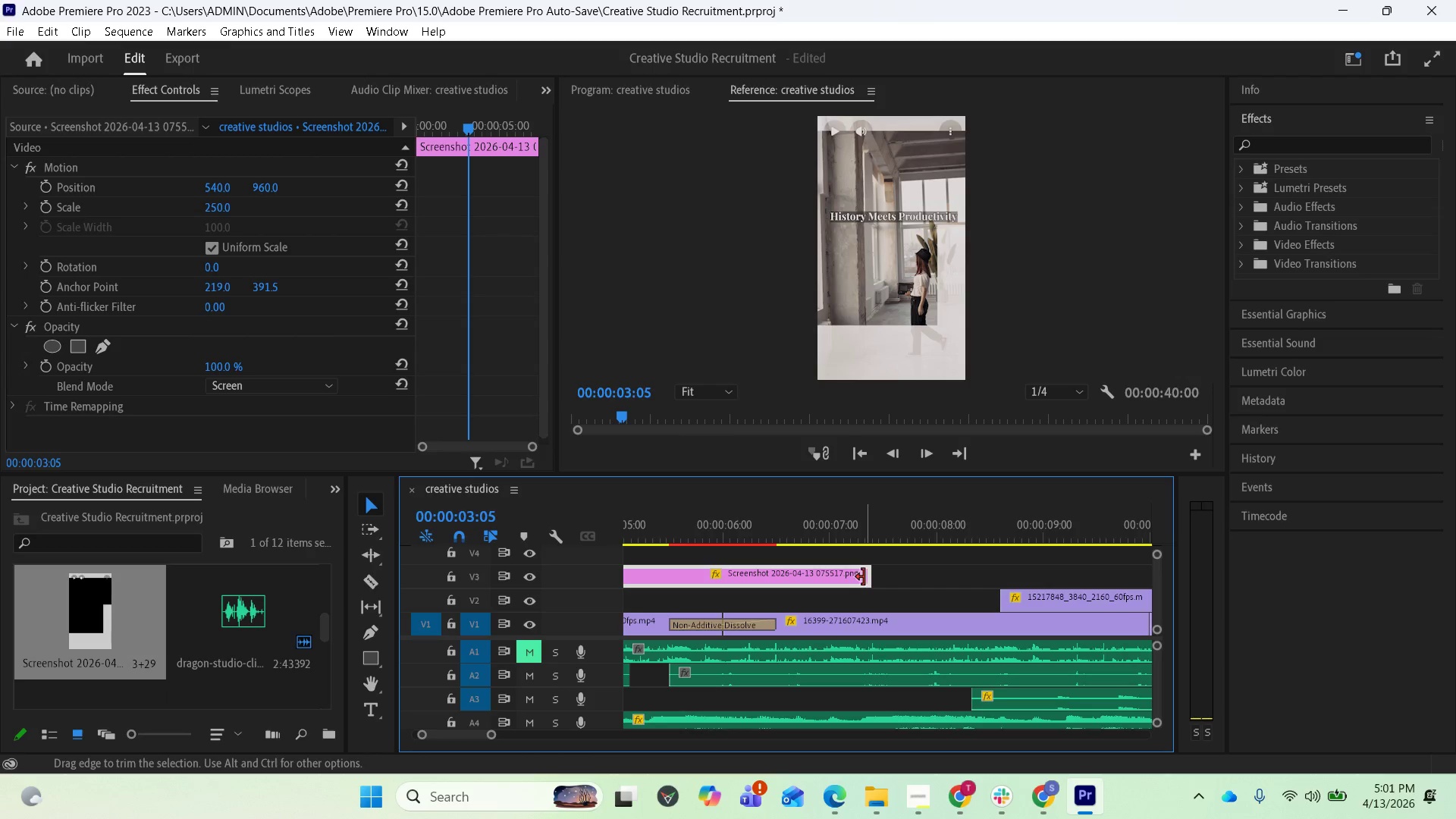 
left_click_drag(start_coordinate=[864, 577], to_coordinate=[1131, 579])
 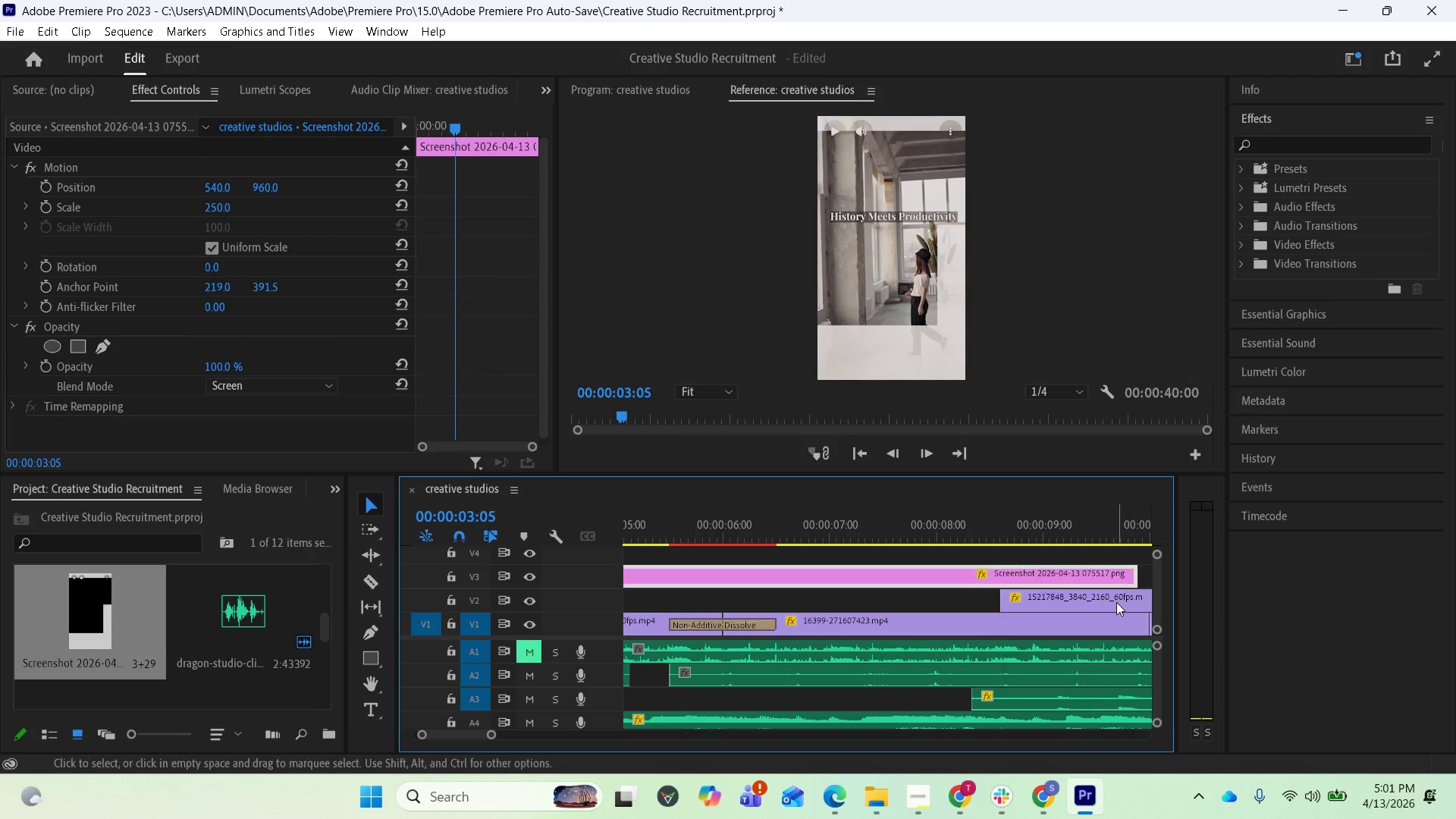 
scroll: coordinate [1019, 620], scroll_direction: down, amount: 8.0
 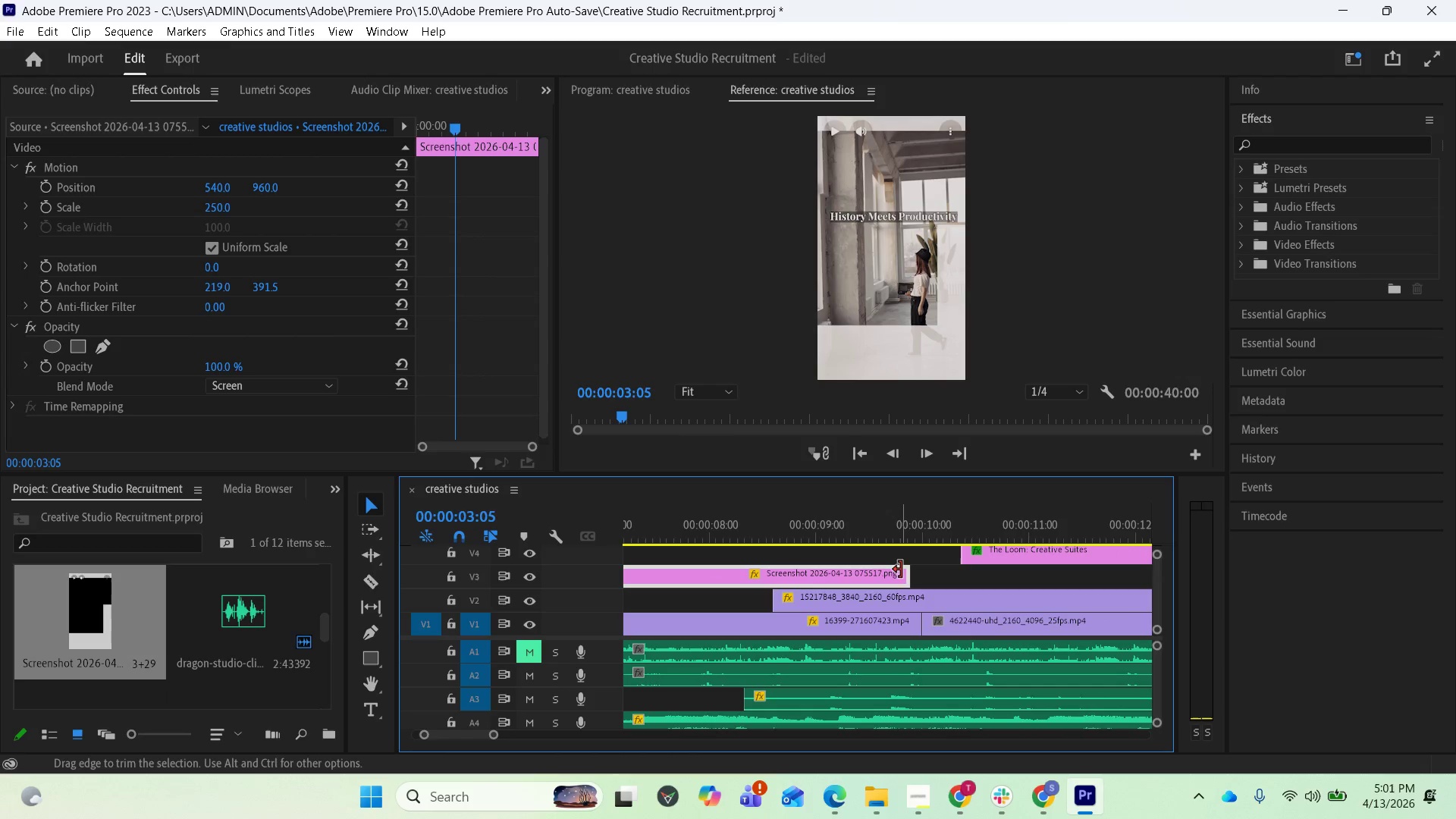 
left_click_drag(start_coordinate=[904, 570], to_coordinate=[1184, 604])
 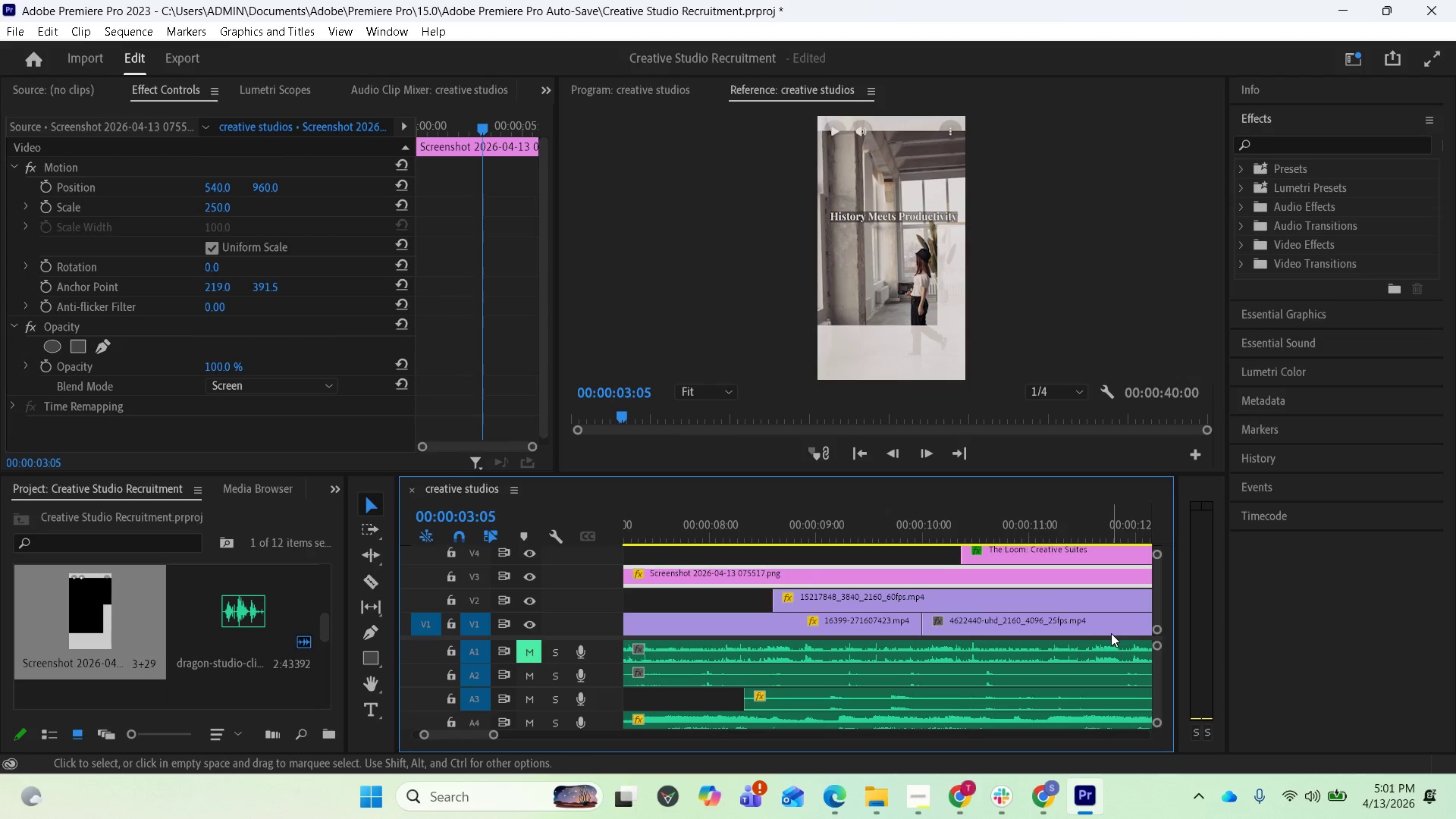 
scroll: coordinate [1041, 598], scroll_direction: down, amount: 11.0
 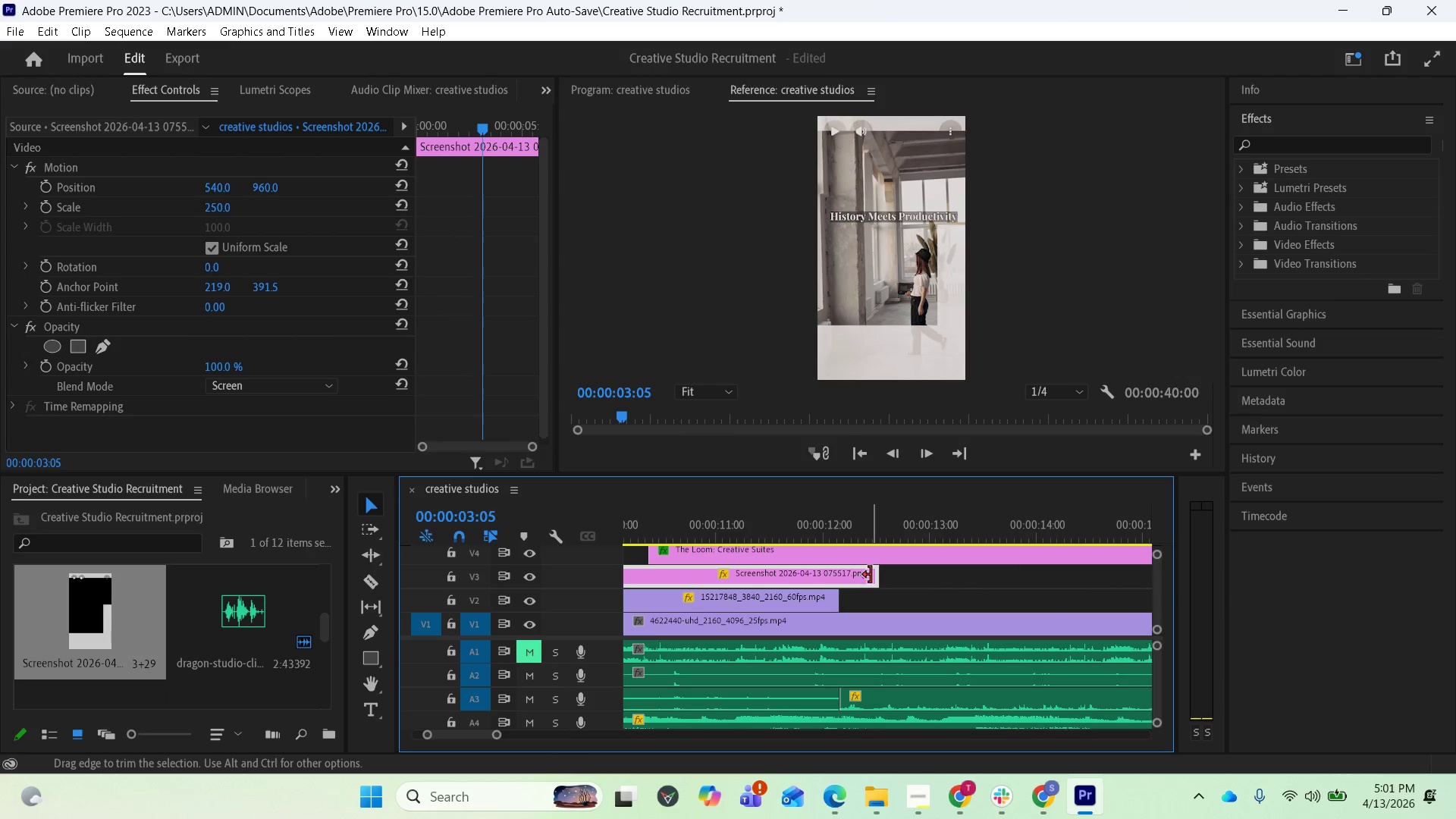 
left_click_drag(start_coordinate=[871, 573], to_coordinate=[1153, 592])
 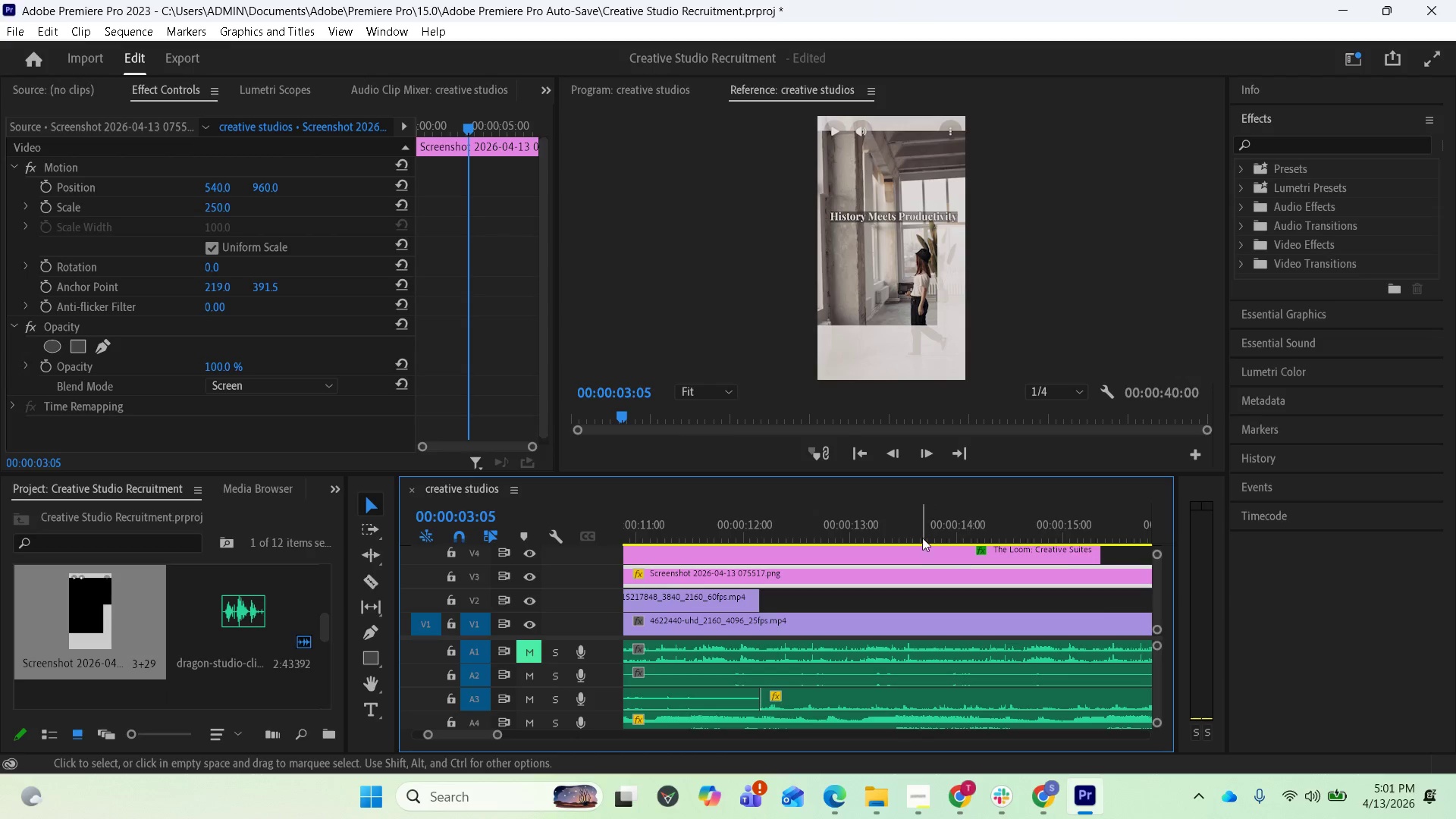 
left_click([910, 525])
 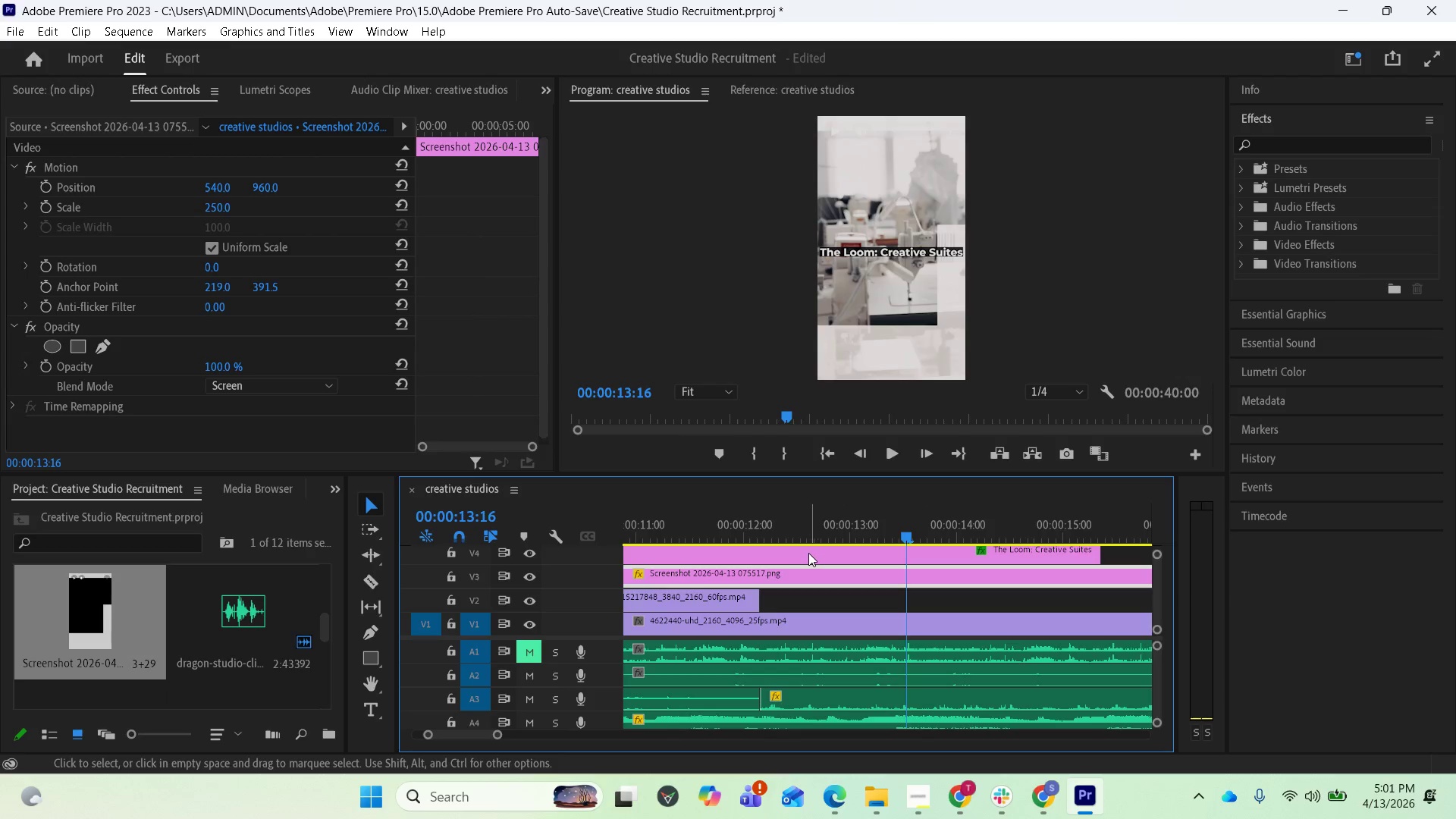 
left_click([808, 553])
 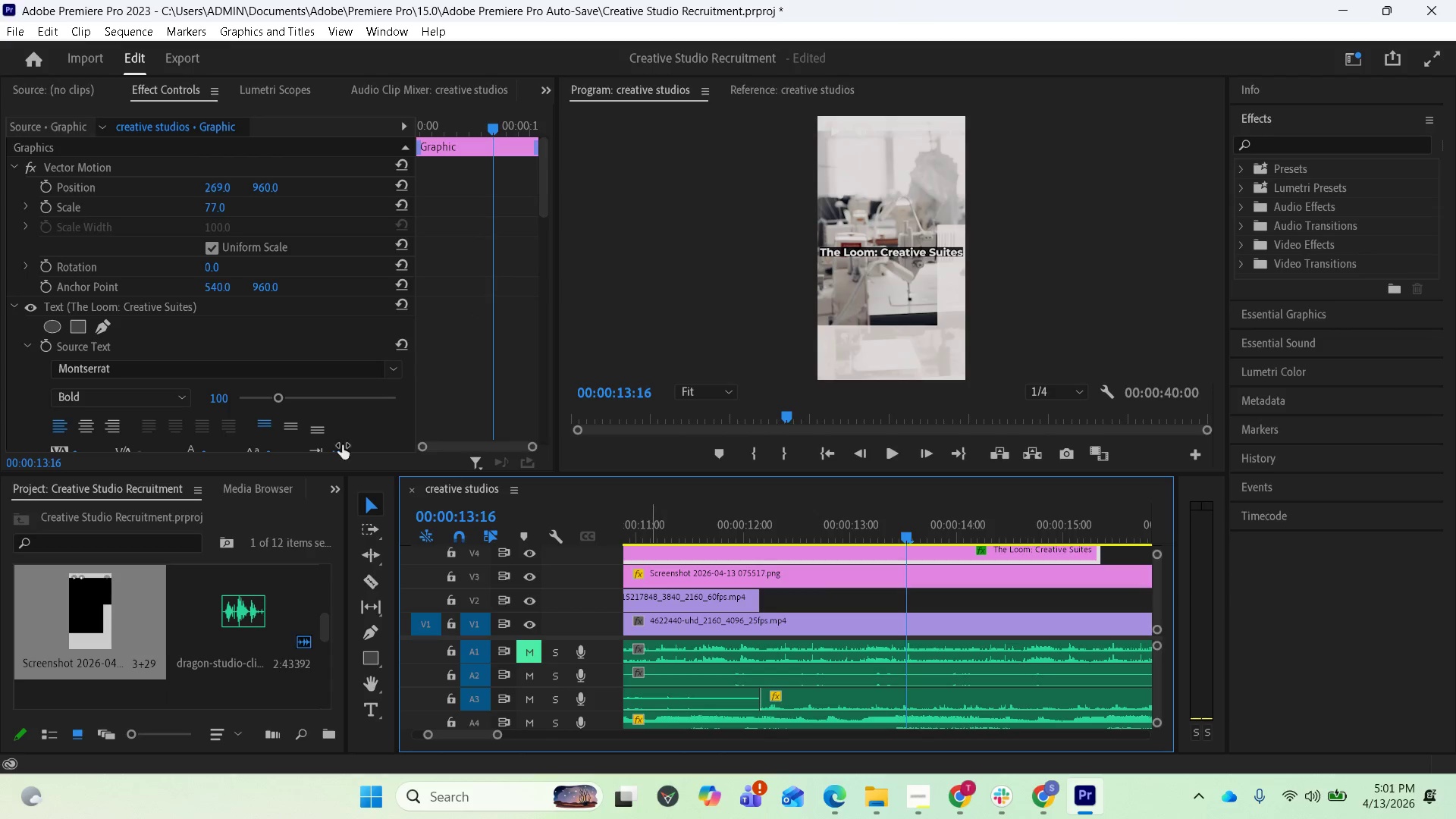 
wait(9.94)
 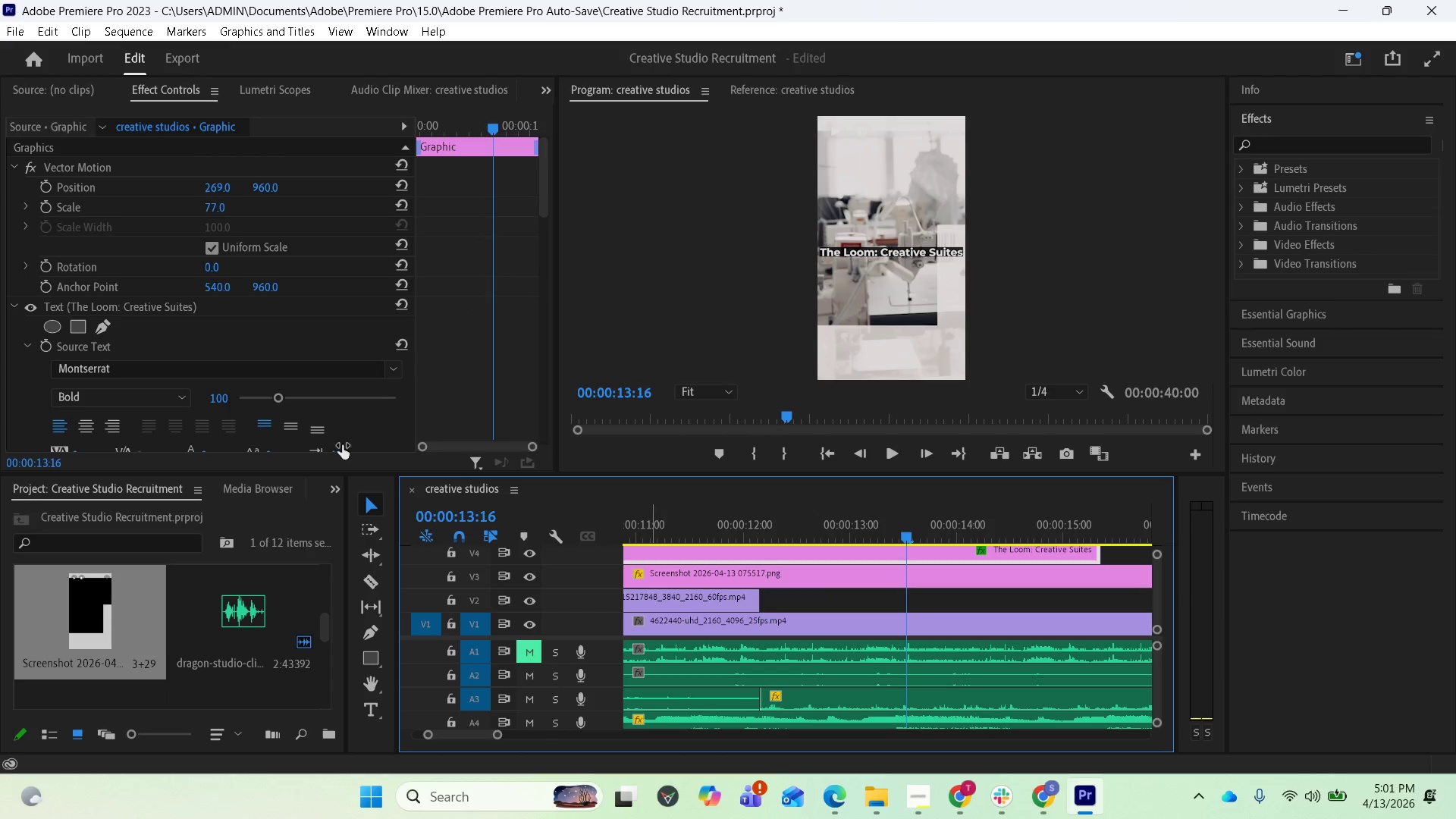 
left_click_drag(start_coordinate=[267, 188], to_coordinate=[26, 203])
 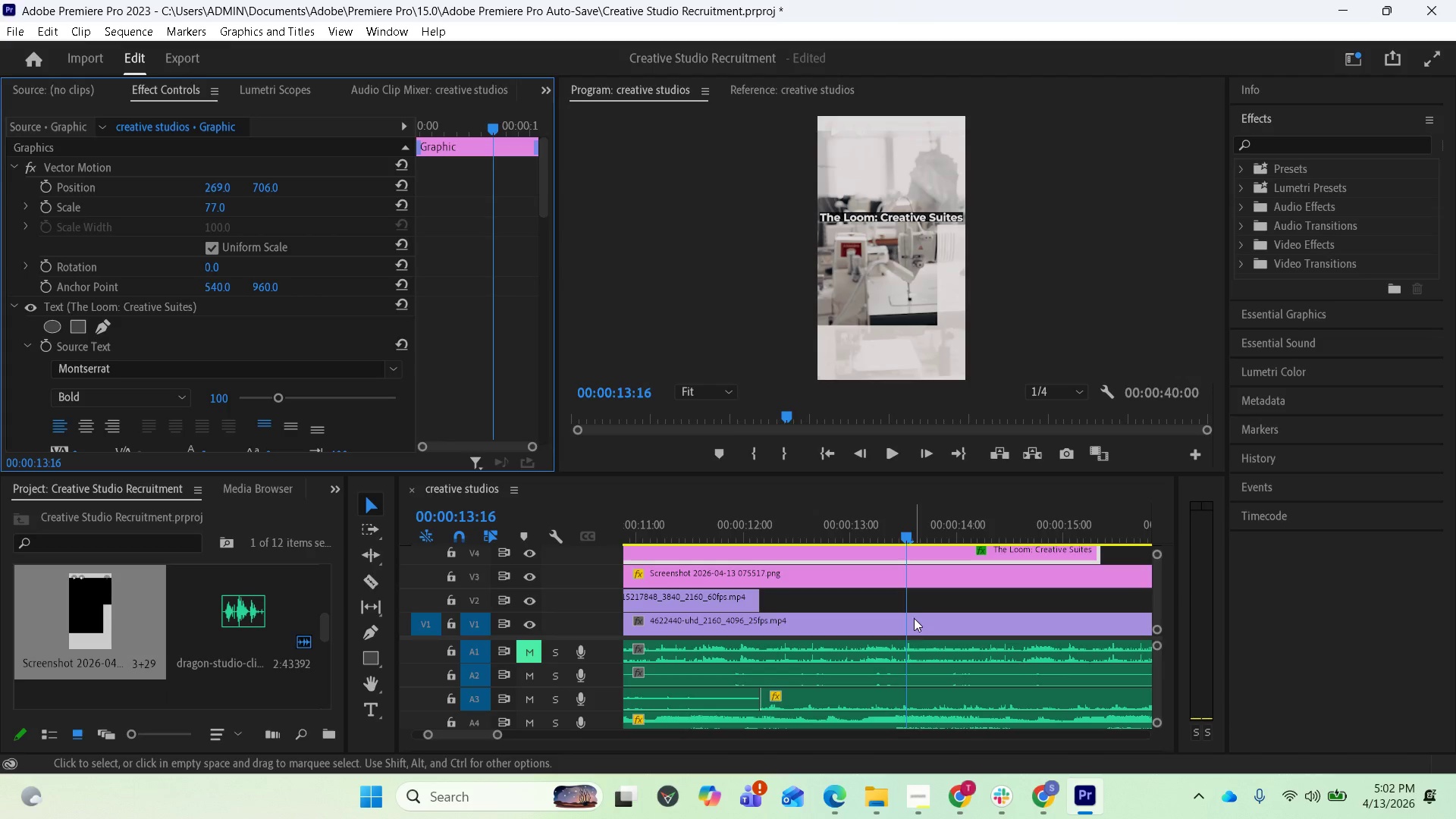 
key(Space)
 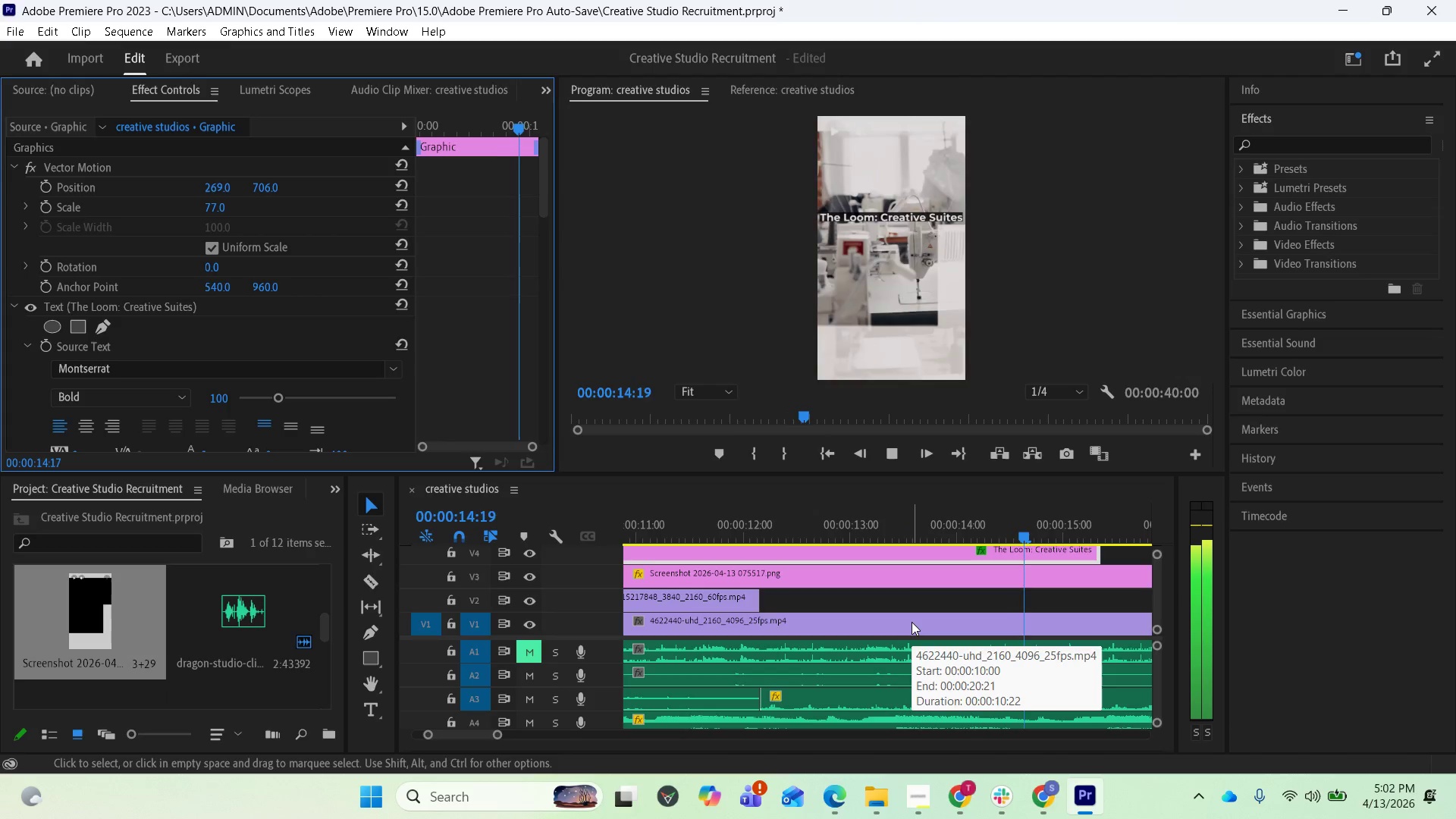 
key(Space)
 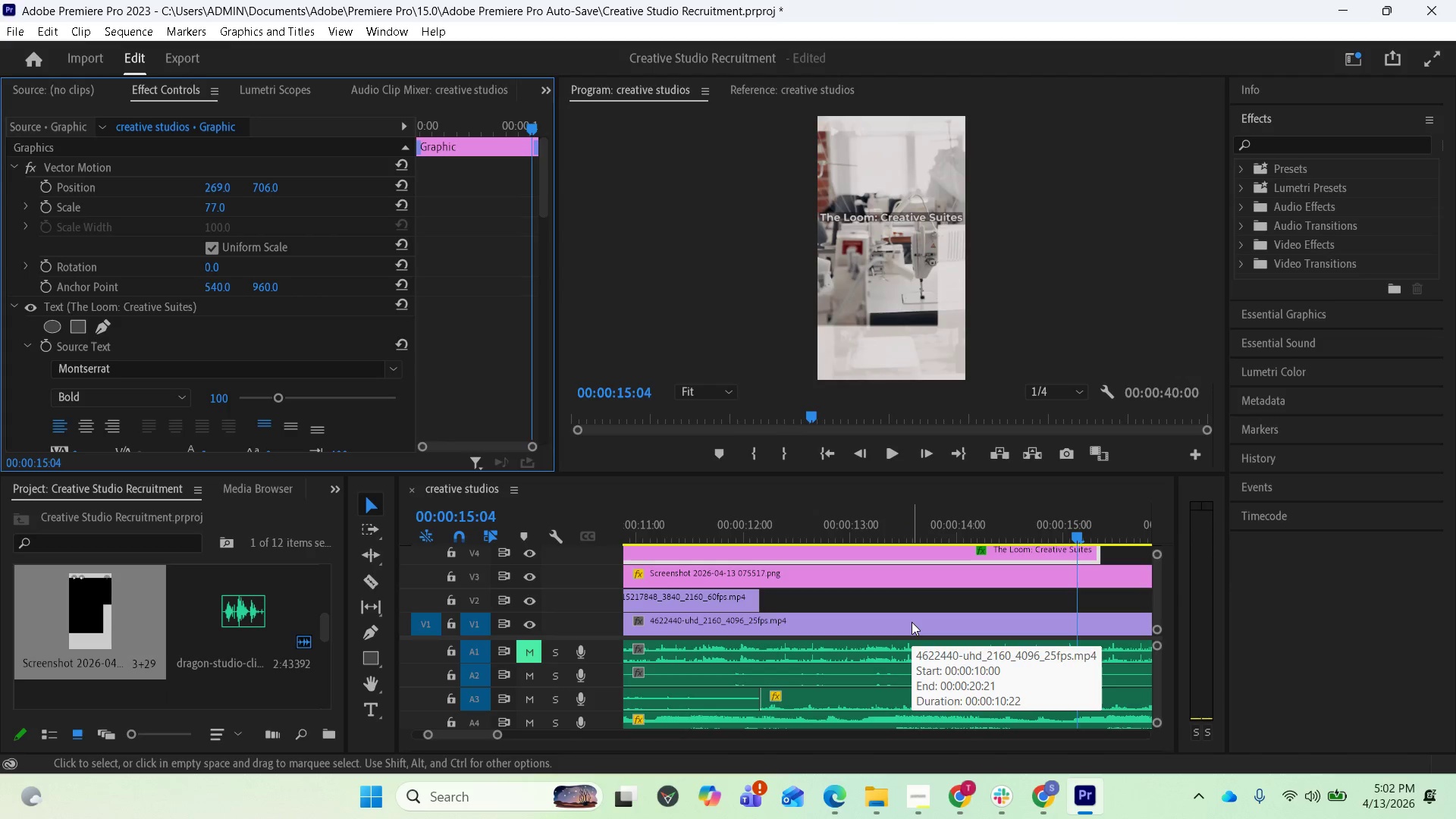 
key(Space)
 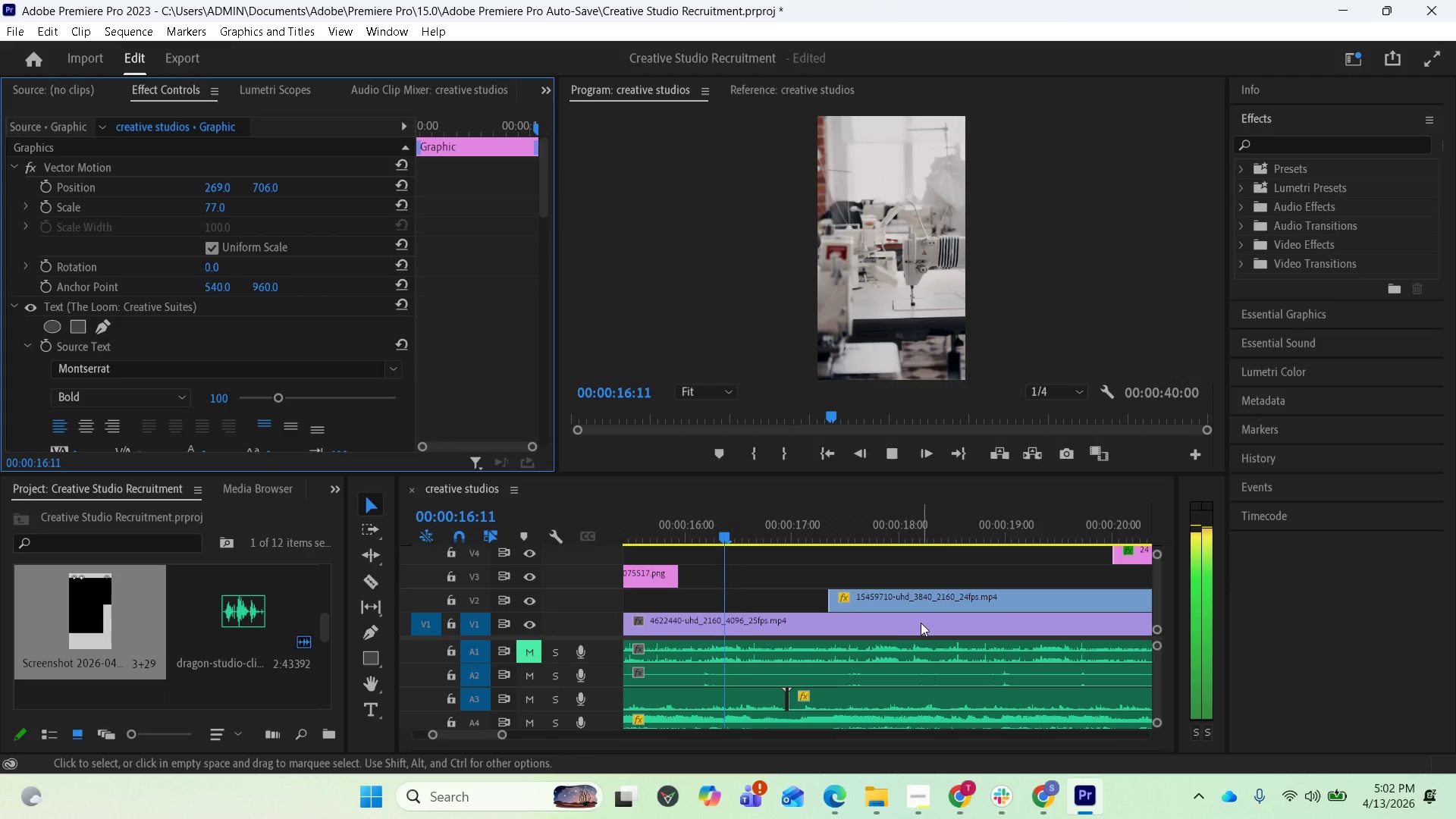 
key(Space)
 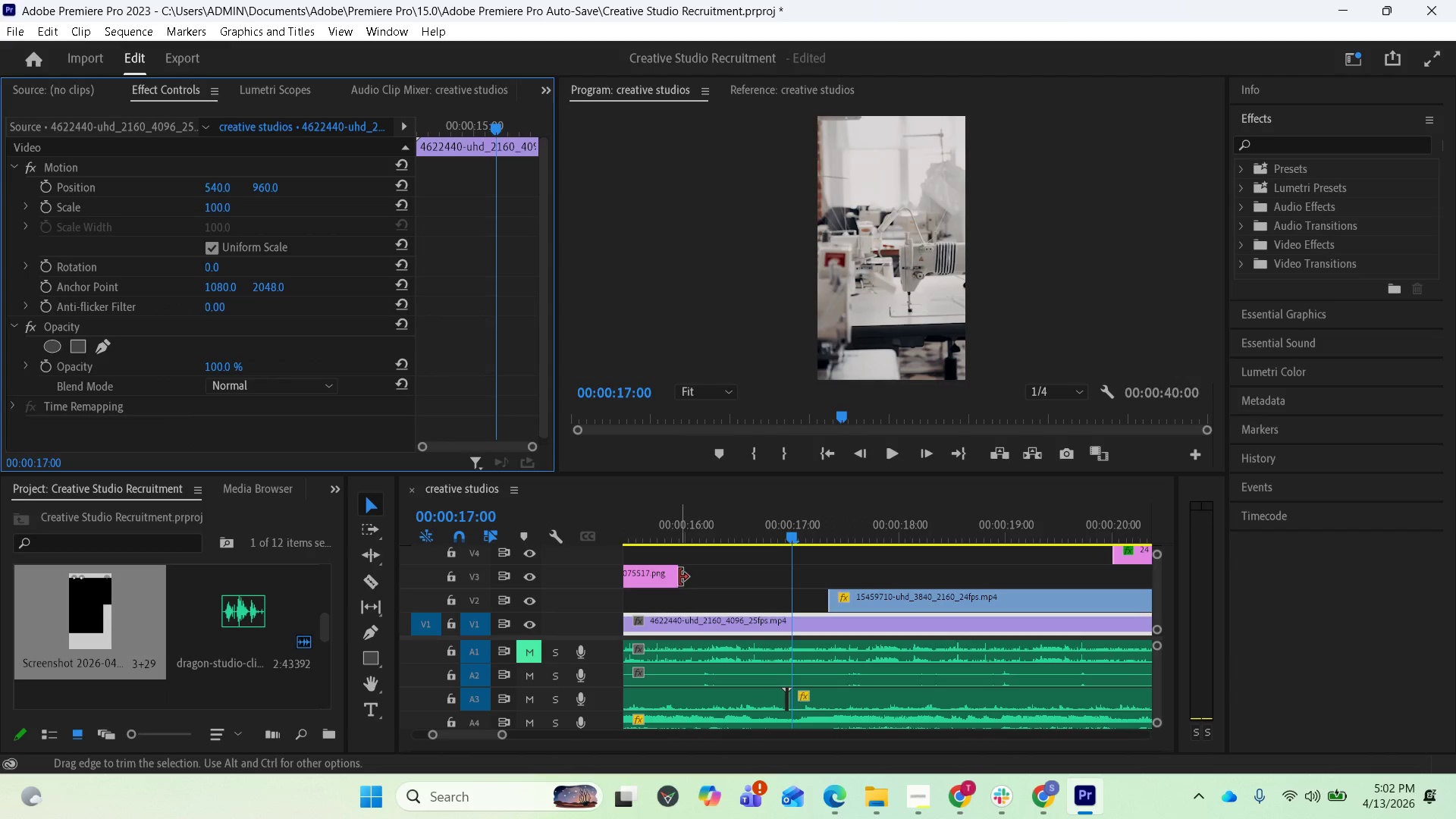 
left_click_drag(start_coordinate=[675, 578], to_coordinate=[1031, 595])
 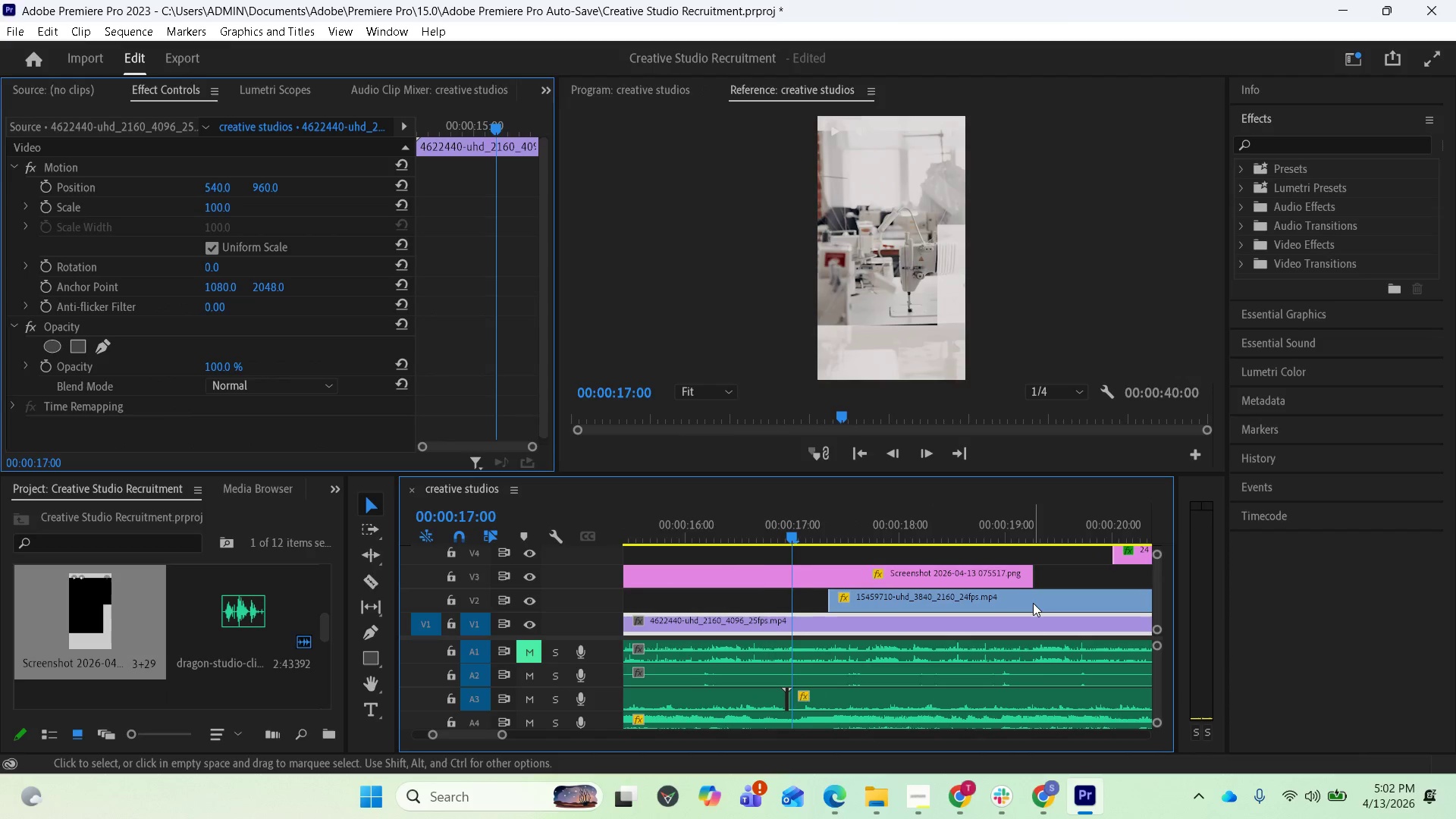 
scroll: coordinate [987, 686], scroll_direction: down, amount: 8.0
 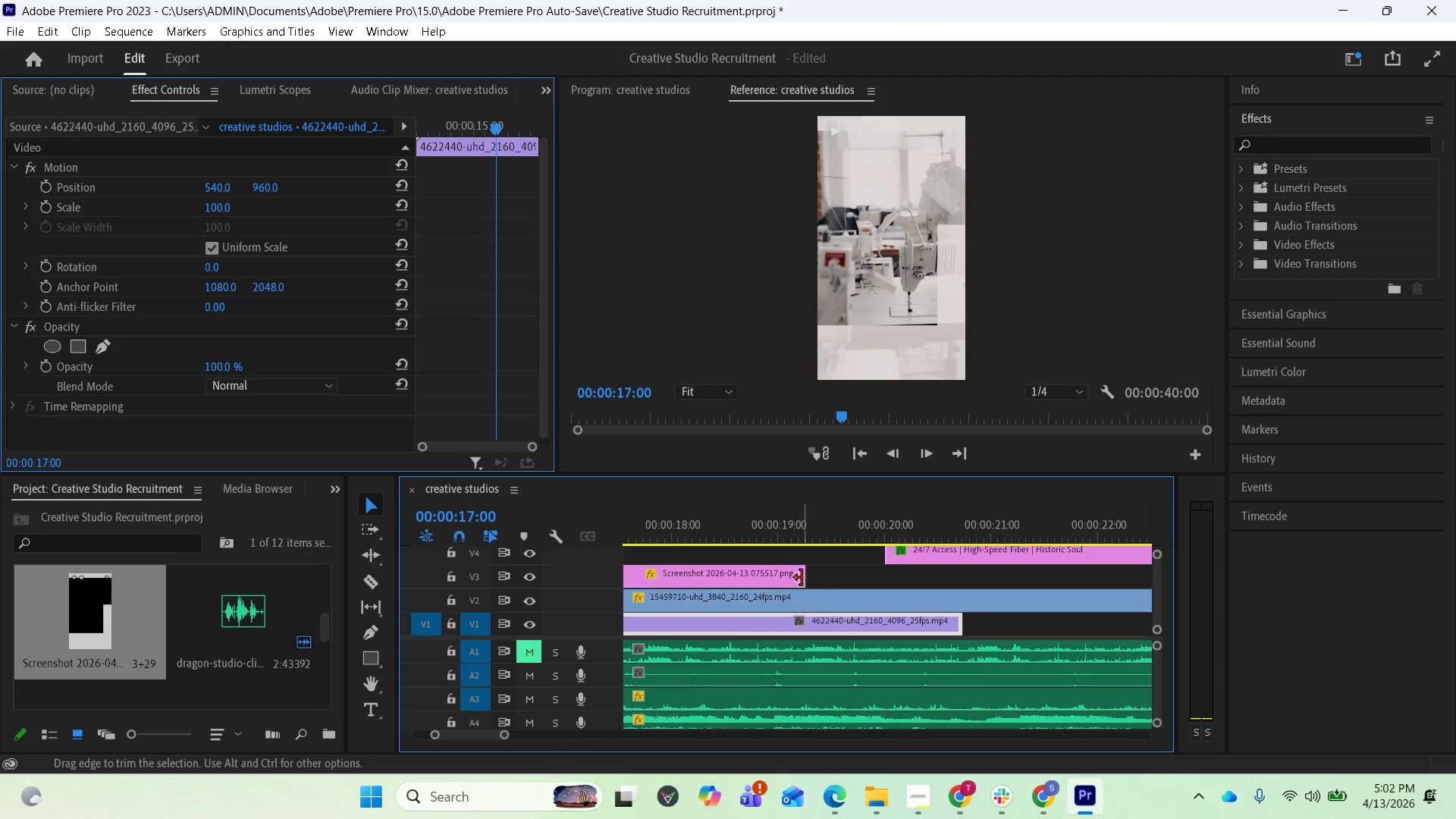 
left_click_drag(start_coordinate=[801, 577], to_coordinate=[1078, 582])
 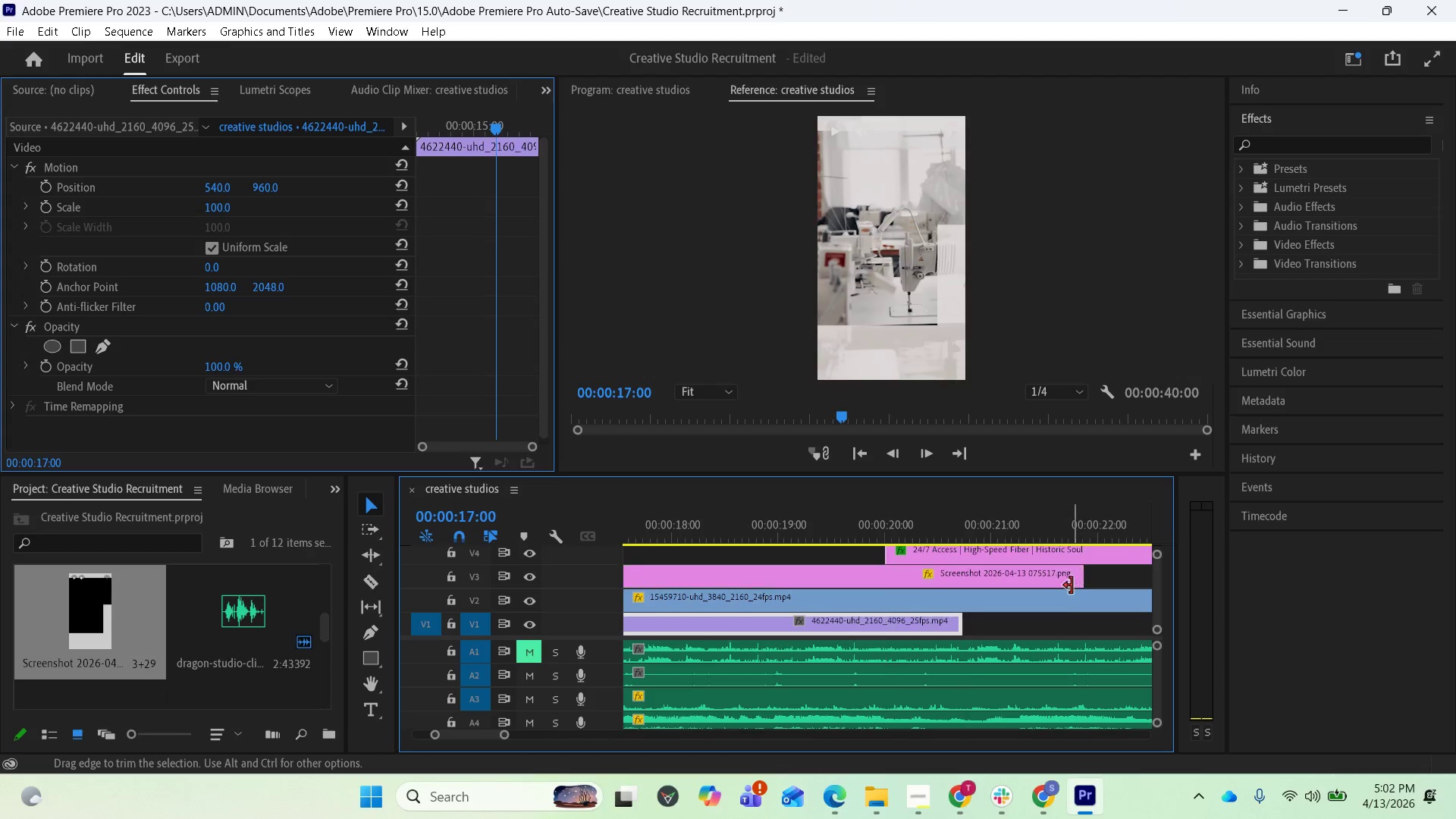 
scroll: coordinate [1045, 614], scroll_direction: down, amount: 9.0
 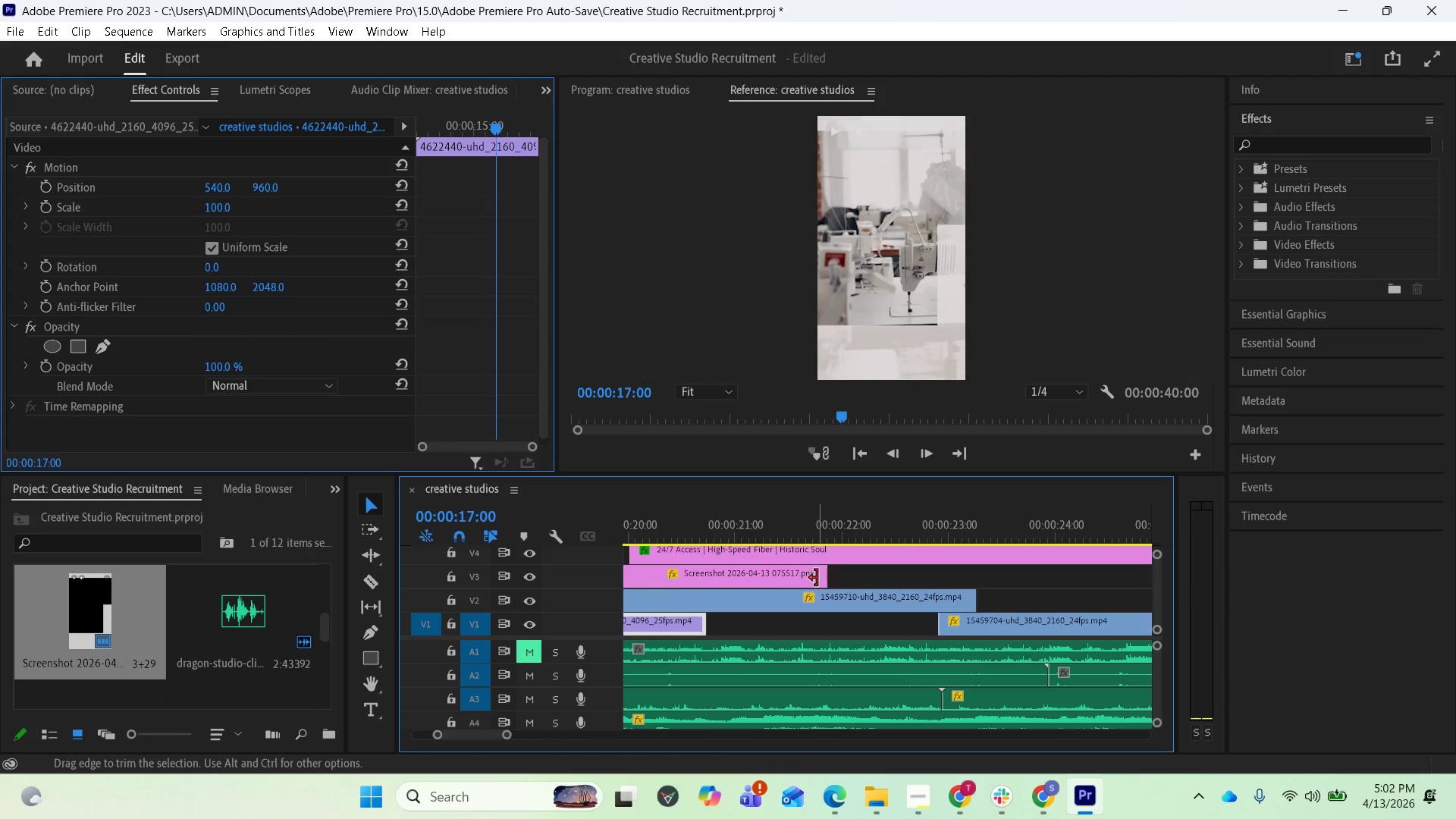 
left_click_drag(start_coordinate=[817, 578], to_coordinate=[1126, 585])
 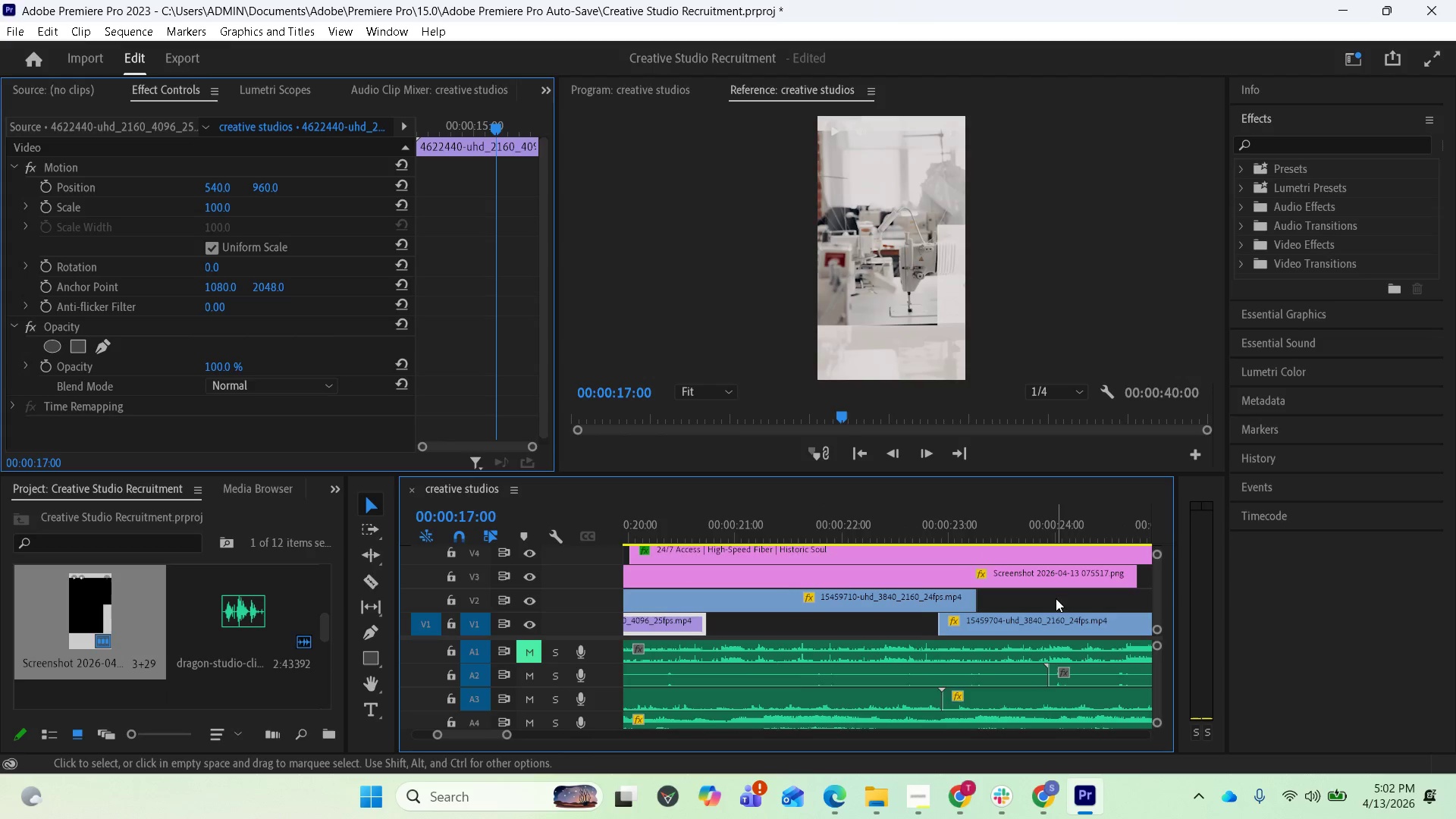 
scroll: coordinate [823, 573], scroll_direction: down, amount: 13.0
 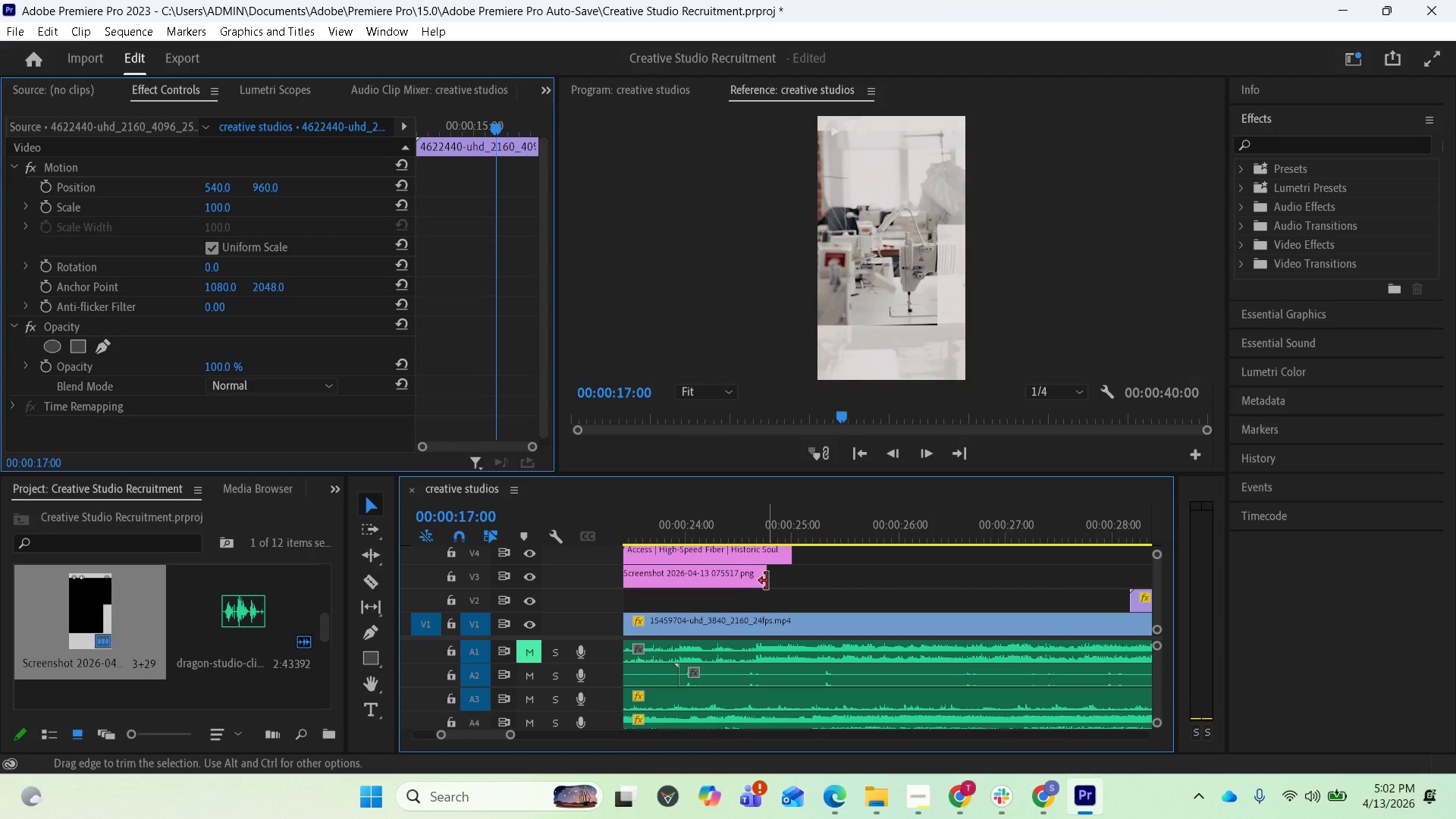 
left_click_drag(start_coordinate=[763, 579], to_coordinate=[1161, 579])
 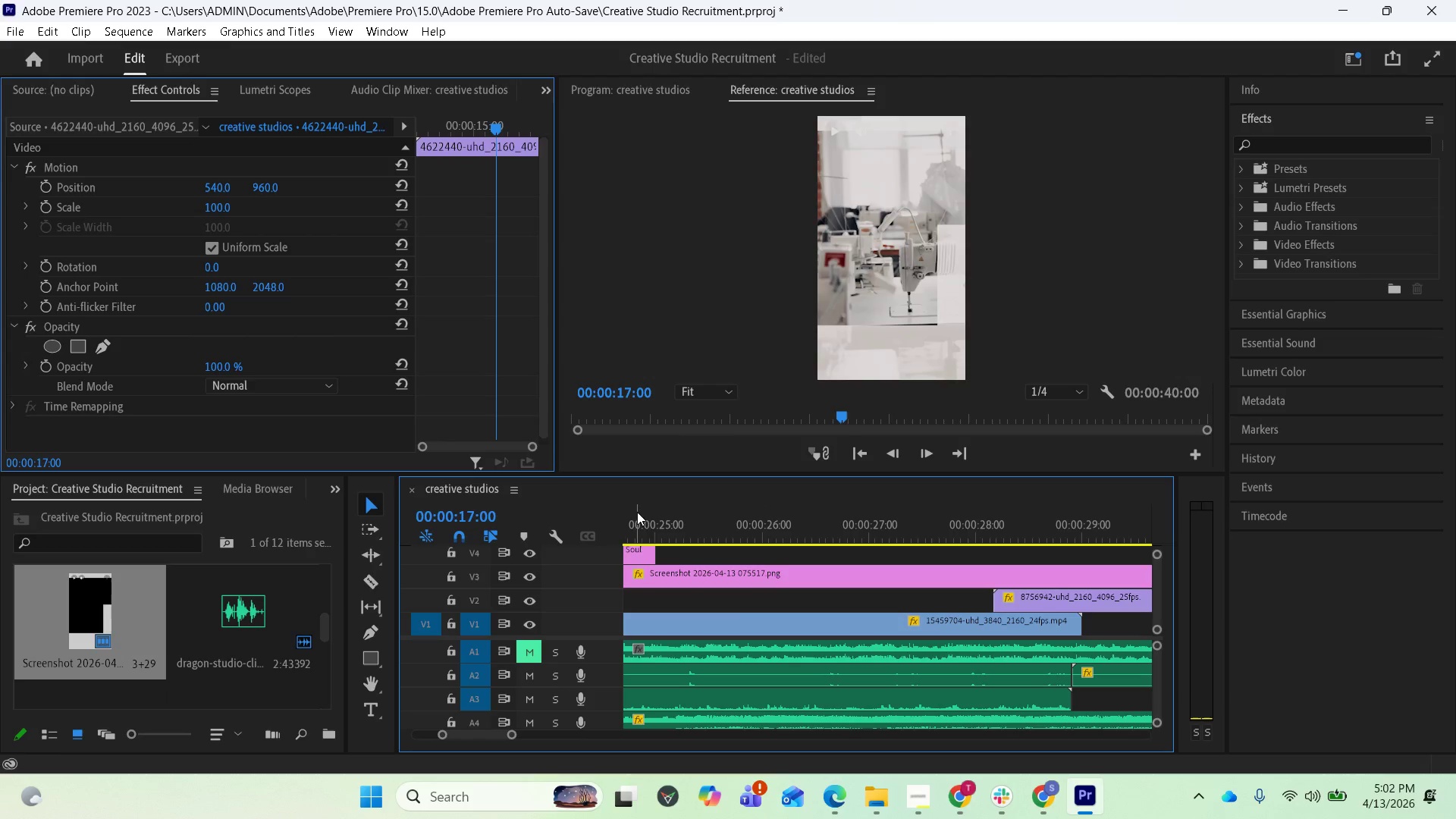 
left_click([661, 518])
 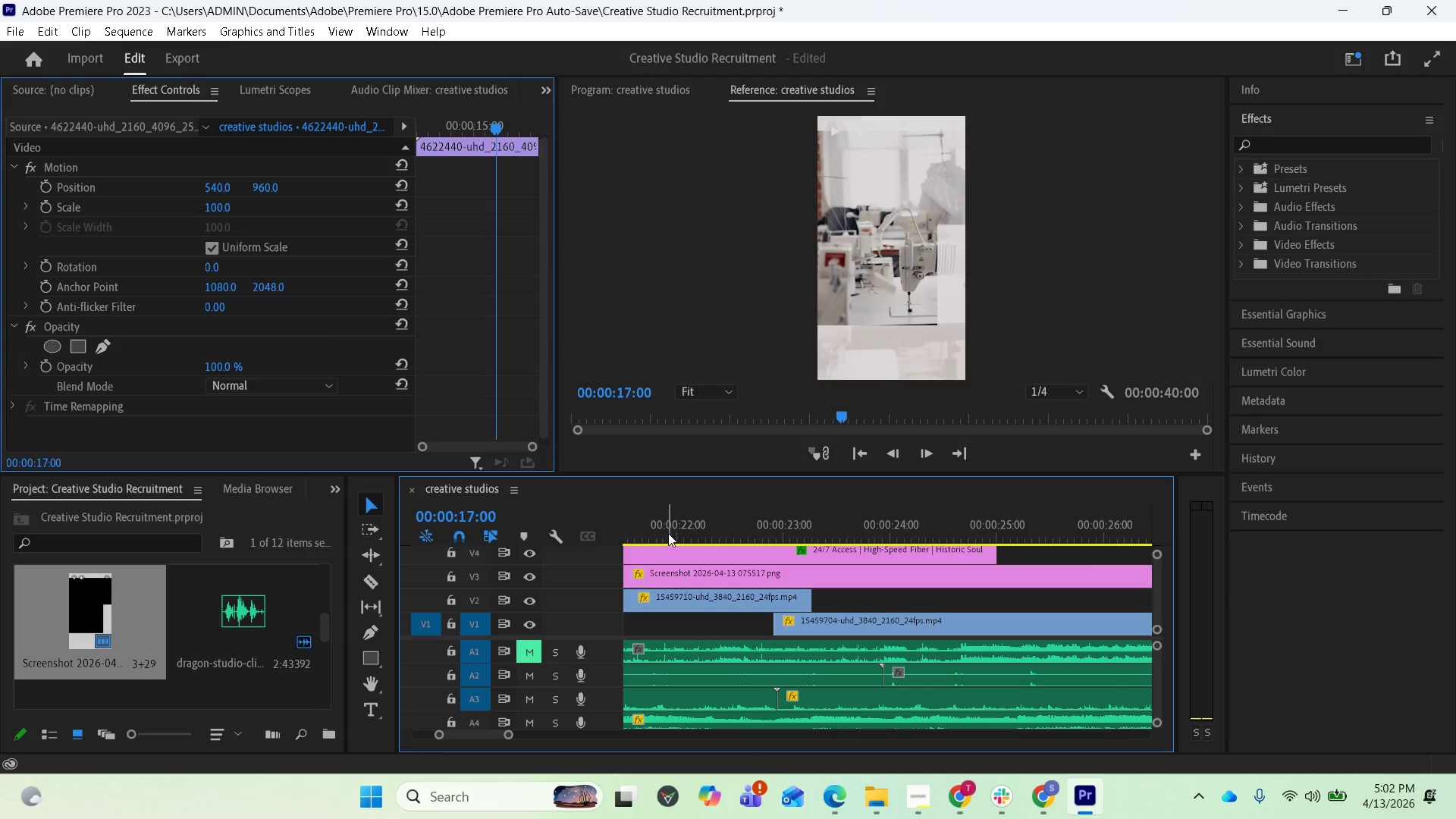 
scroll: coordinate [658, 535], scroll_direction: up, amount: 12.0
 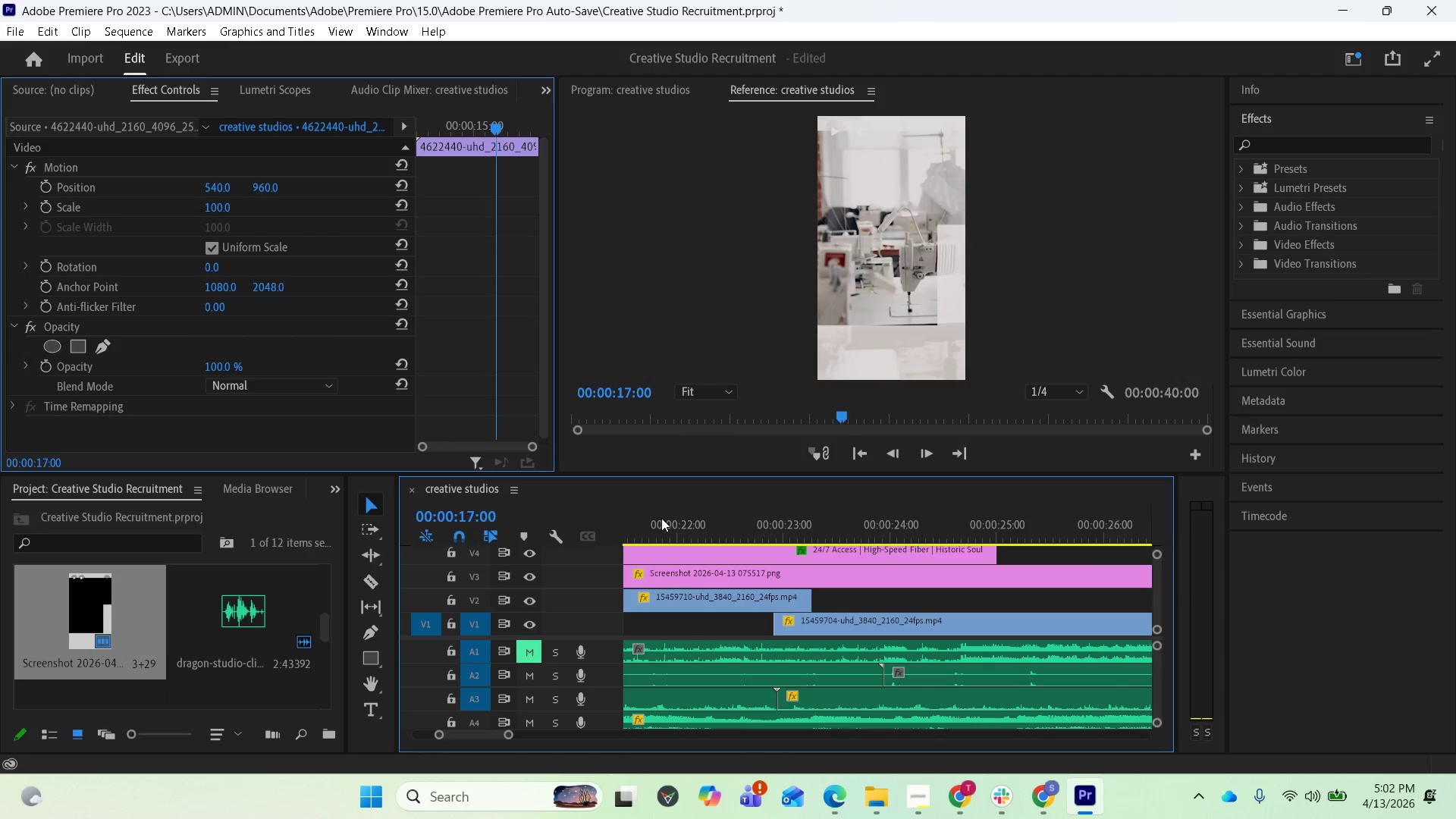 
left_click([672, 535])
 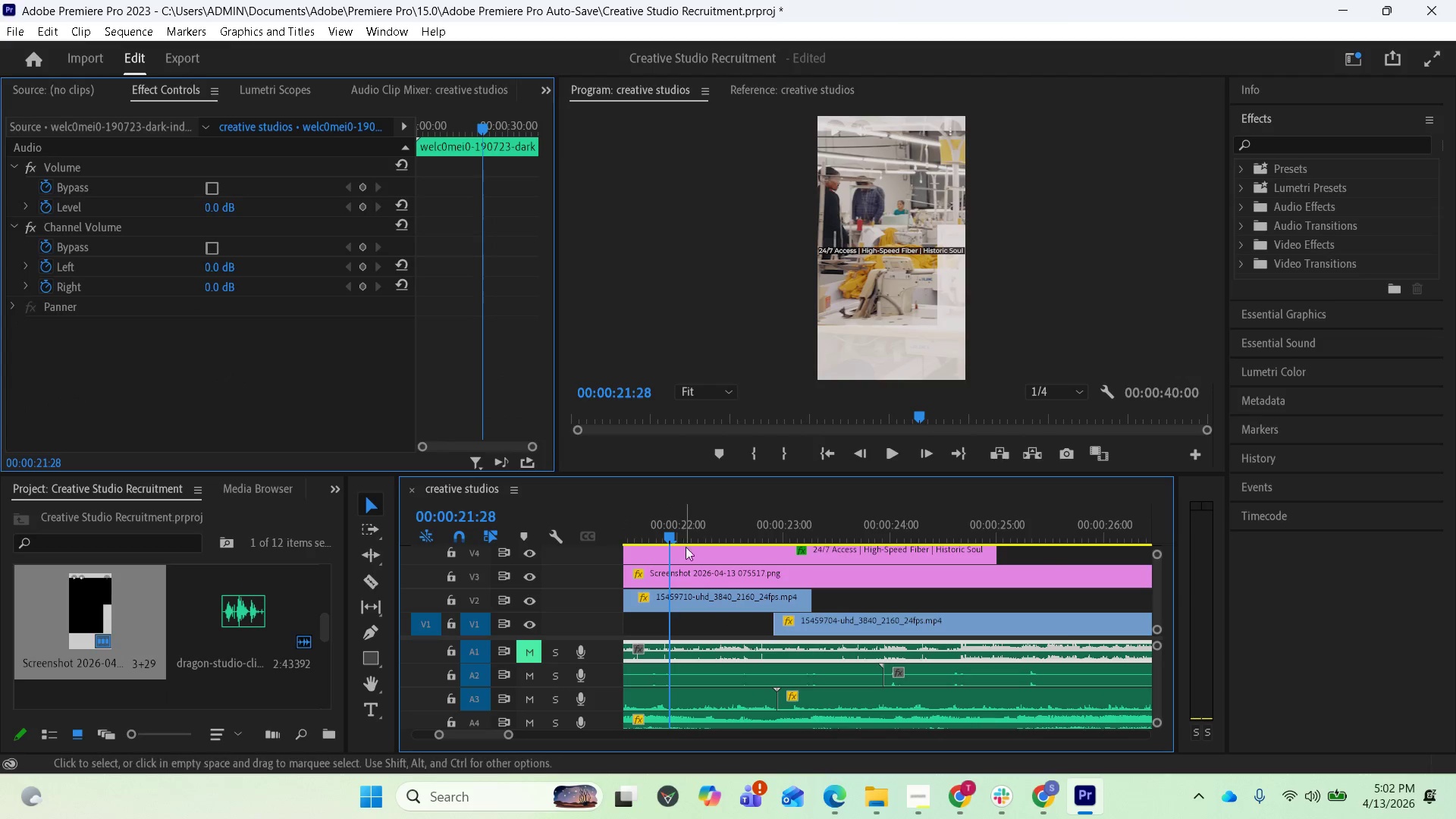 
left_click([734, 554])
 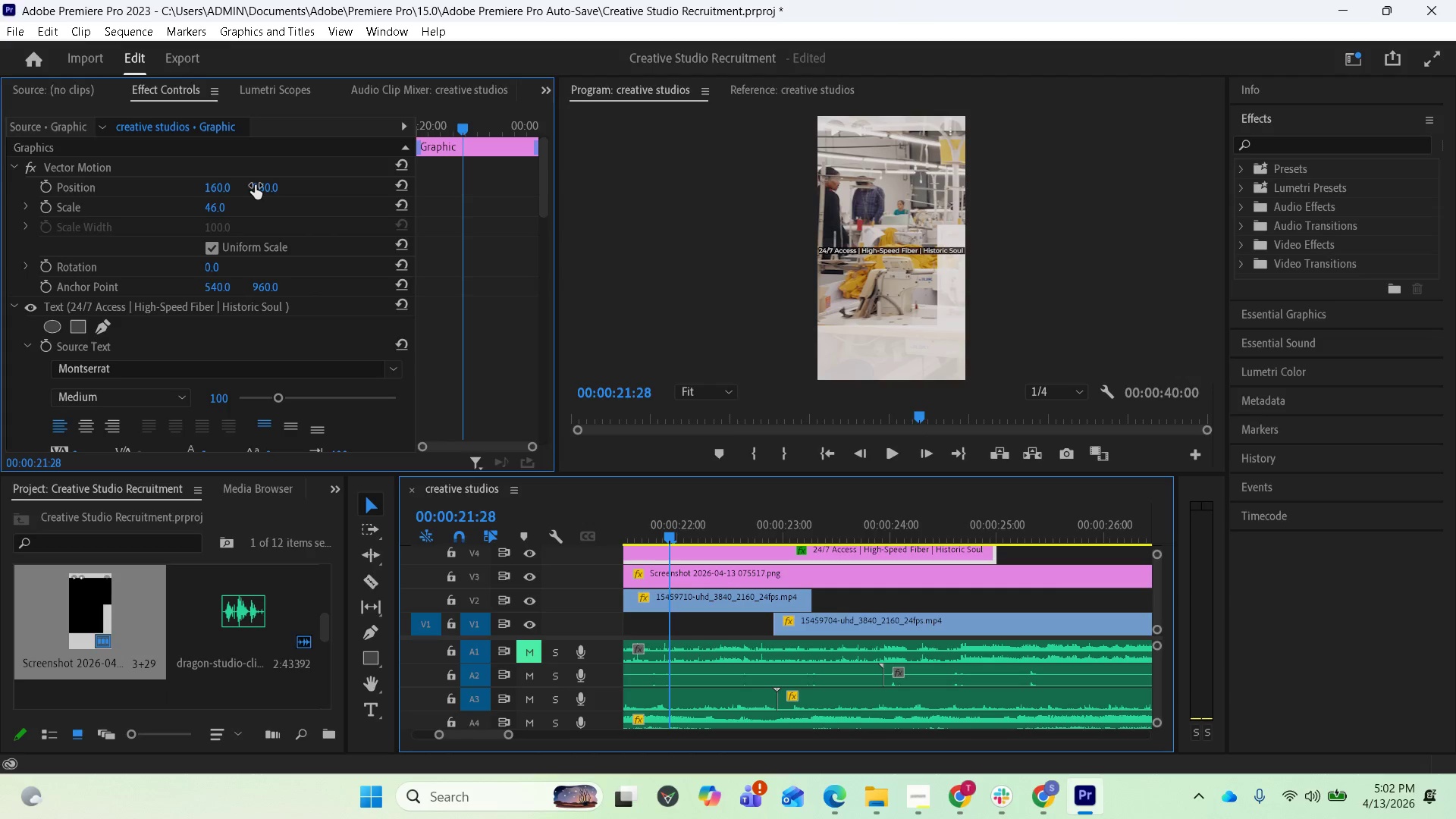 
left_click_drag(start_coordinate=[259, 193], to_coordinate=[58, 220])
 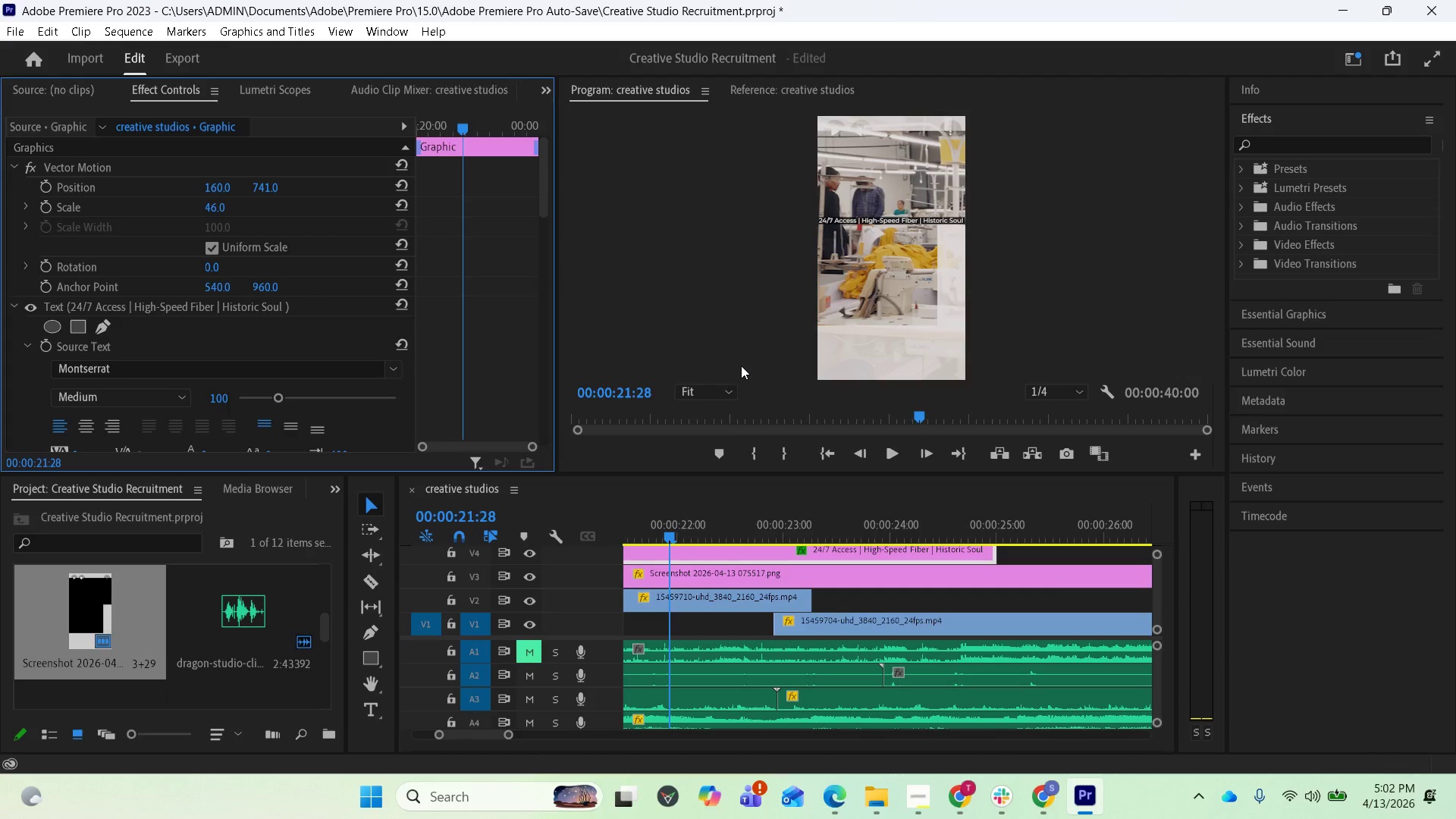 
wait(10.03)
 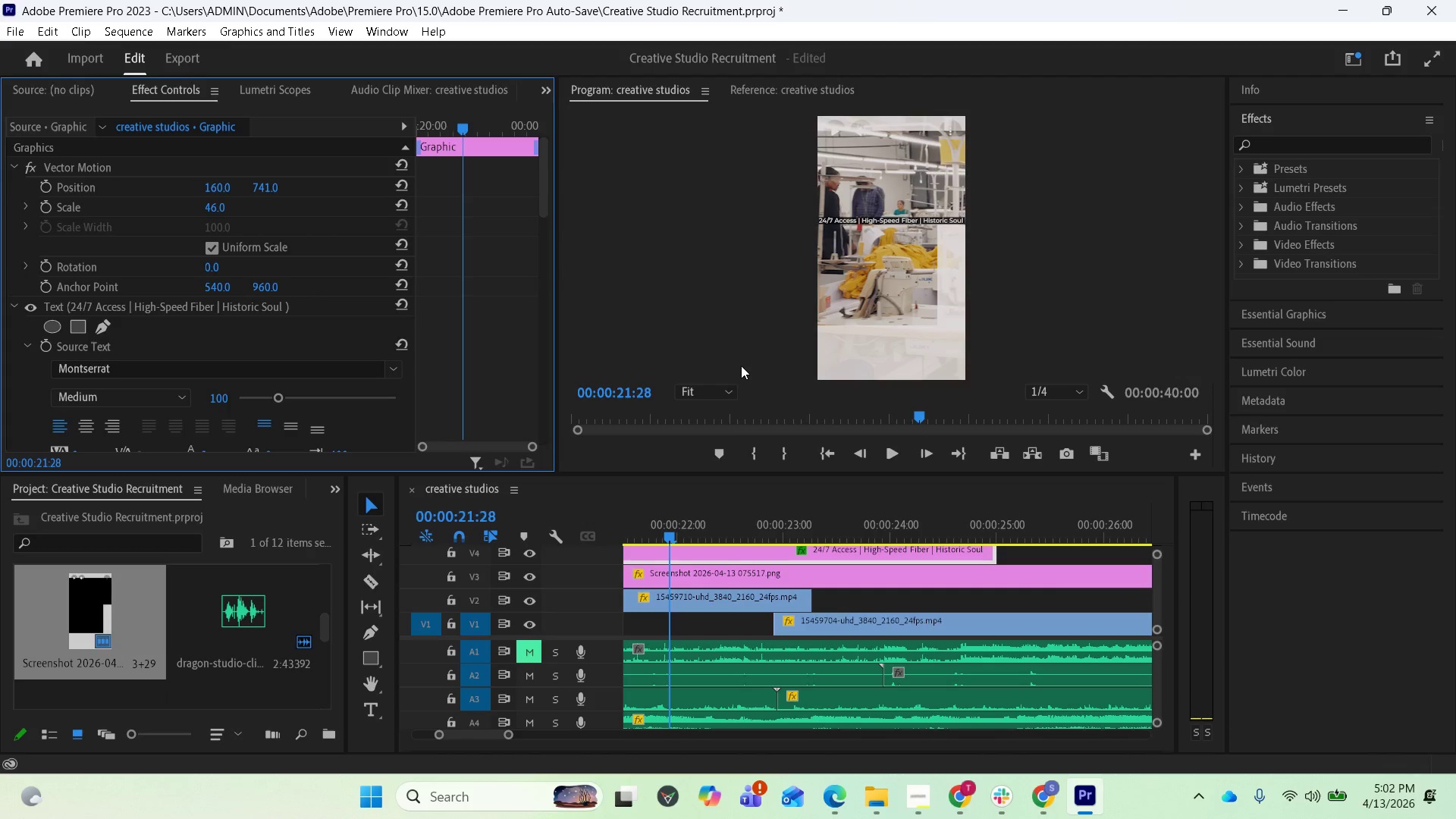 
key(Space)
 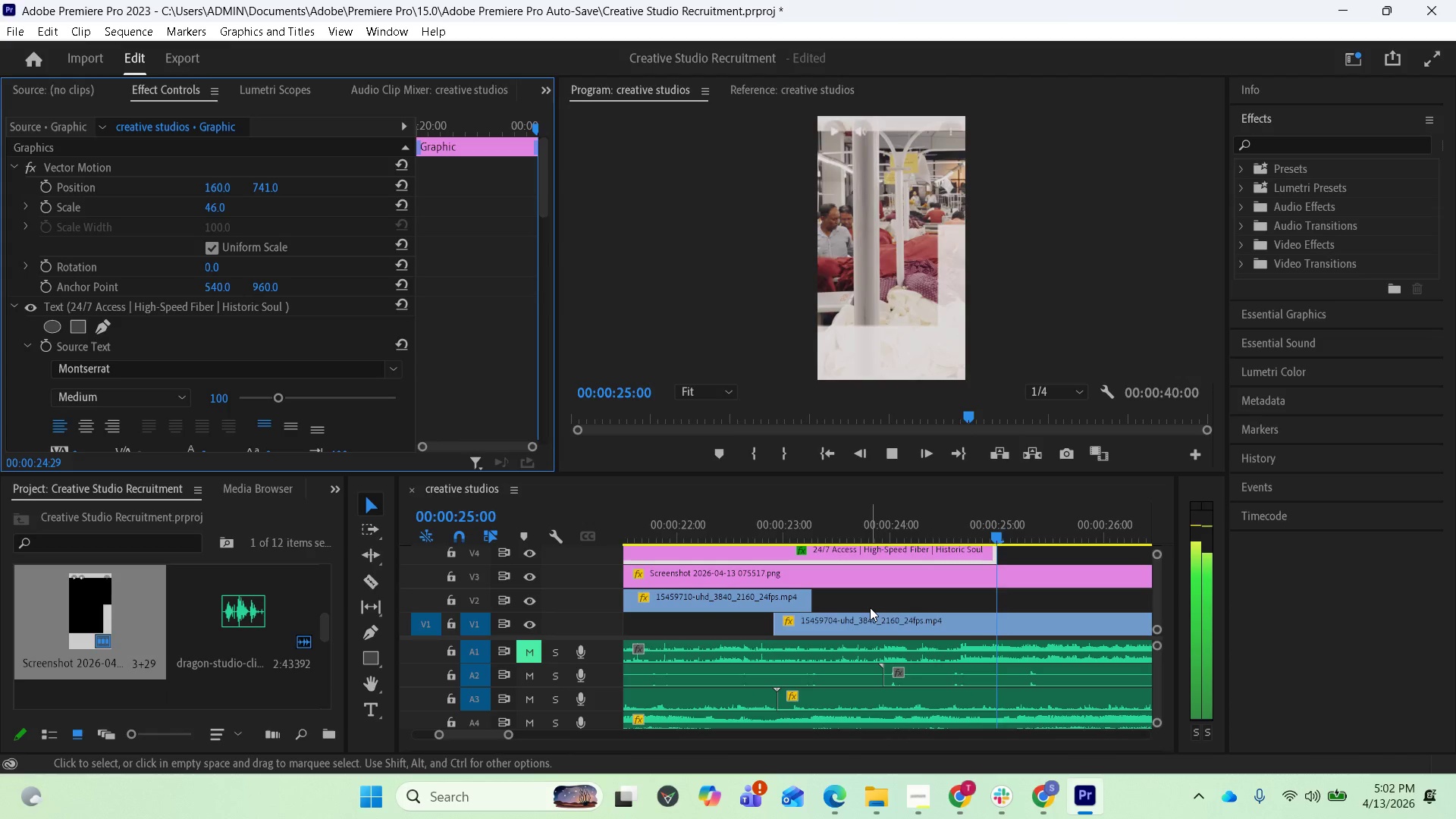 
key(Space)
 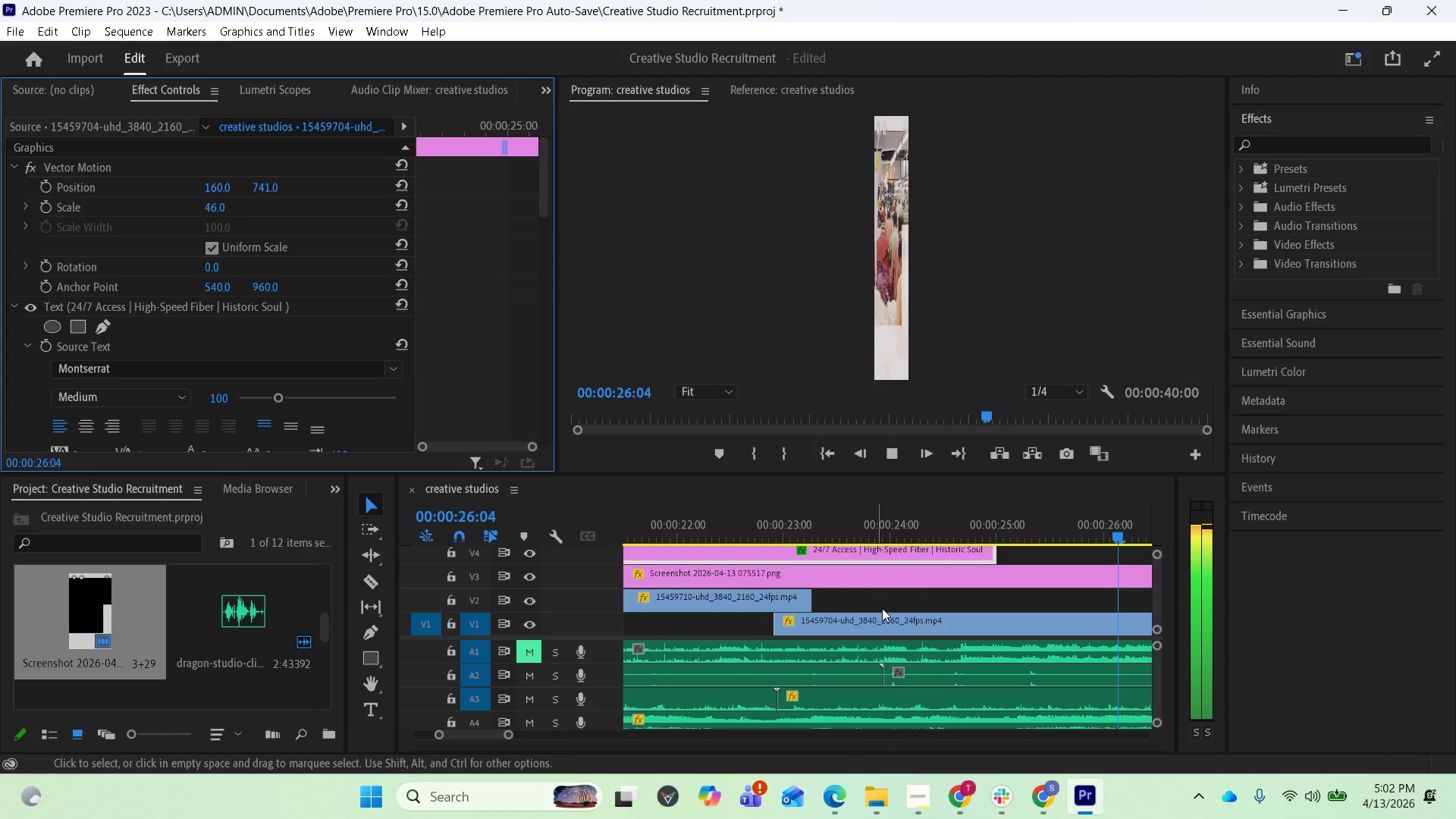 
scroll: coordinate [930, 610], scroll_direction: down, amount: 26.0
 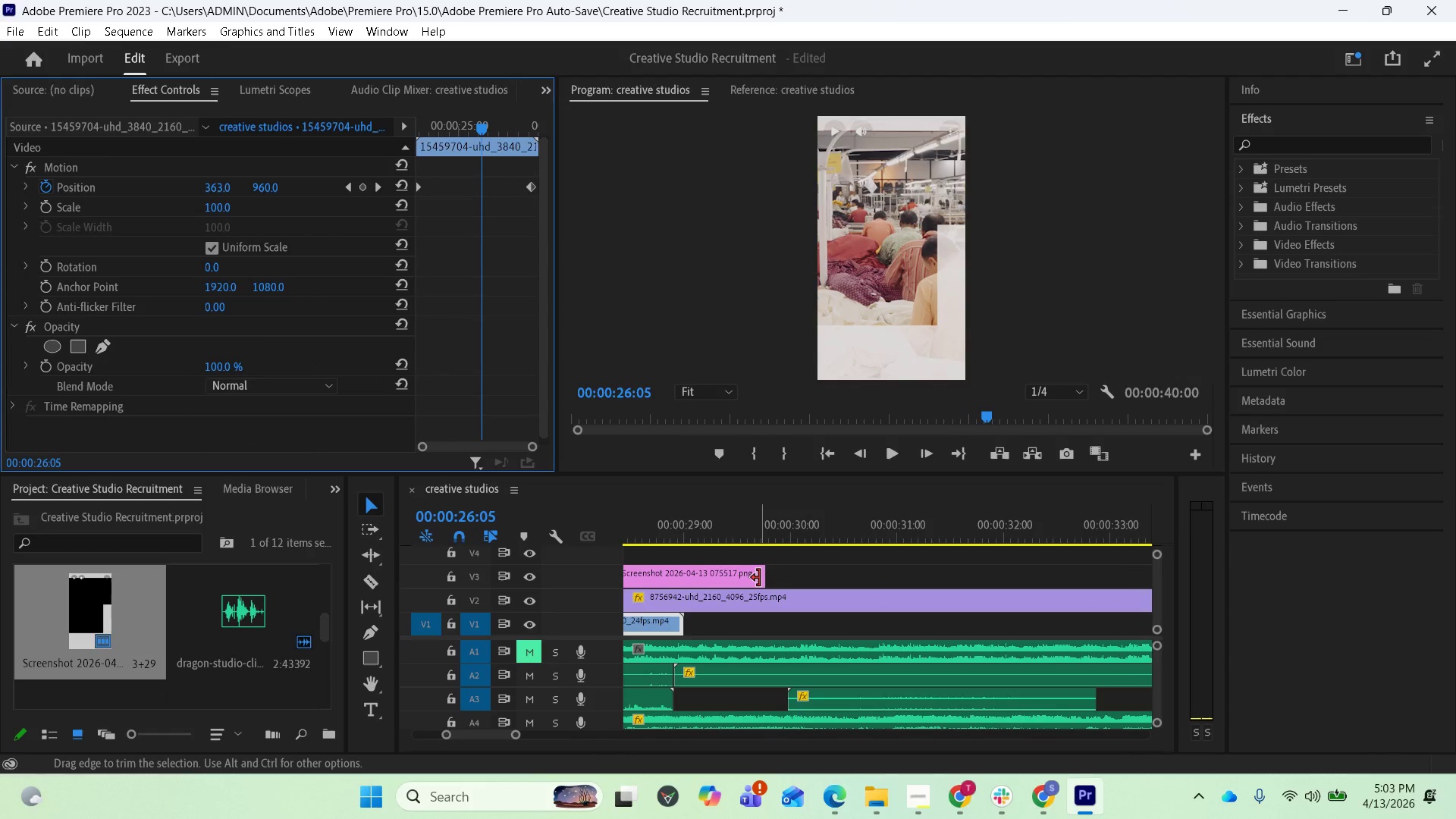 
left_click_drag(start_coordinate=[758, 577], to_coordinate=[1137, 573])
 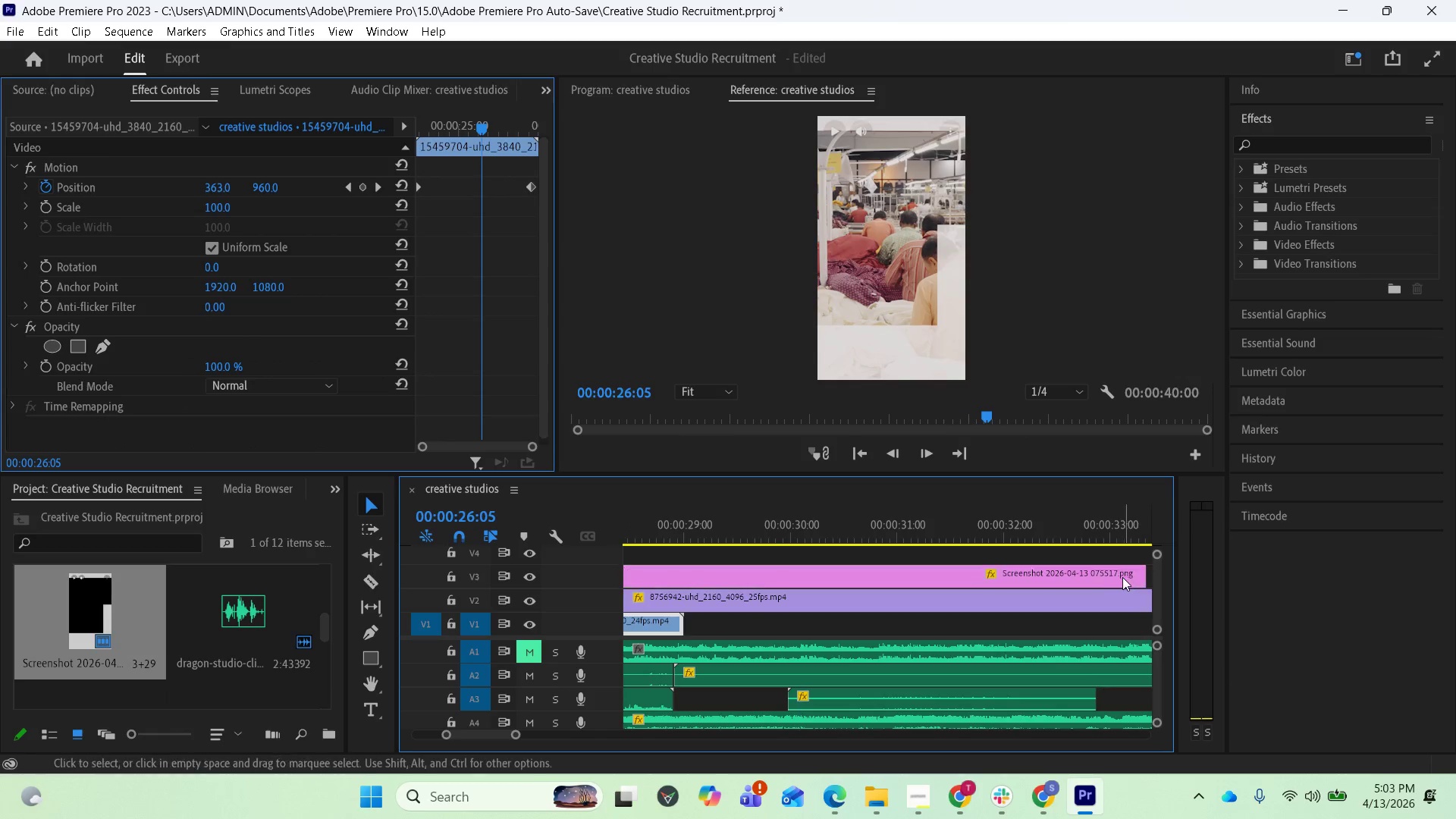 
scroll: coordinate [1037, 616], scroll_direction: down, amount: 11.0
 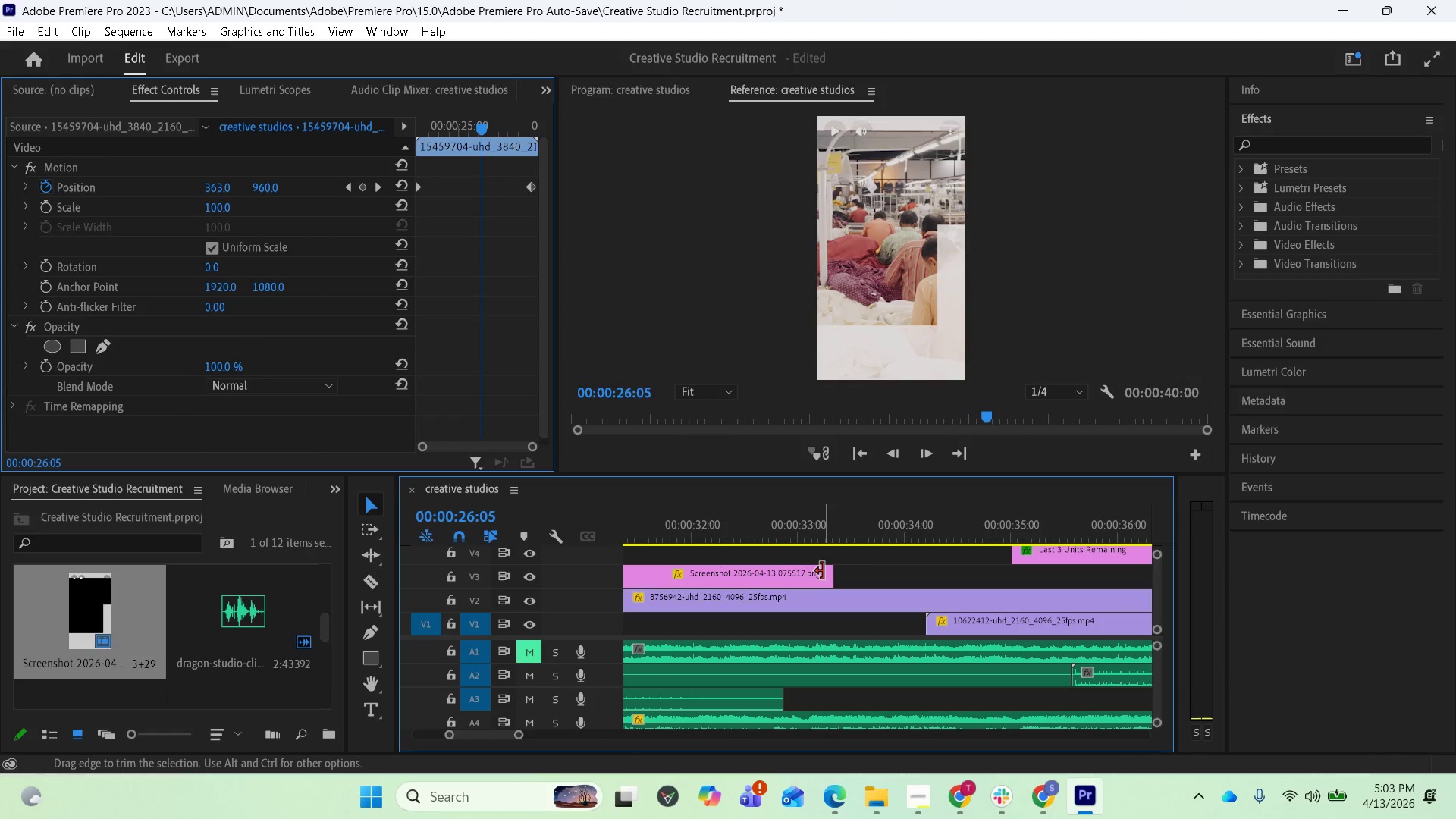 
left_click_drag(start_coordinate=[827, 575], to_coordinate=[1159, 582])
 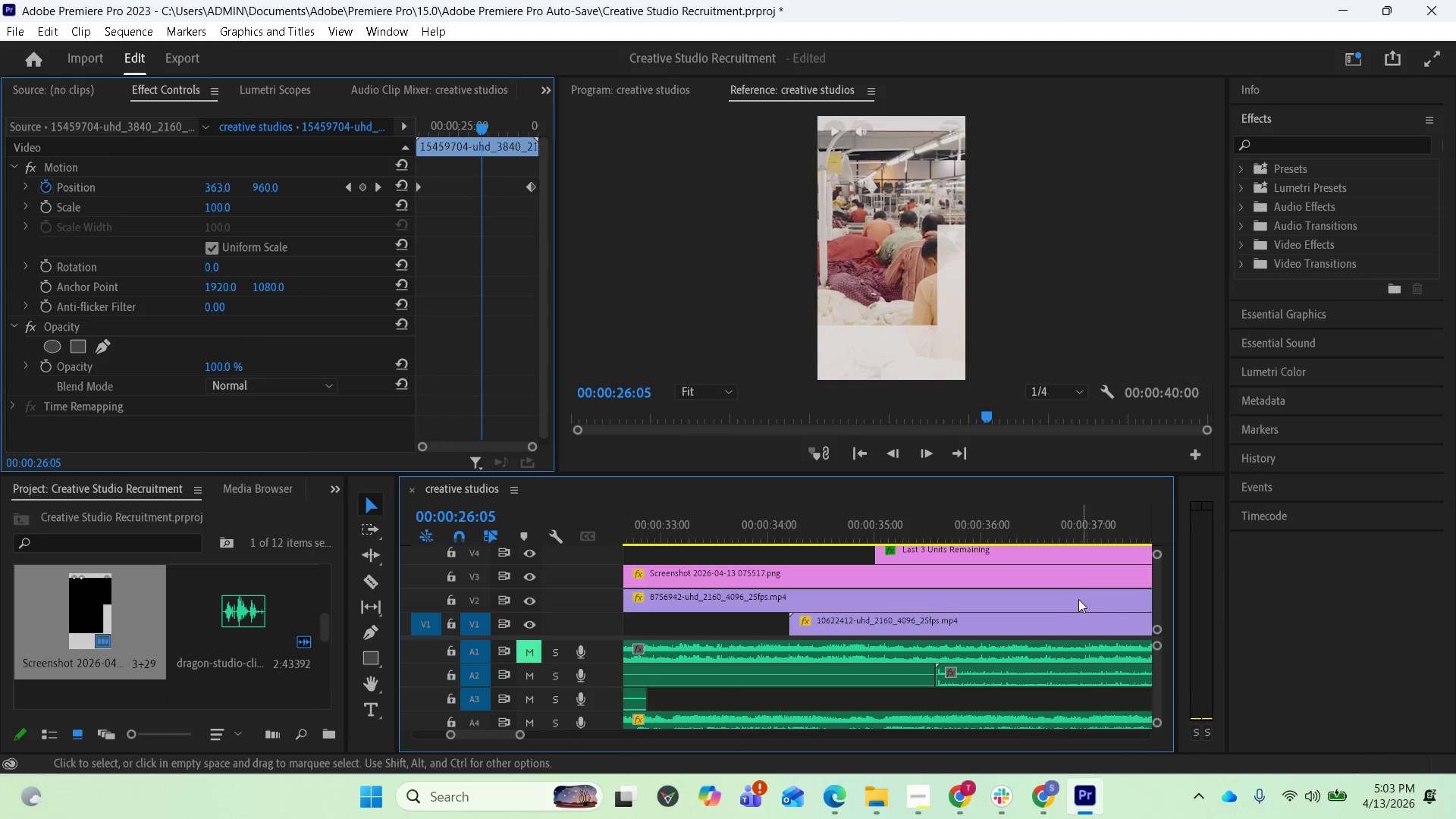 
scroll: coordinate [1034, 610], scroll_direction: down, amount: 5.0
 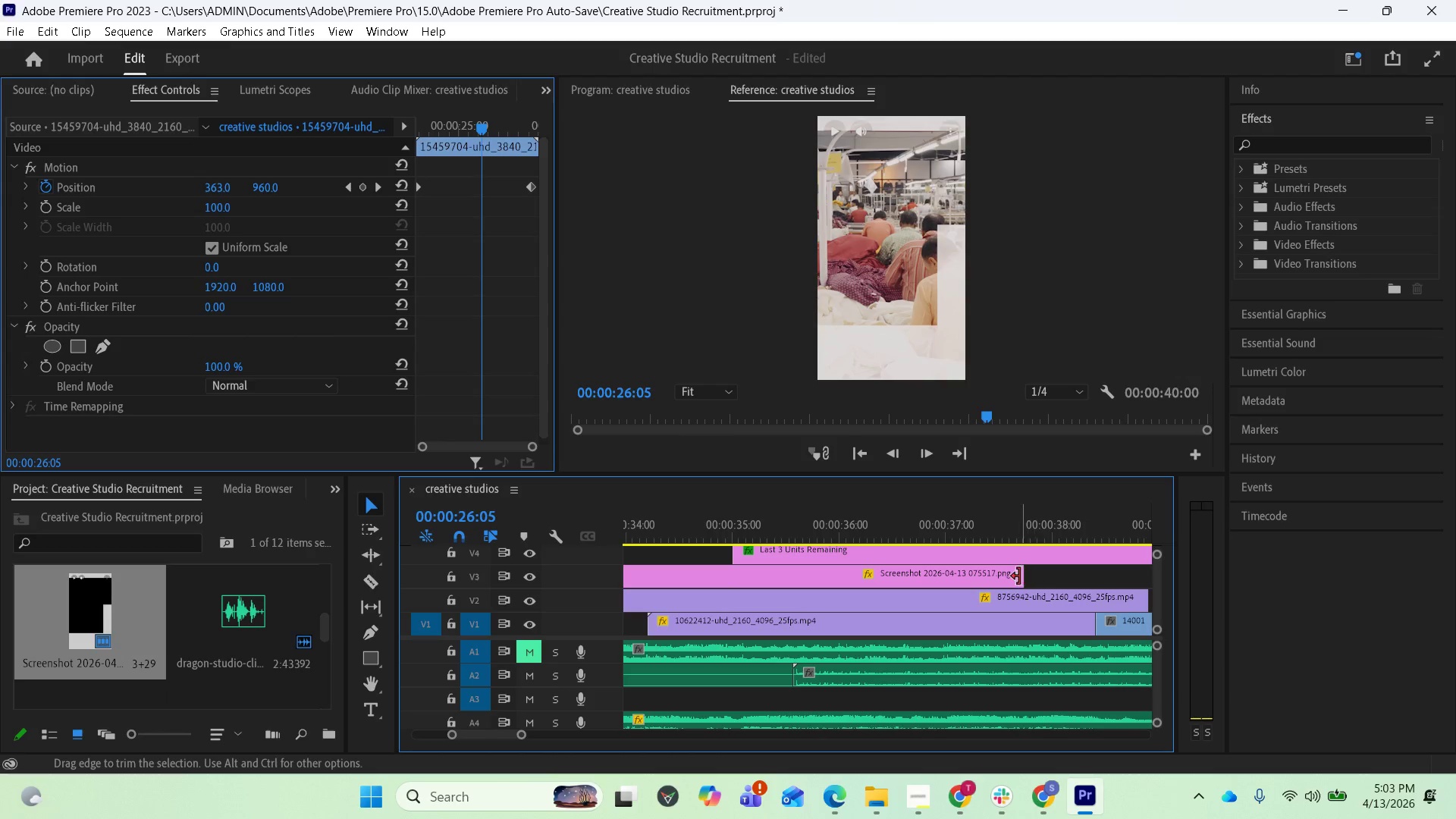 
left_click_drag(start_coordinate=[1018, 576], to_coordinate=[1132, 564])
 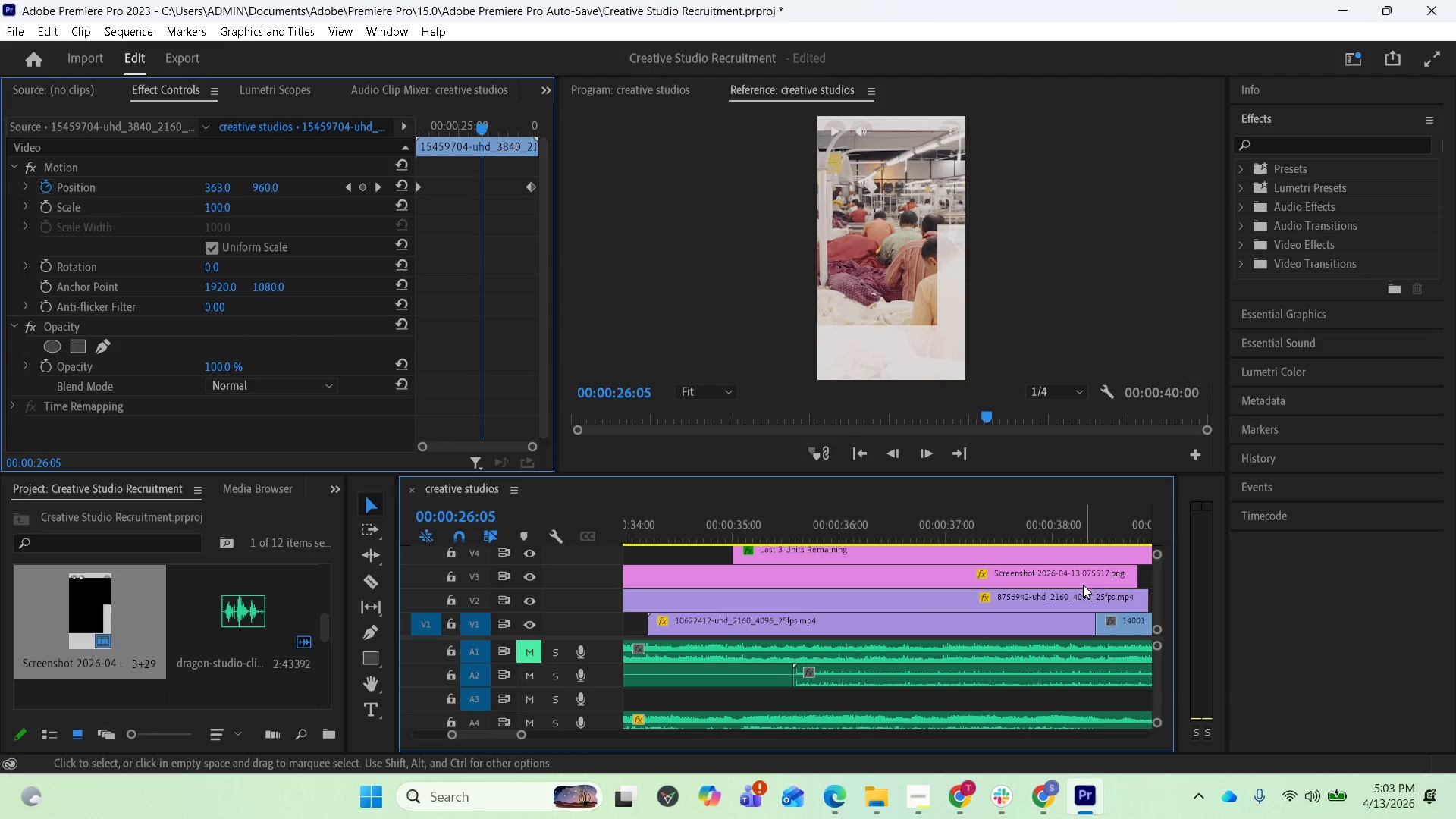 
scroll: coordinate [1083, 587], scroll_direction: down, amount: 1.0
 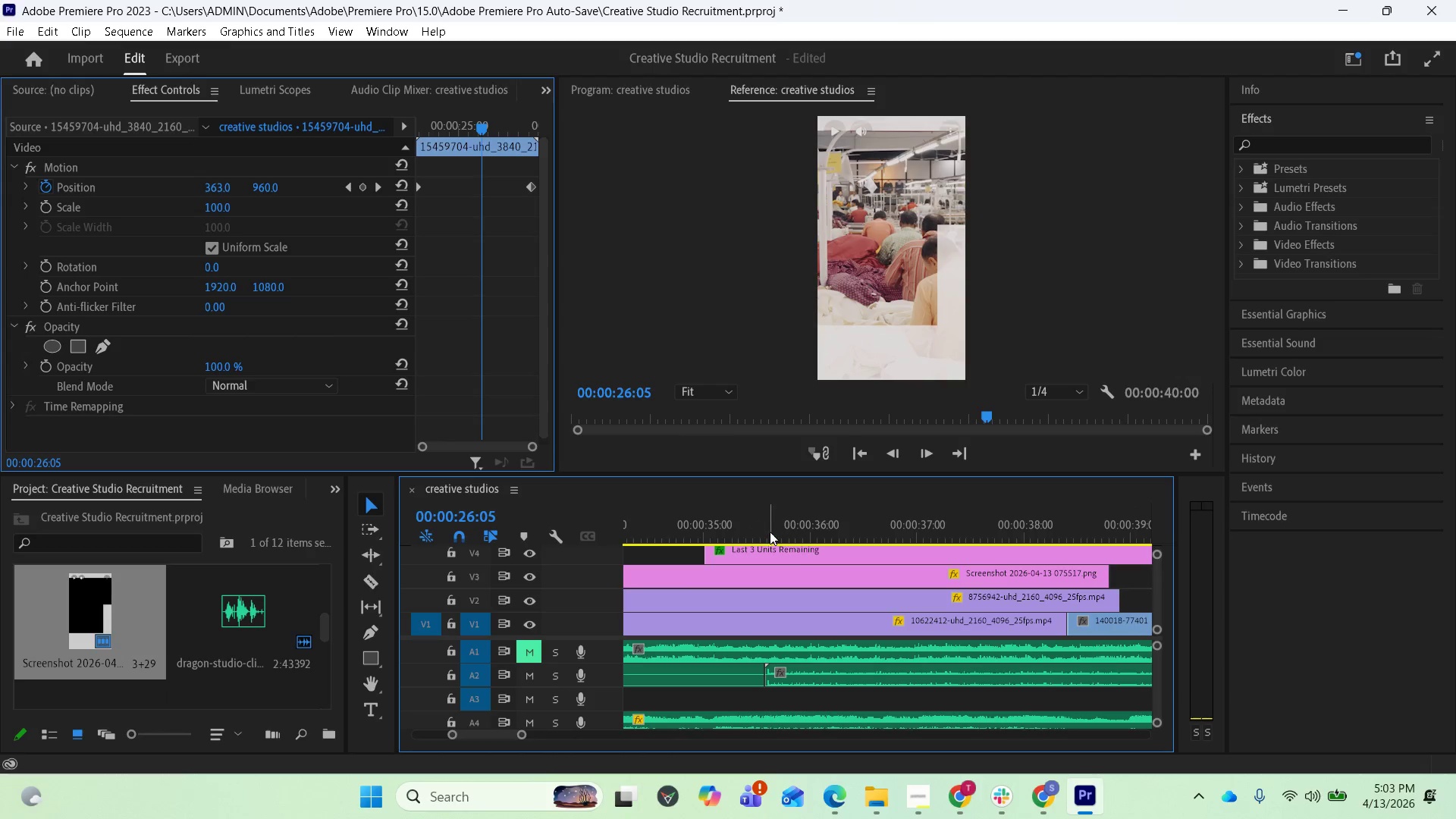 
left_click([762, 525])
 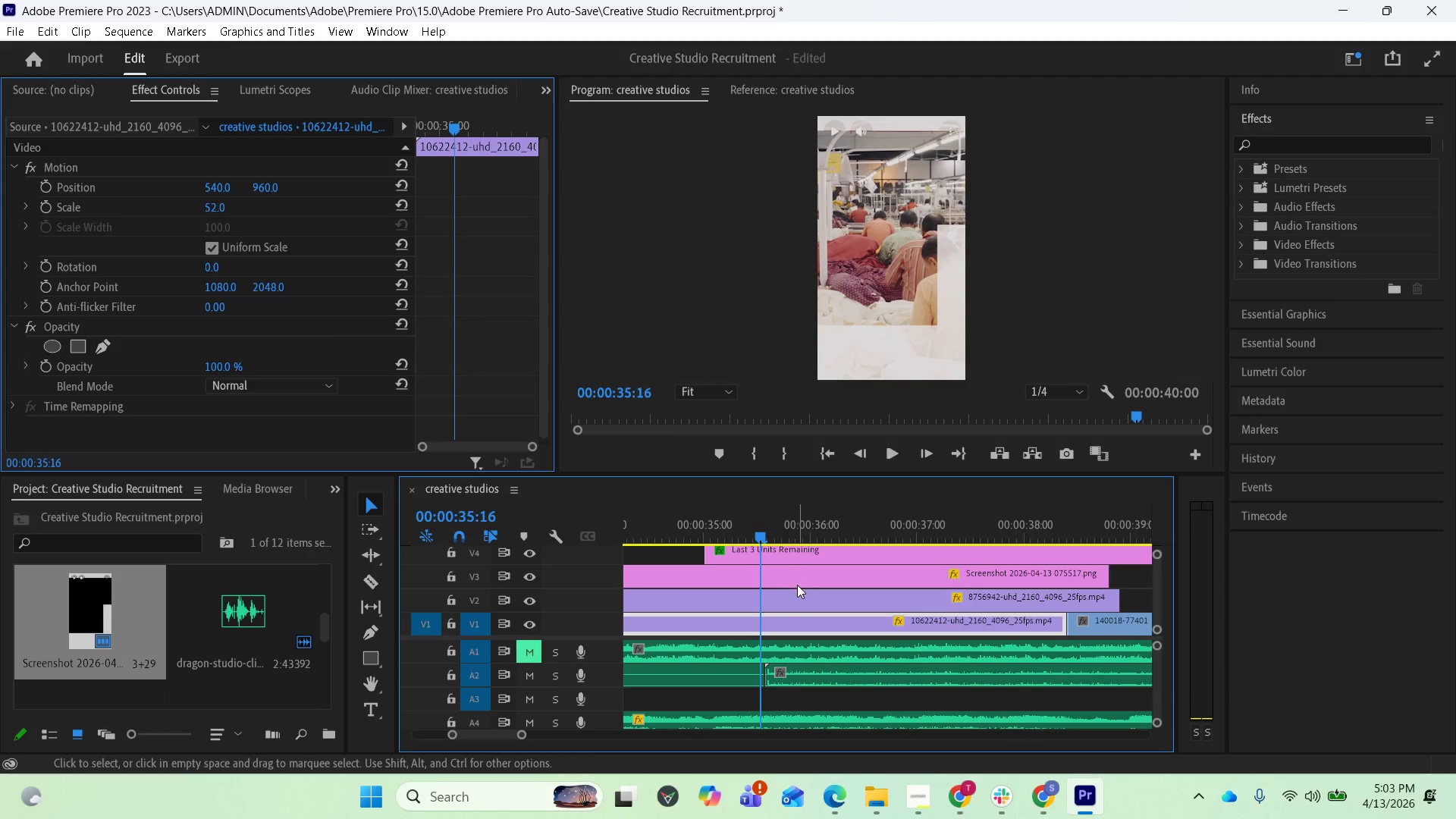 
key(Space)
 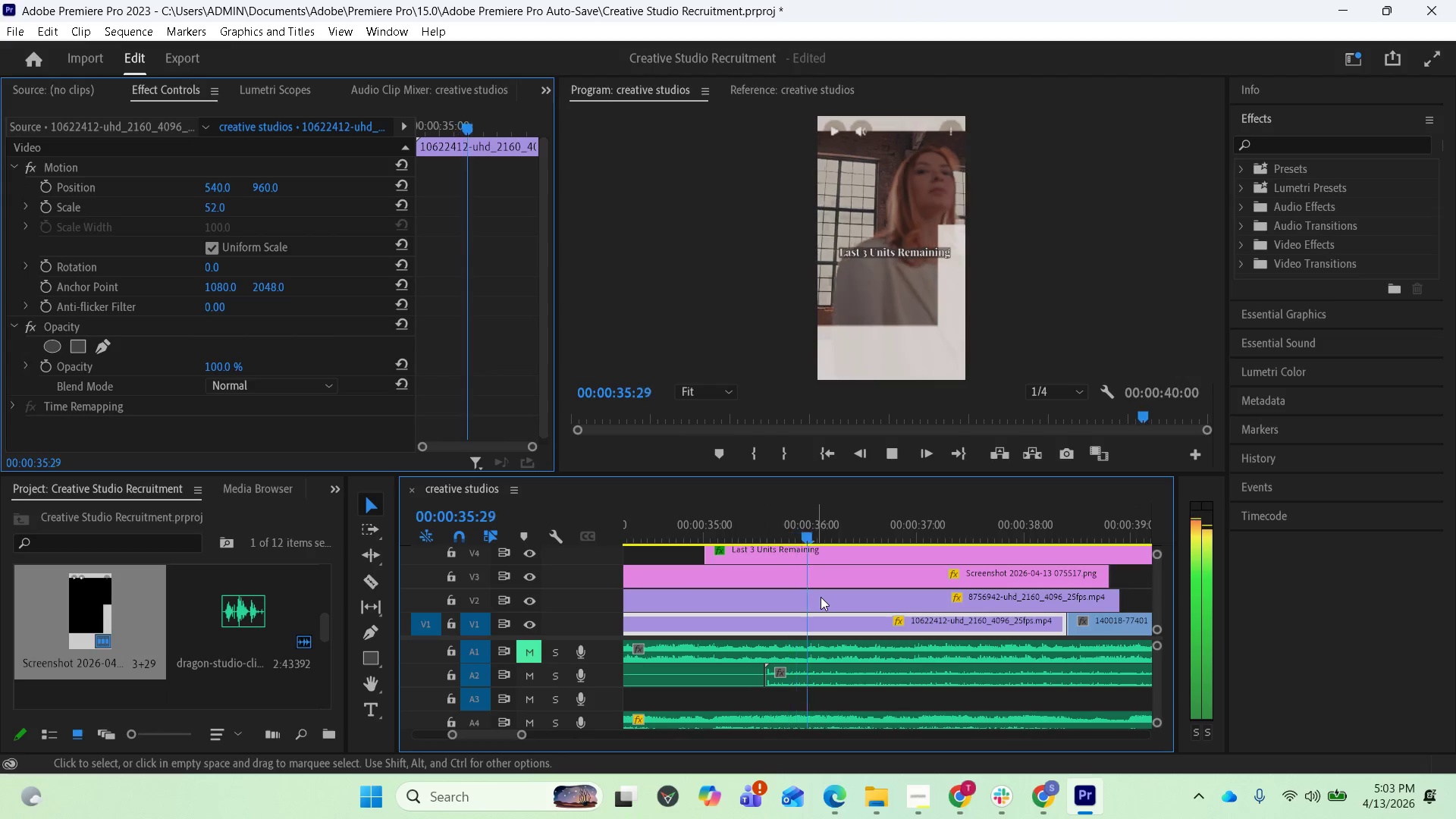 
key(Space)
 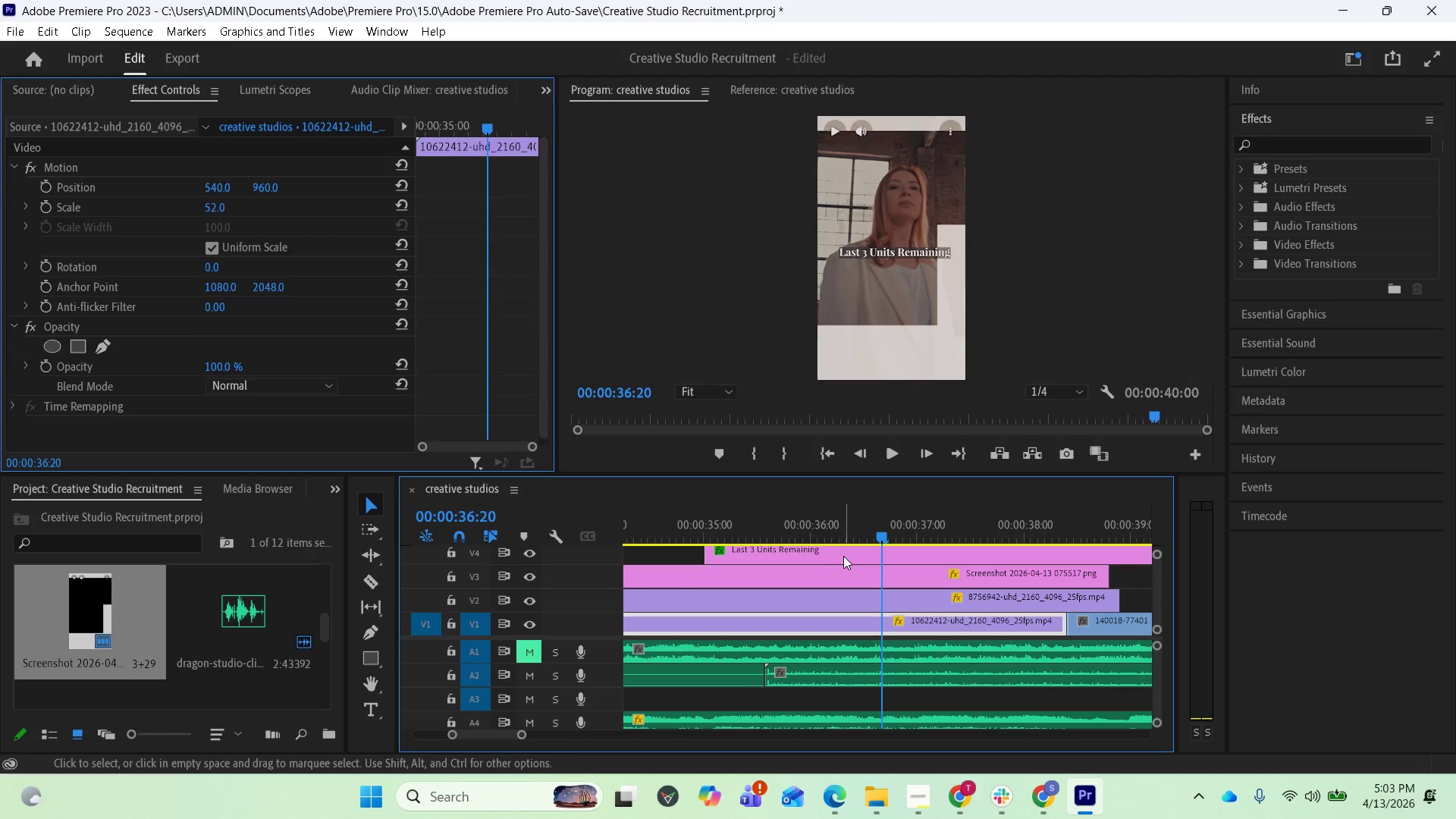 
left_click([843, 555])
 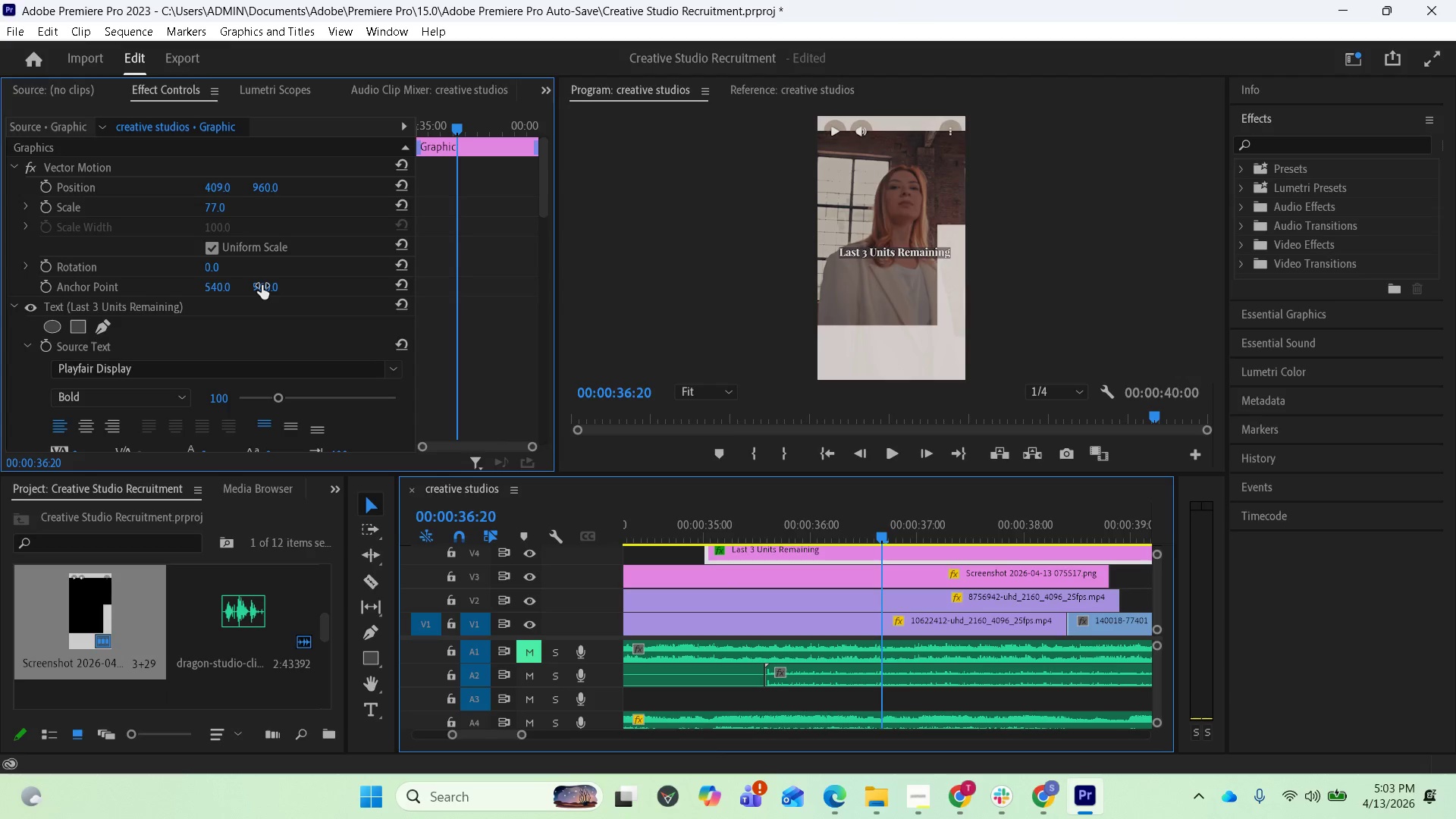 
wait(5.36)
 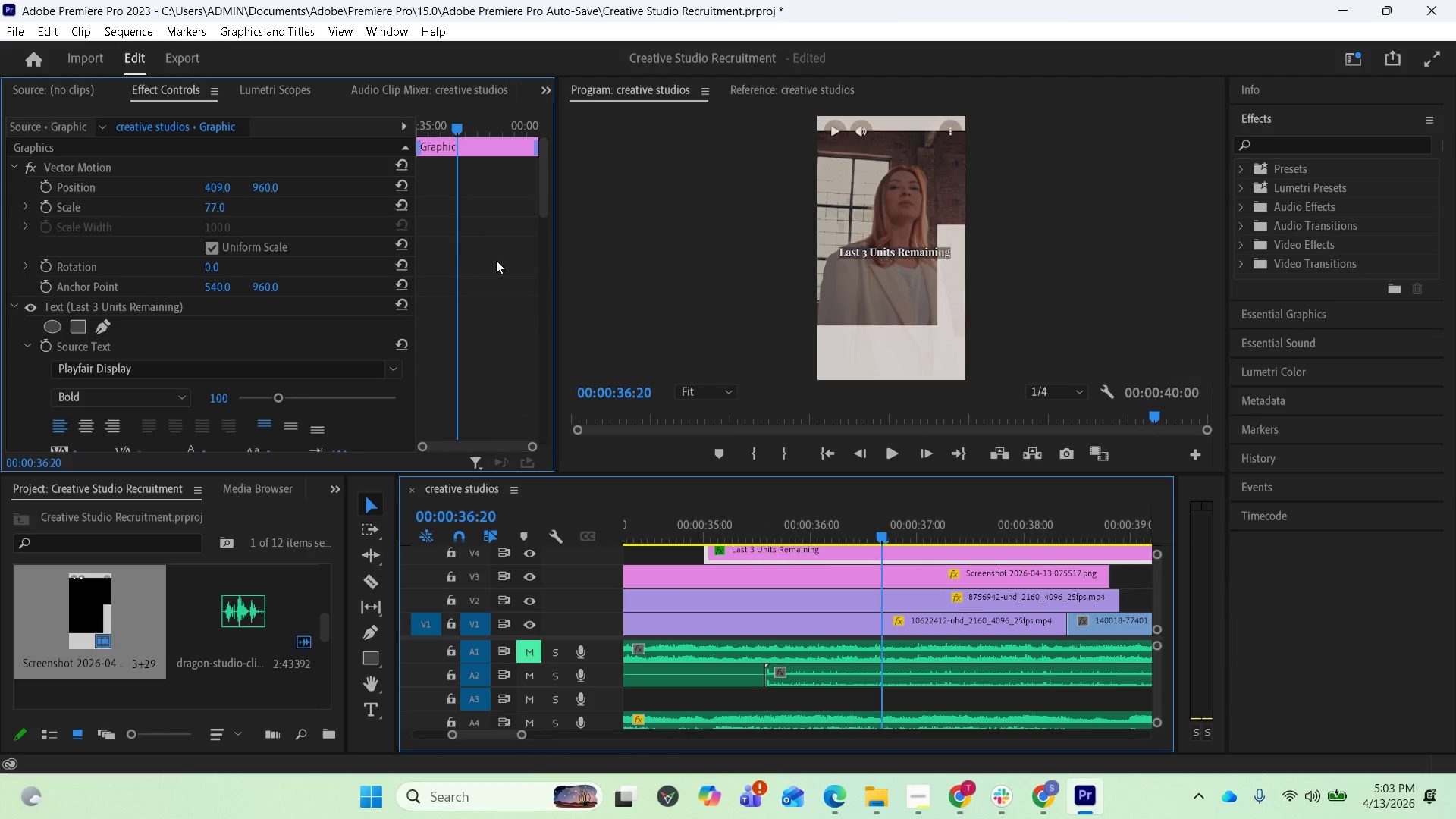 
left_click_drag(start_coordinate=[260, 184], to_coordinate=[477, 177])
 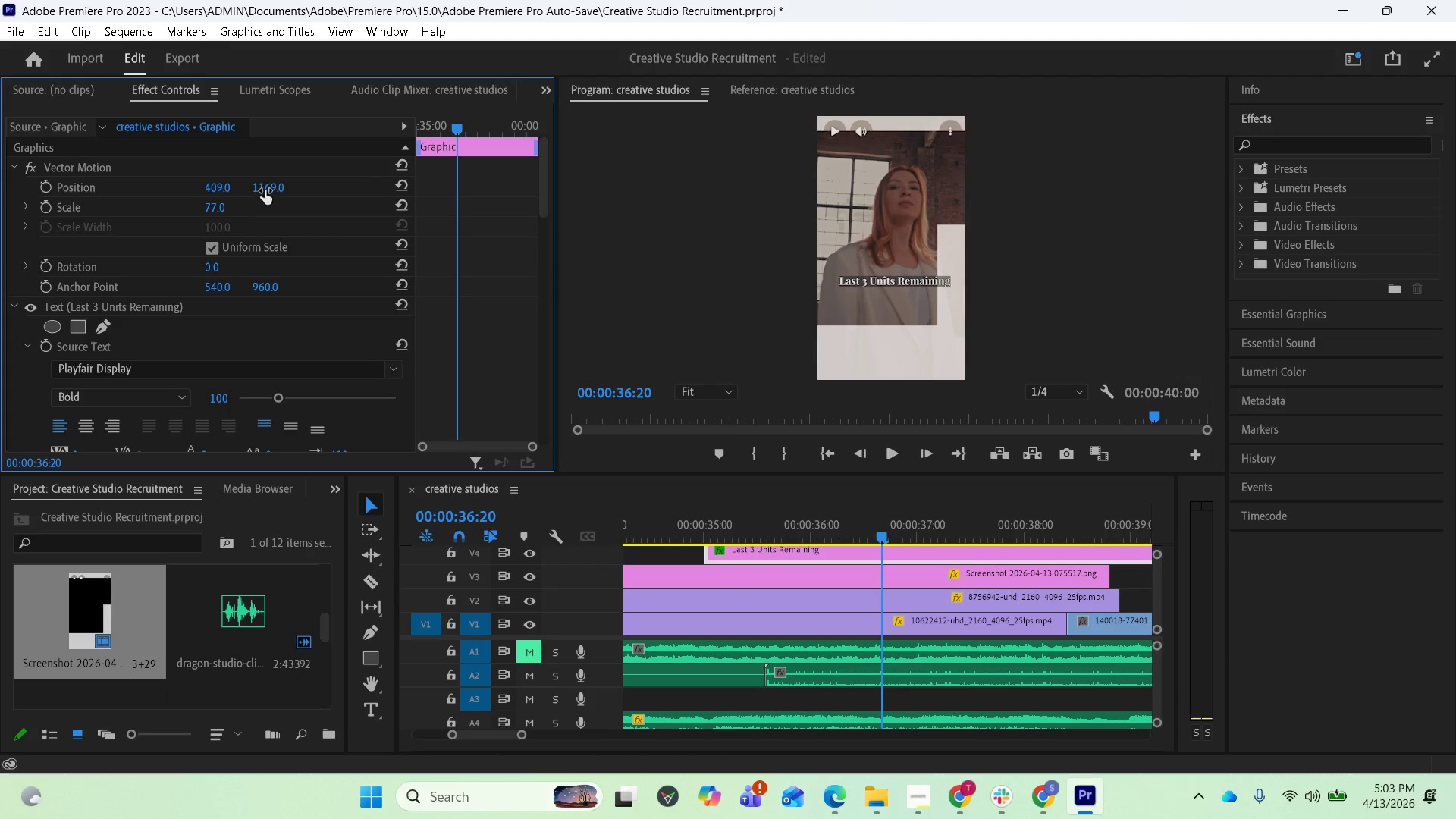 
left_click_drag(start_coordinate=[265, 190], to_coordinate=[218, 190])
 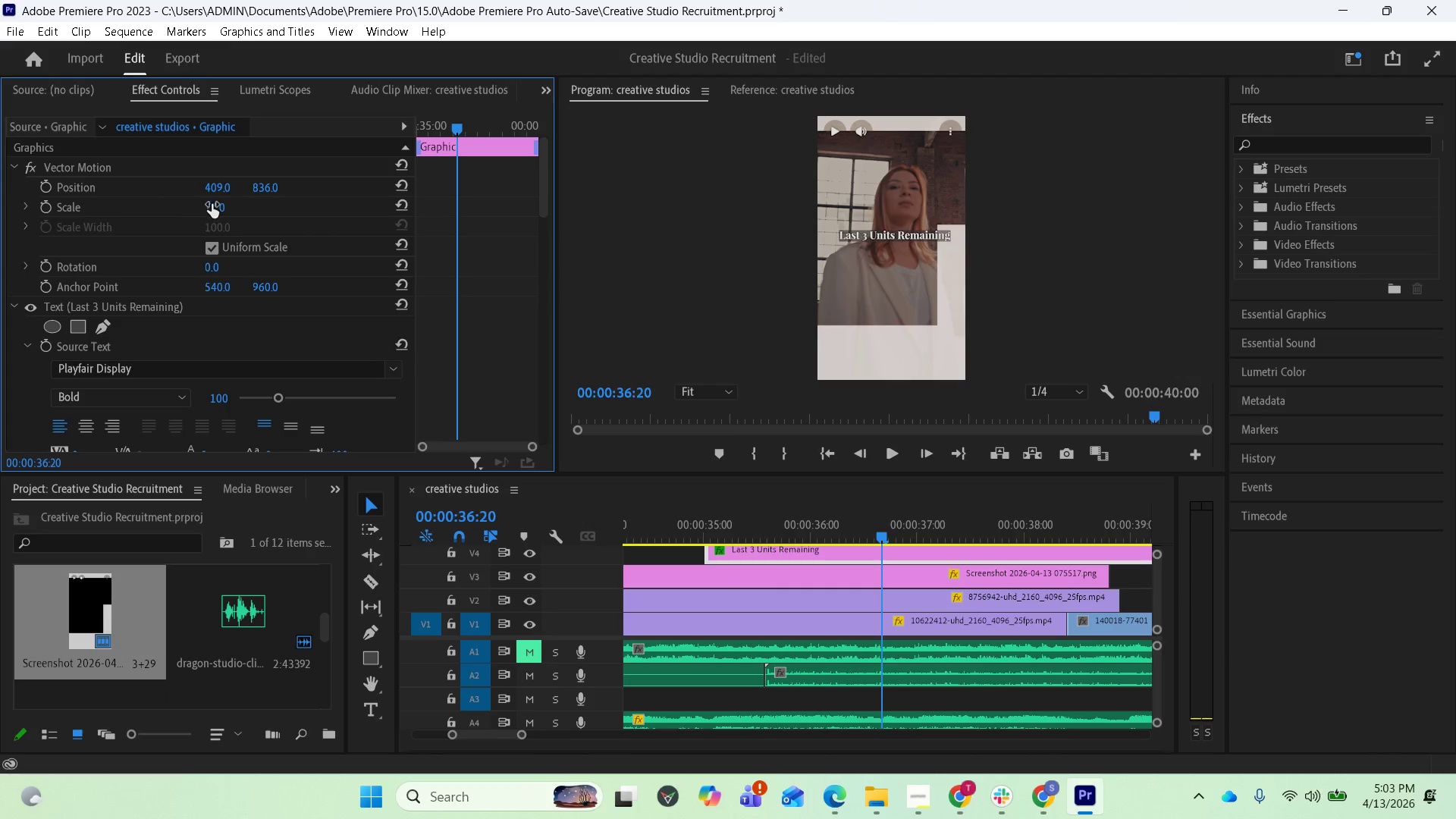 
left_click_drag(start_coordinate=[217, 185], to_coordinate=[129, 197])
 